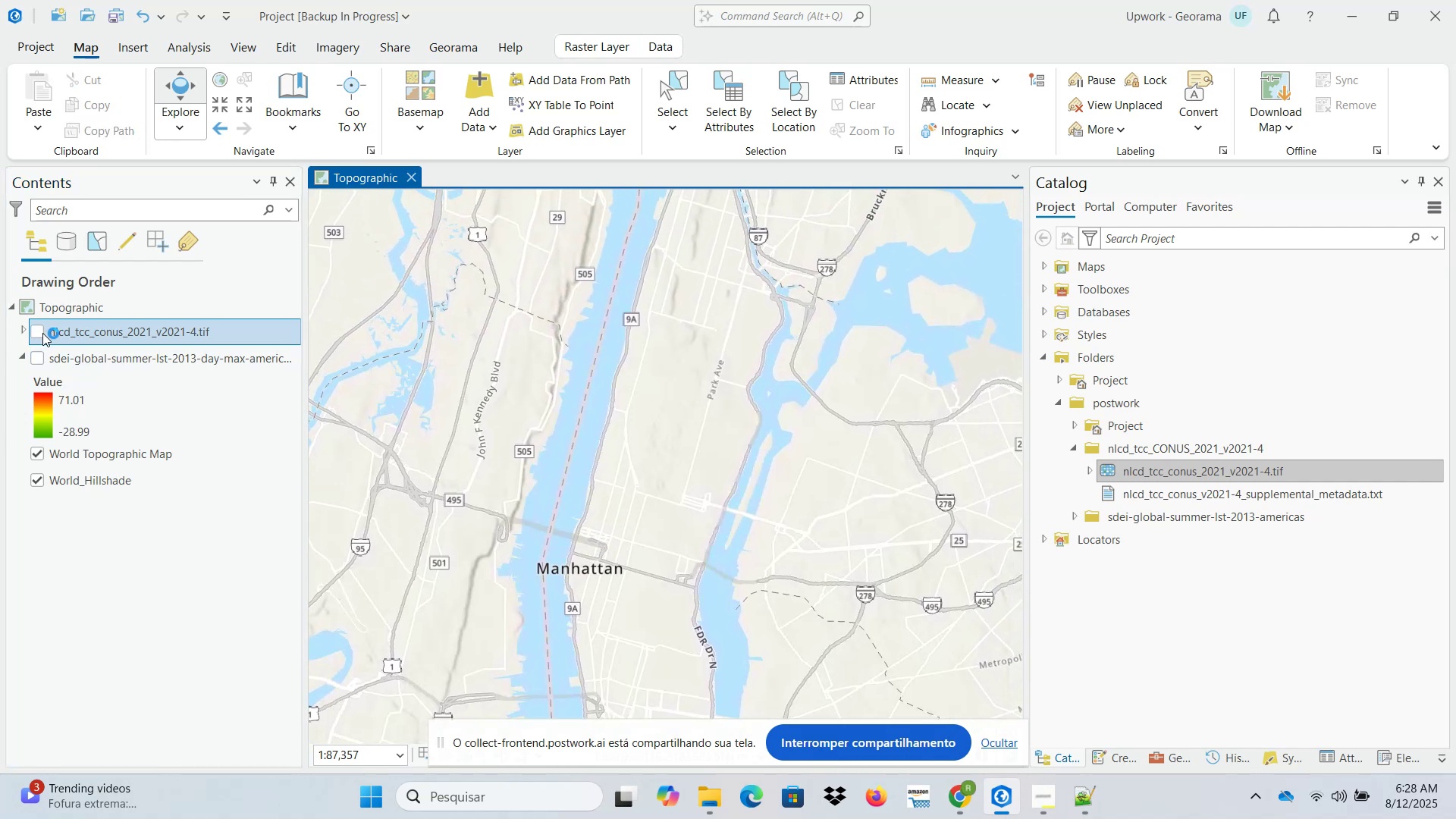 
left_click([38, 334])
 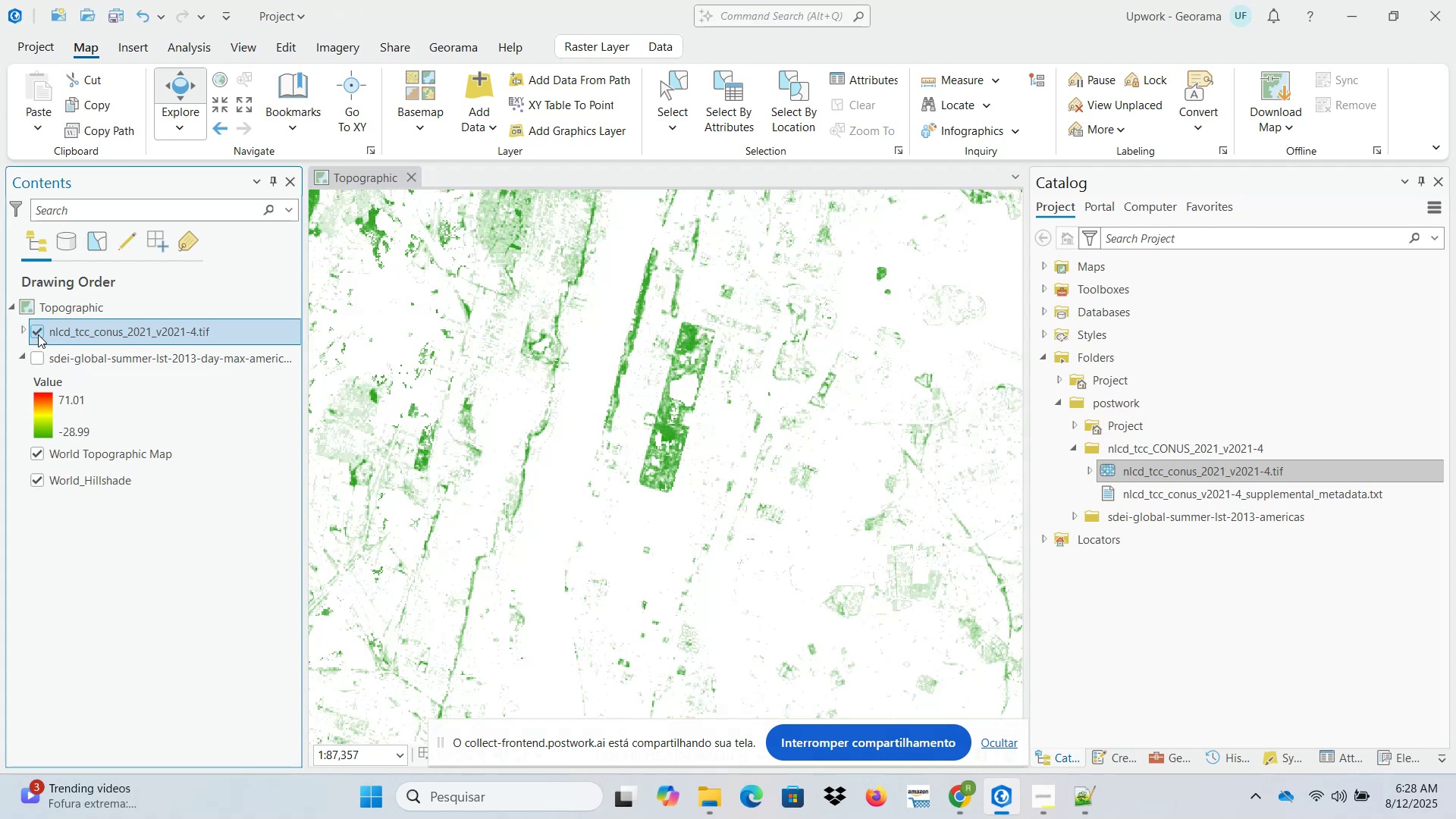 
left_click([38, 334])
 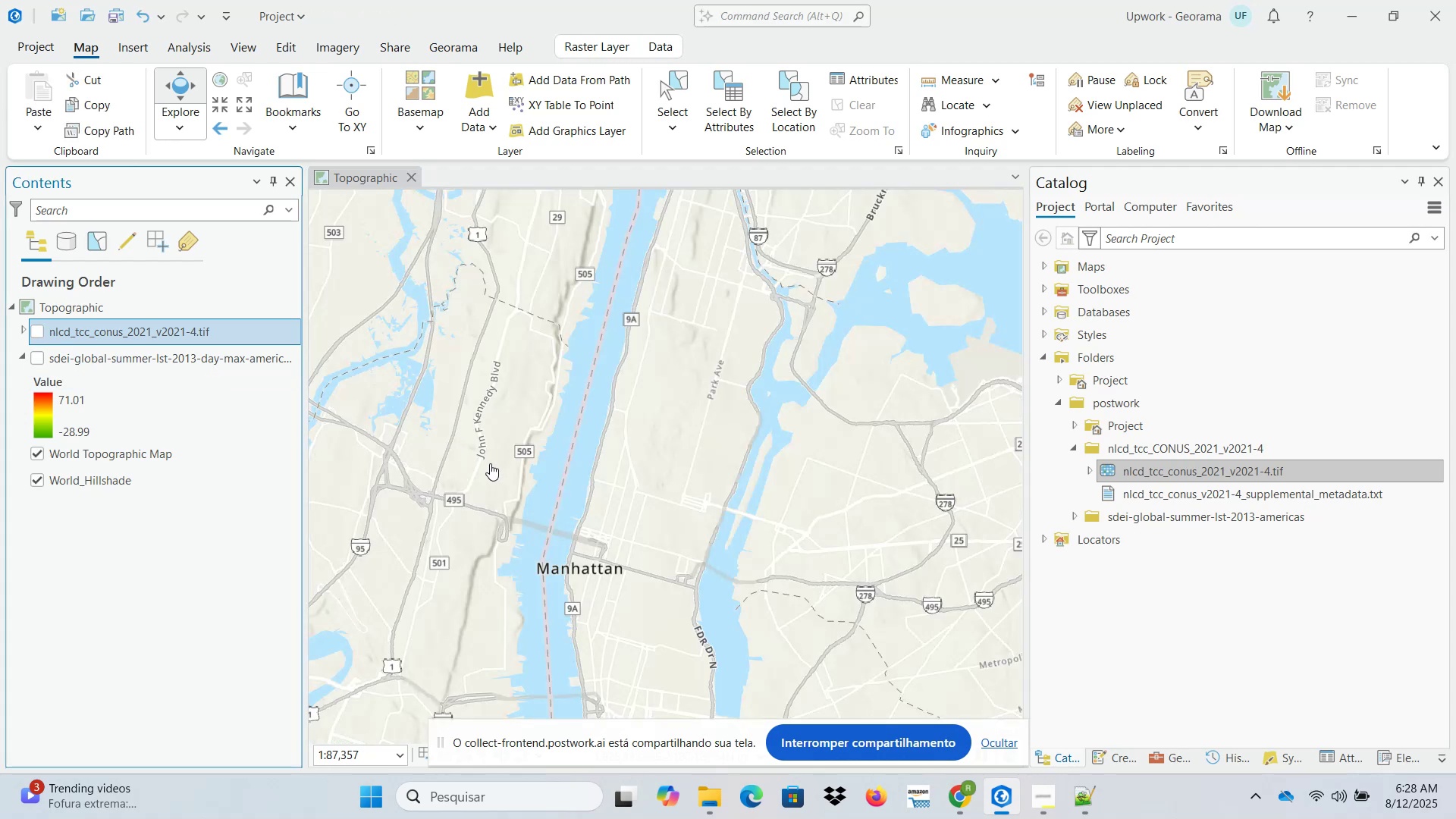 
scroll: coordinate [444, 470], scroll_direction: down, amount: 7.0
 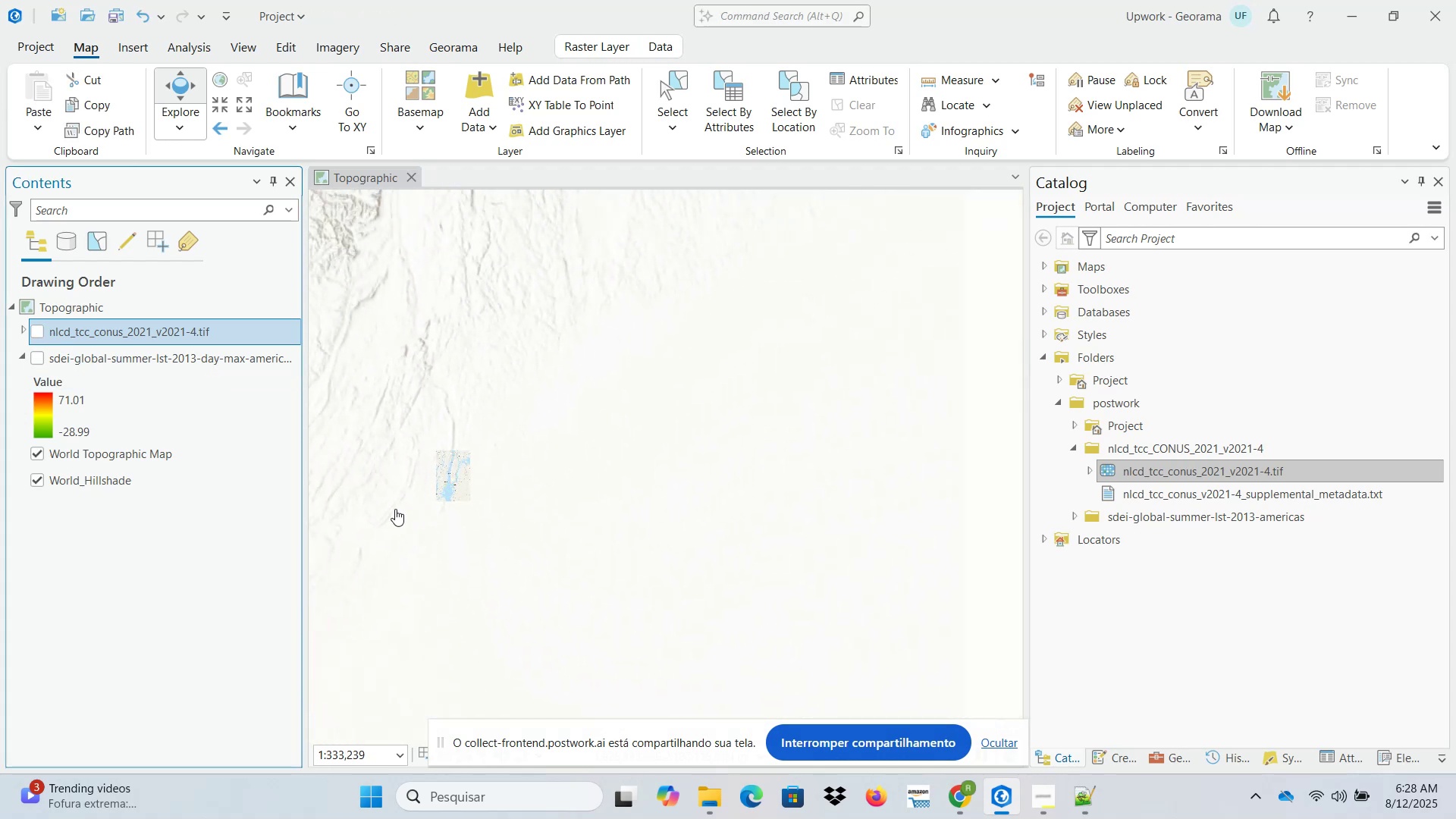 
left_click_drag(start_coordinate=[400, 509], to_coordinate=[742, 406])
 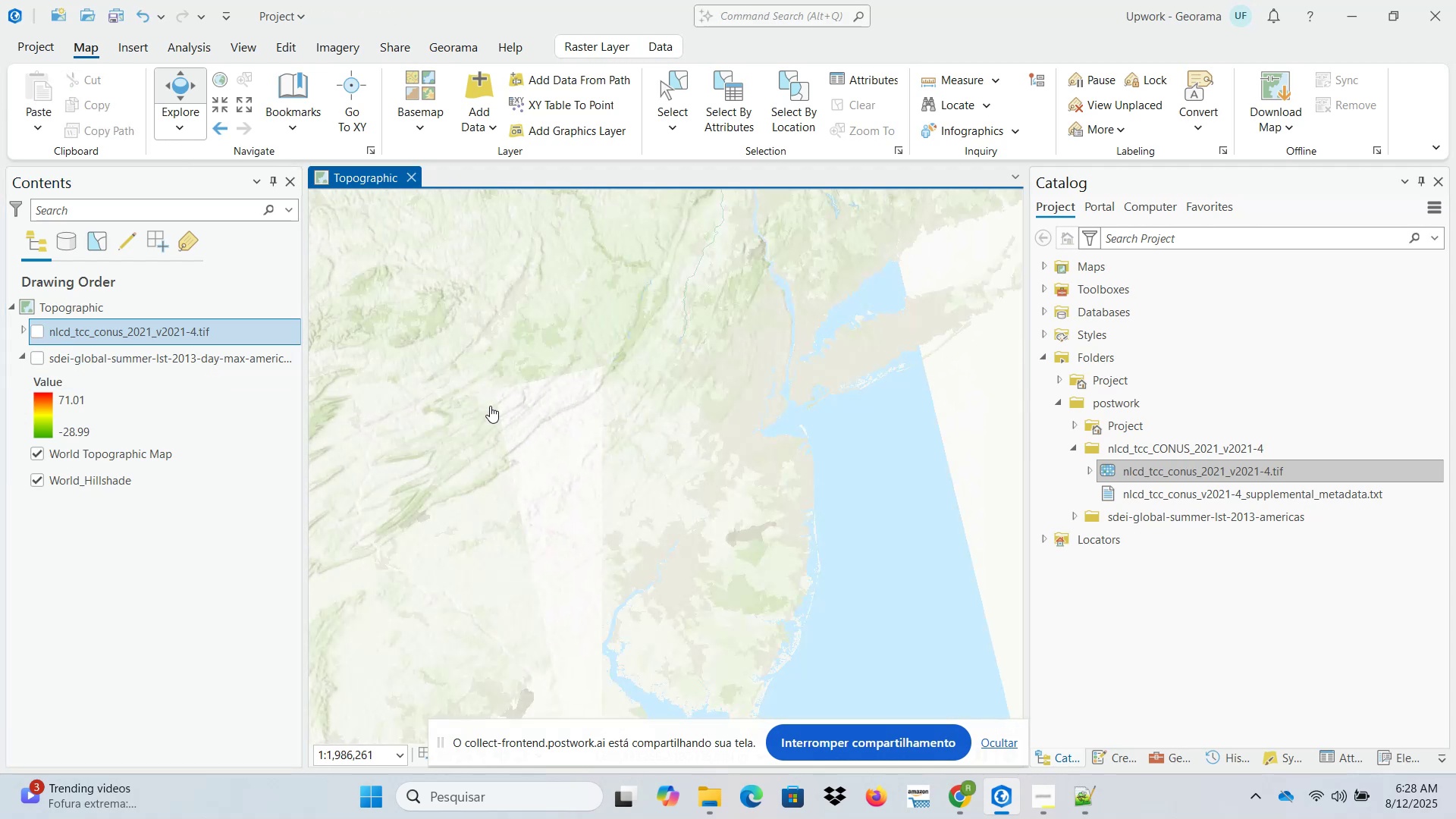 
scroll: coordinate [541, 447], scroll_direction: down, amount: 5.0
 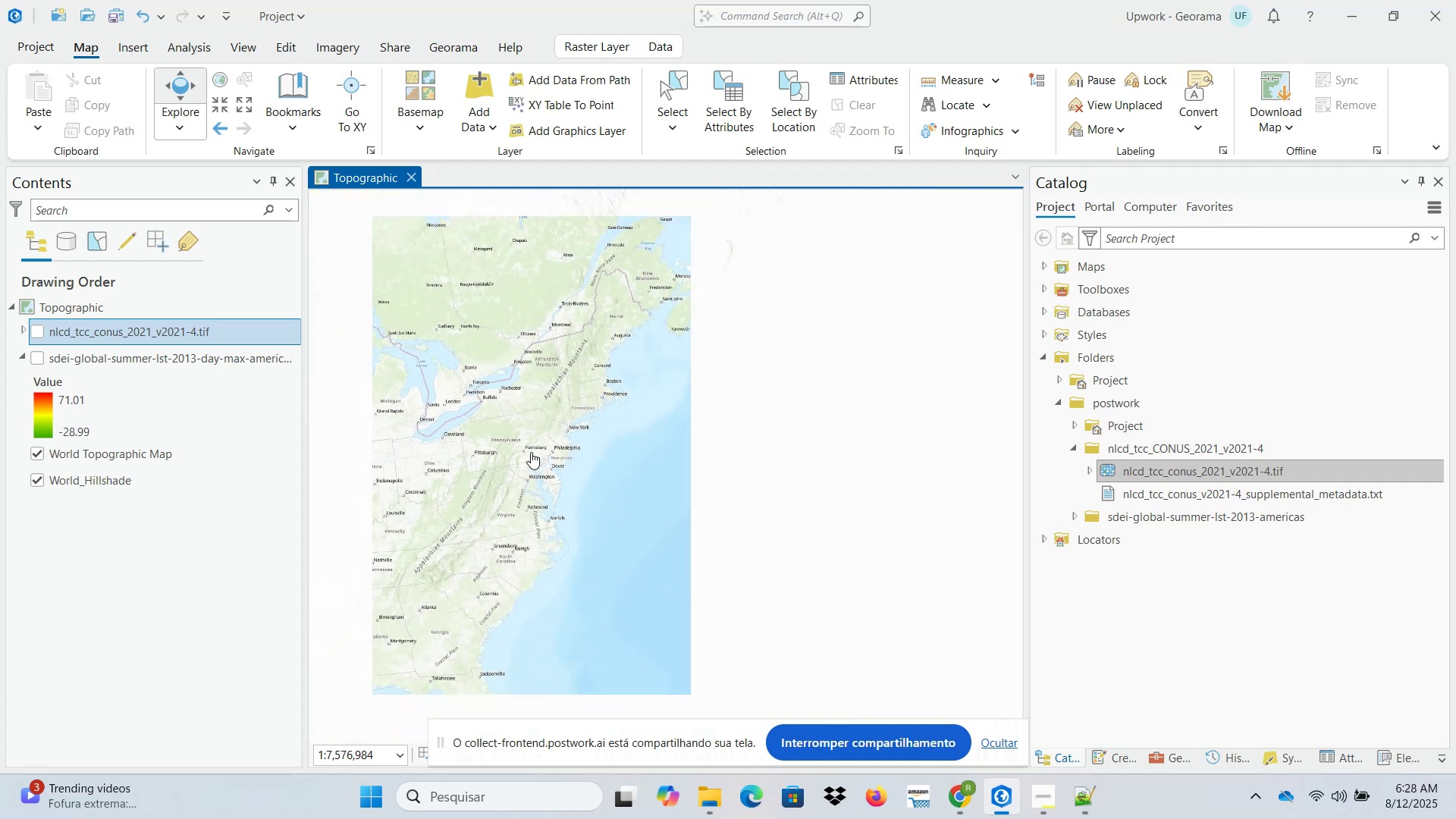 
left_click_drag(start_coordinate=[524, 459], to_coordinate=[995, 339])
 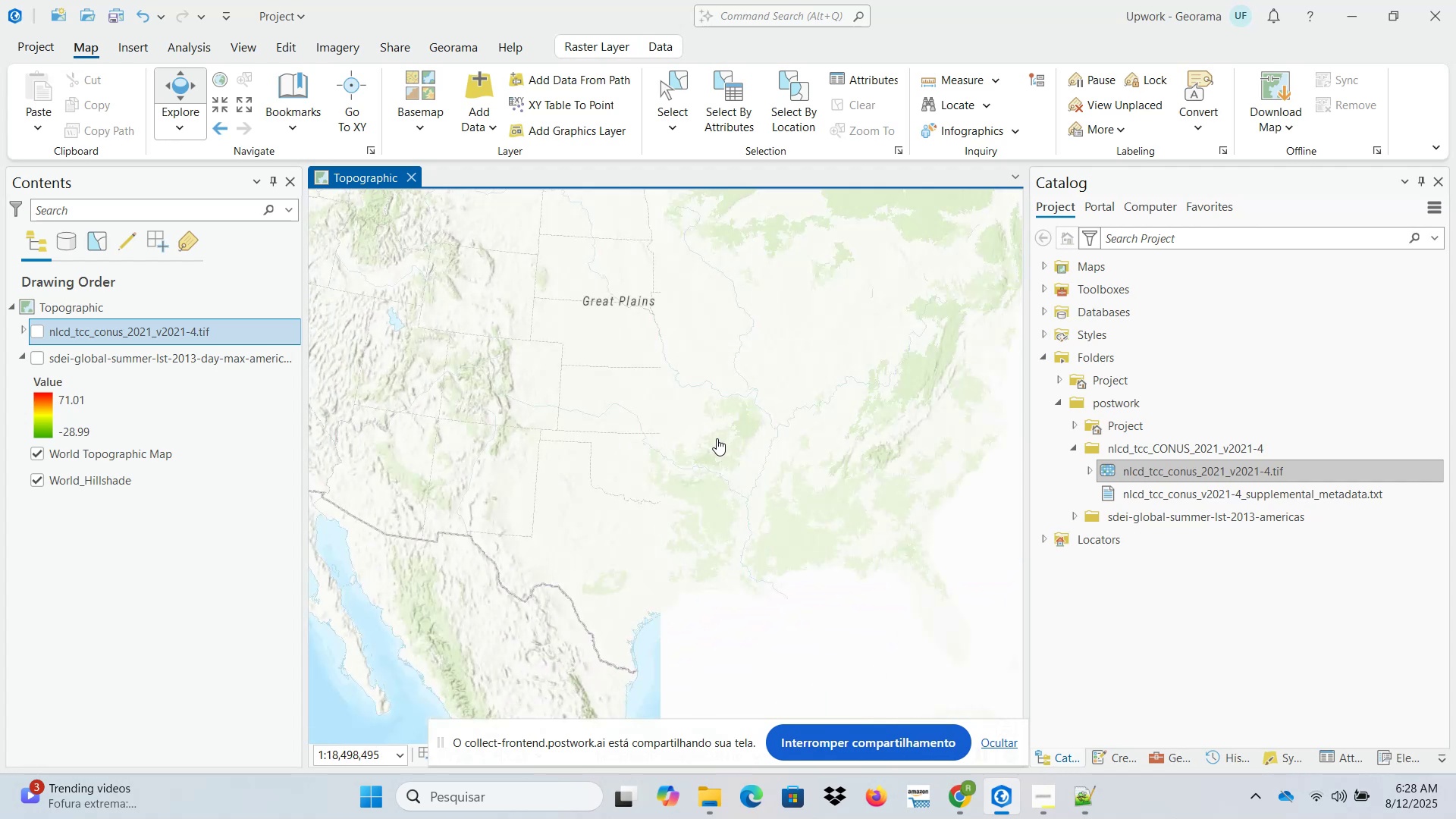 
left_click_drag(start_coordinate=[708, 448], to_coordinate=[817, 501])
 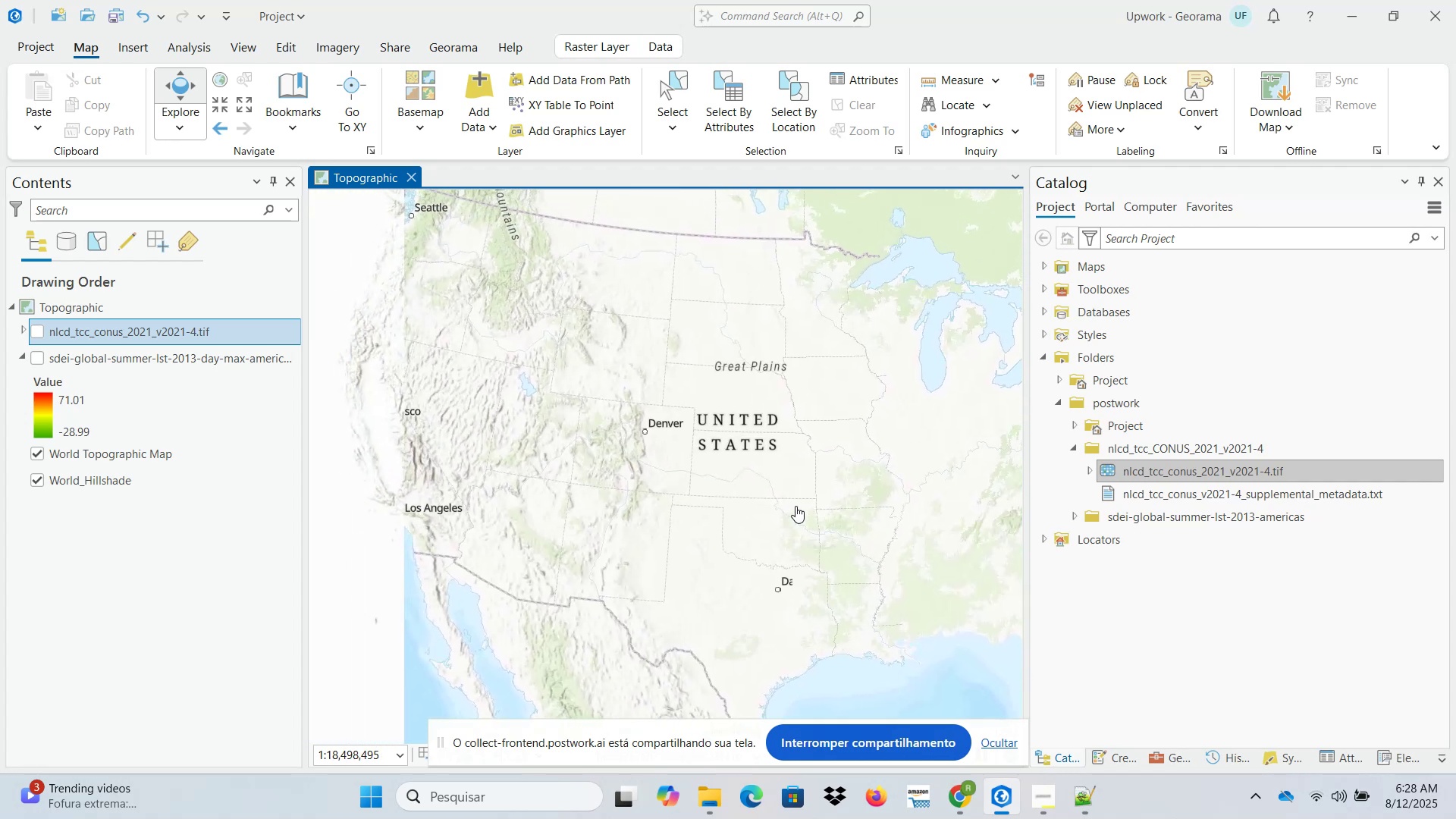 
scroll: coordinate [795, 506], scroll_direction: down, amount: 1.0
 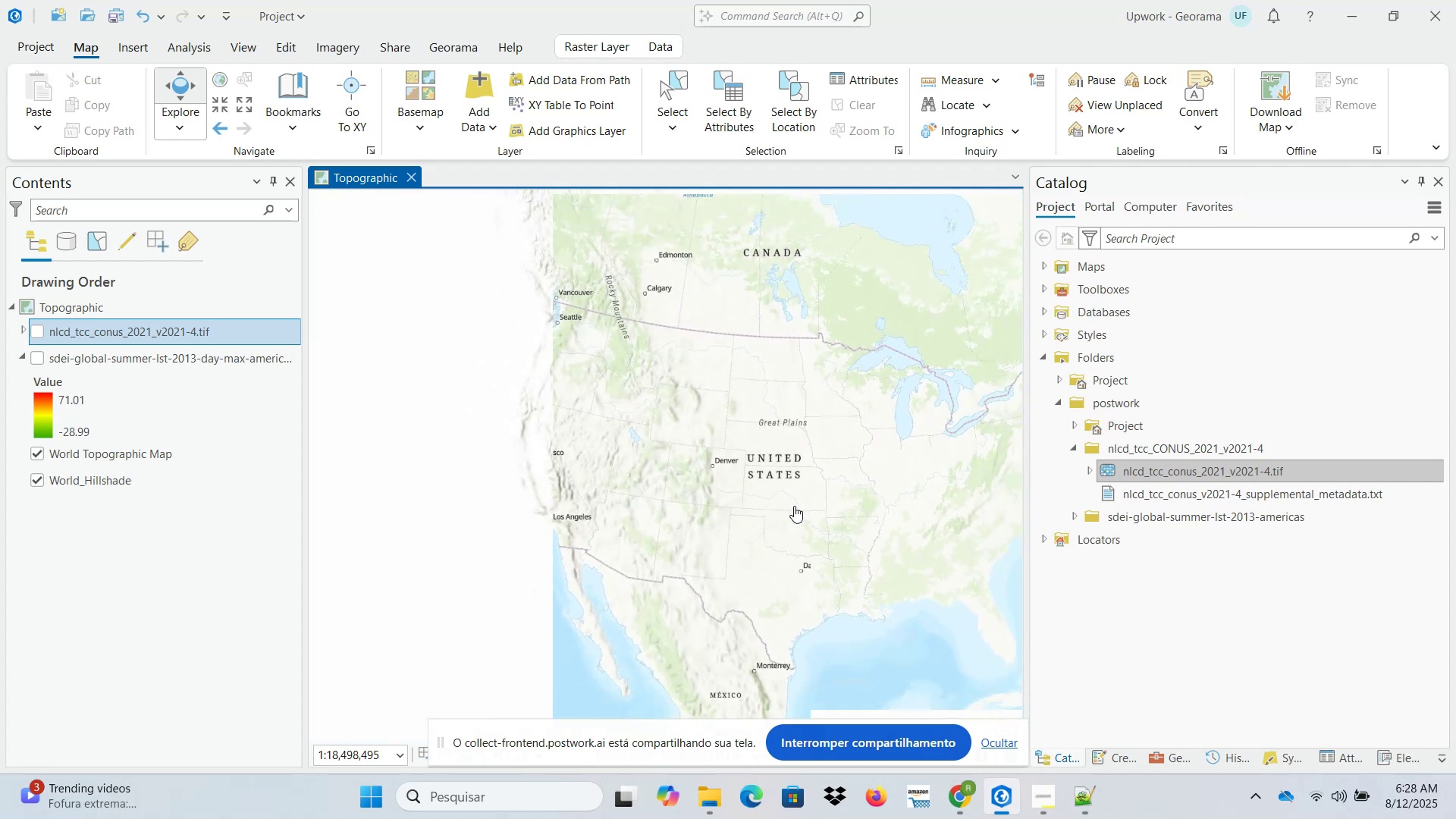 
left_click_drag(start_coordinate=[785, 505], to_coordinate=[674, 491])
 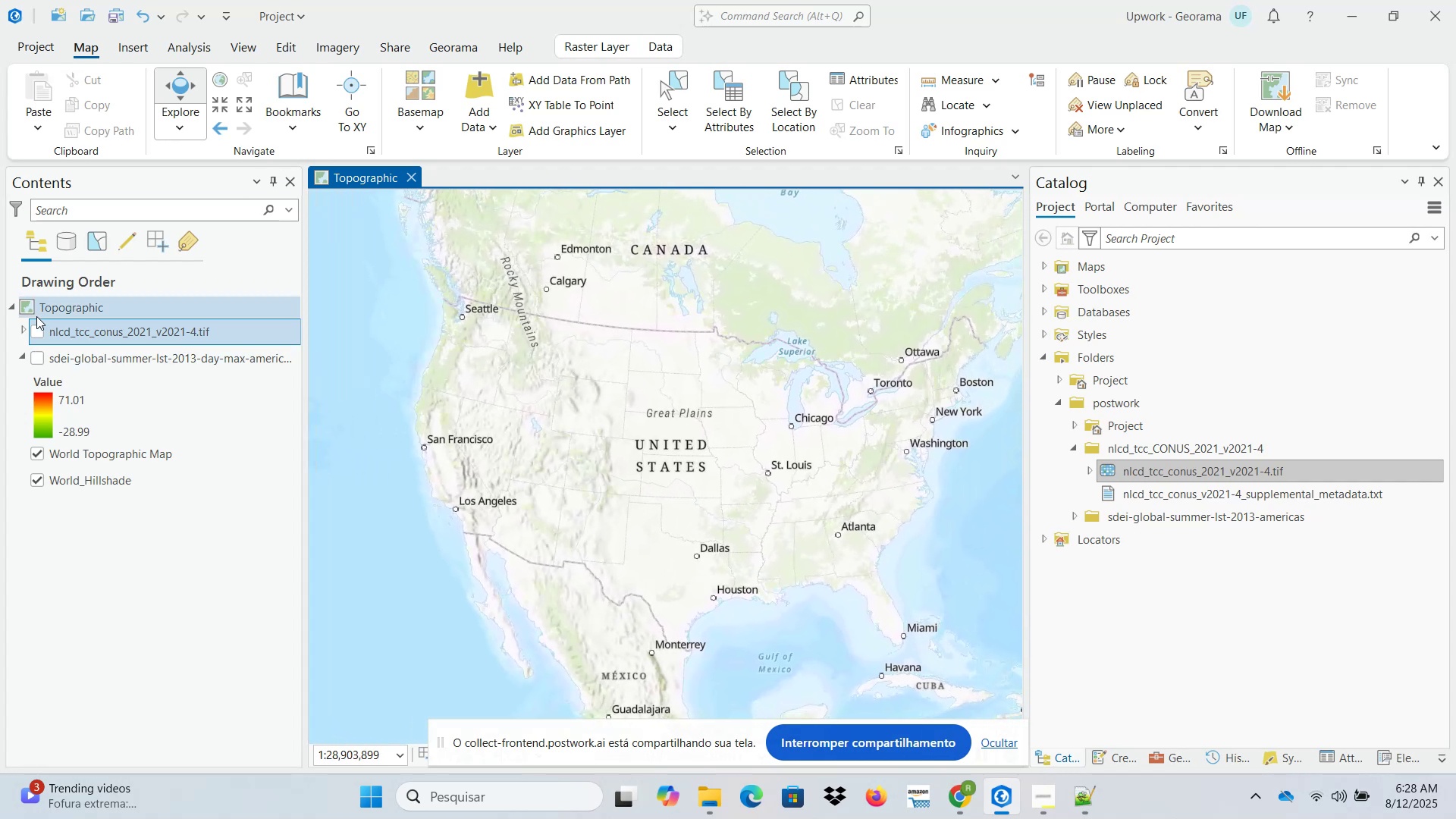 
left_click([37, 359])
 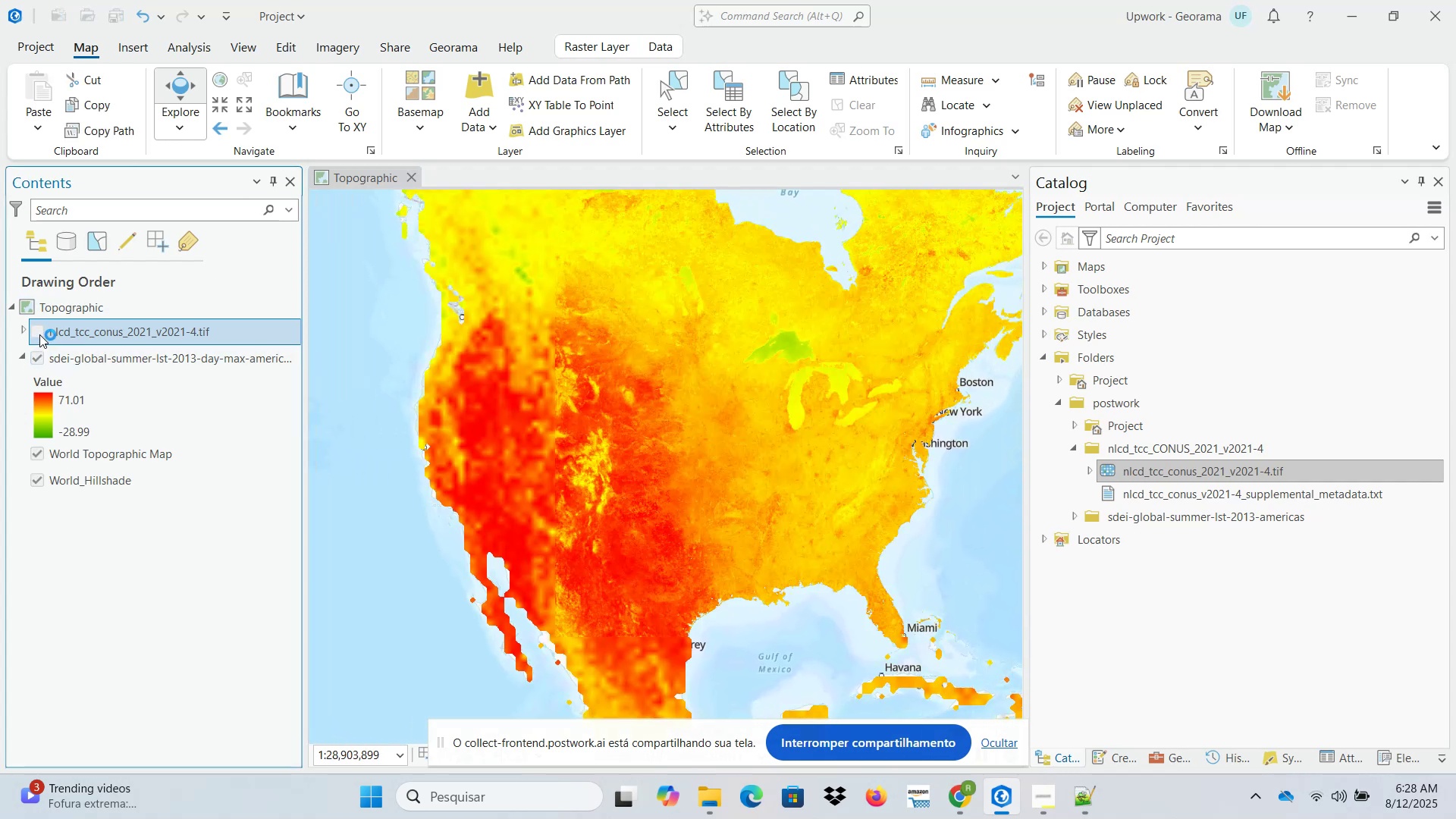 
left_click([38, 334])
 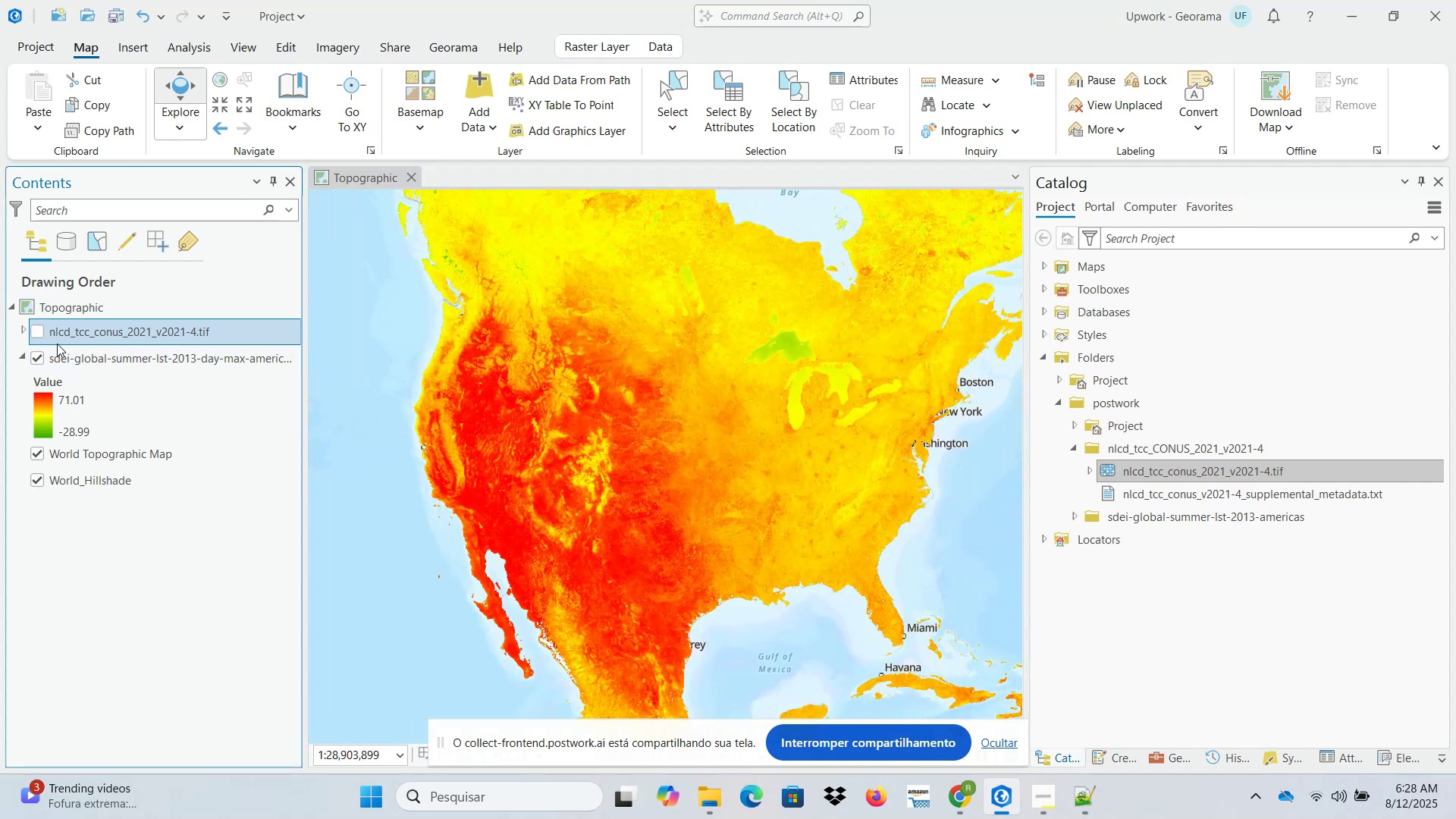 
left_click([34, 336])
 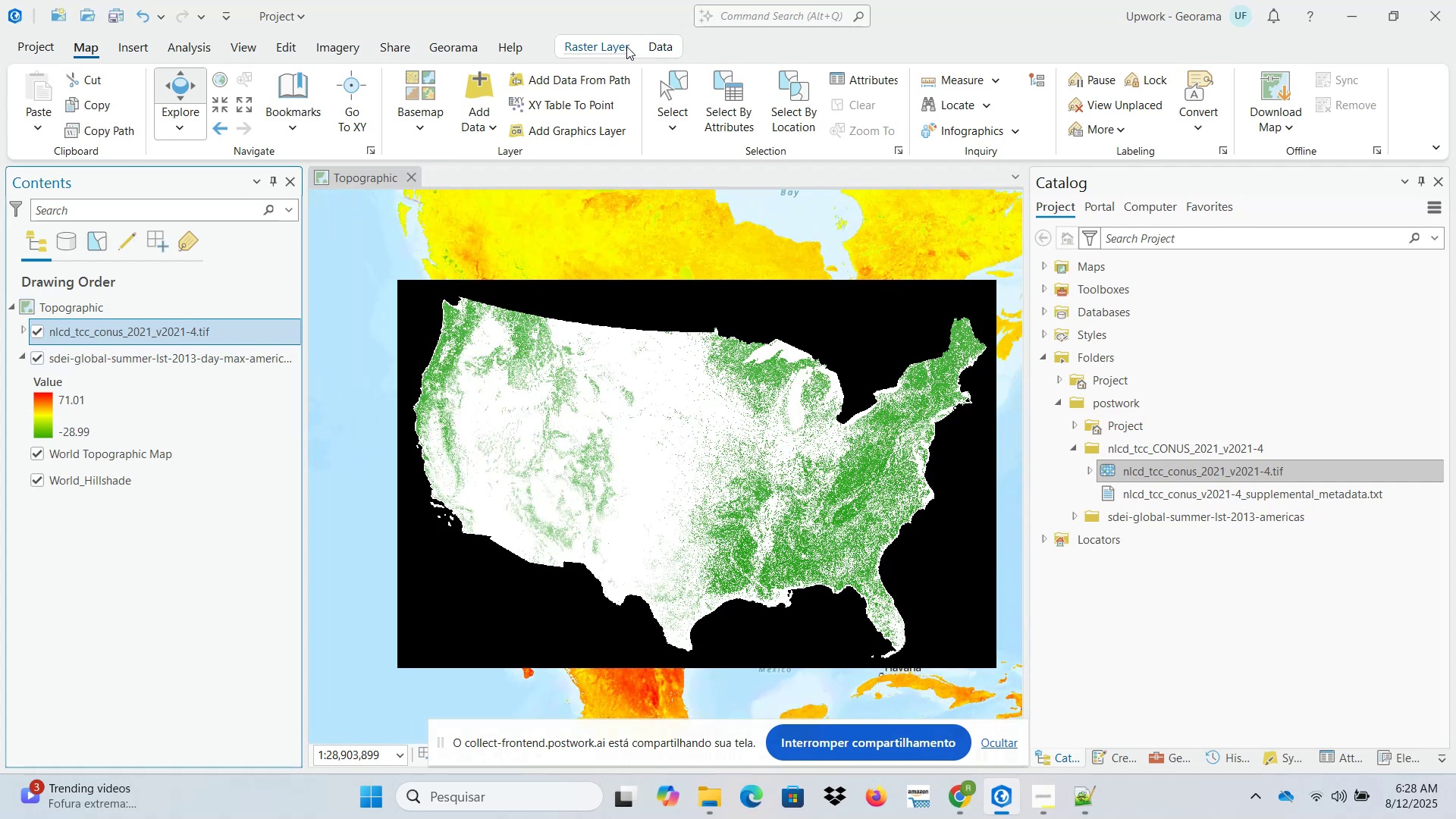 
left_click([619, 46])
 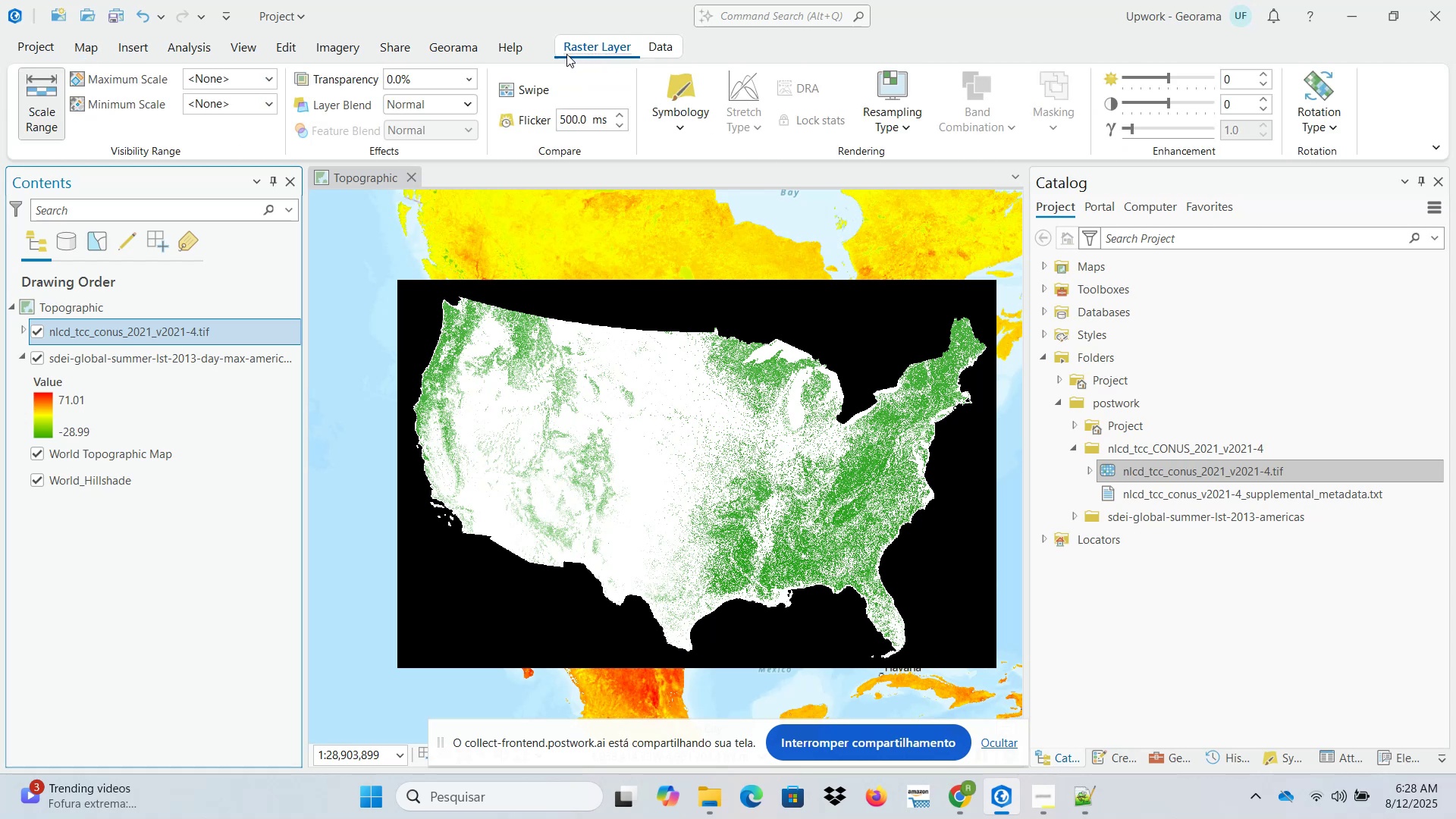 
left_click([534, 88])
 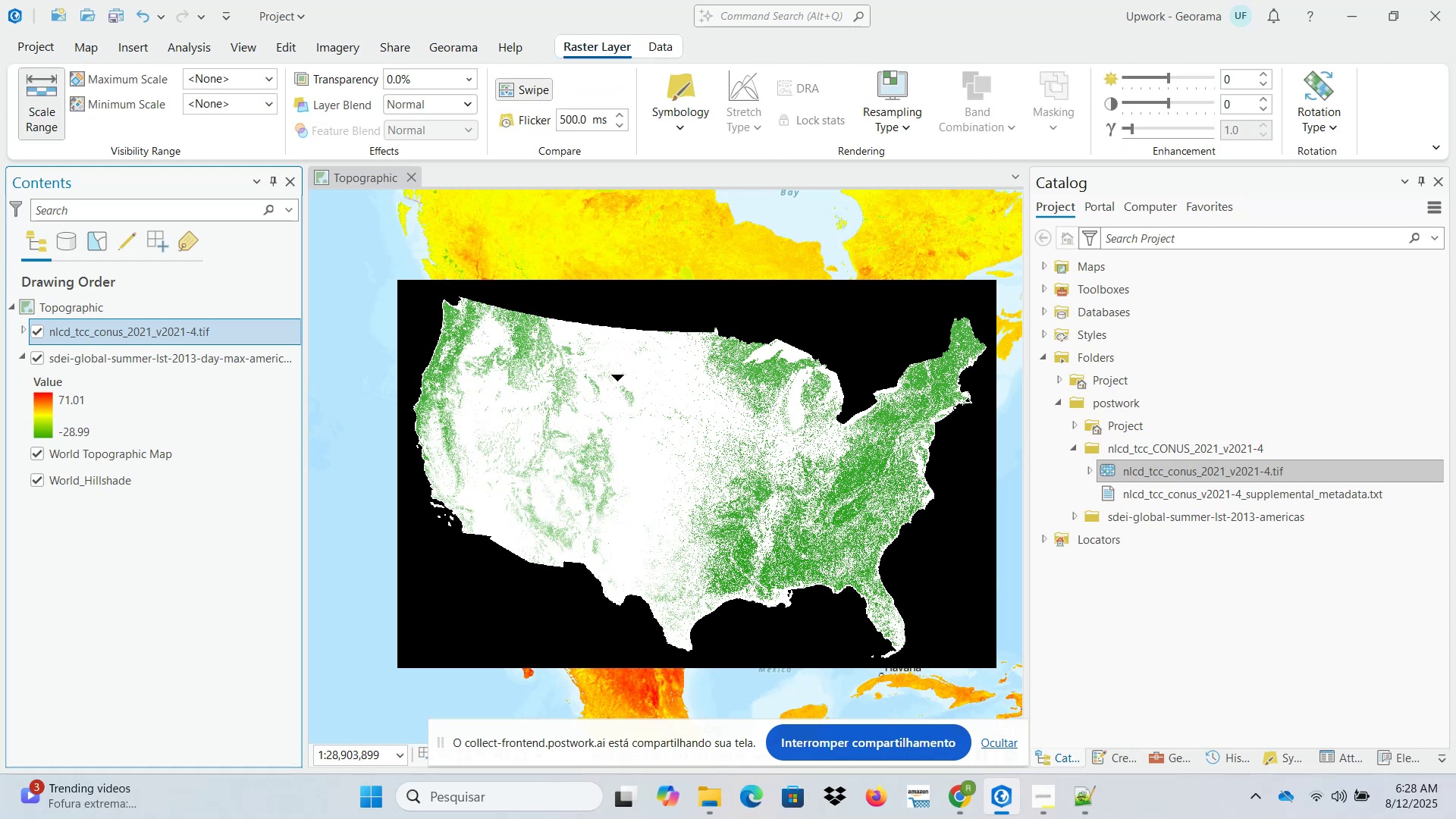 
left_click_drag(start_coordinate=[617, 402], to_coordinate=[629, 450])
 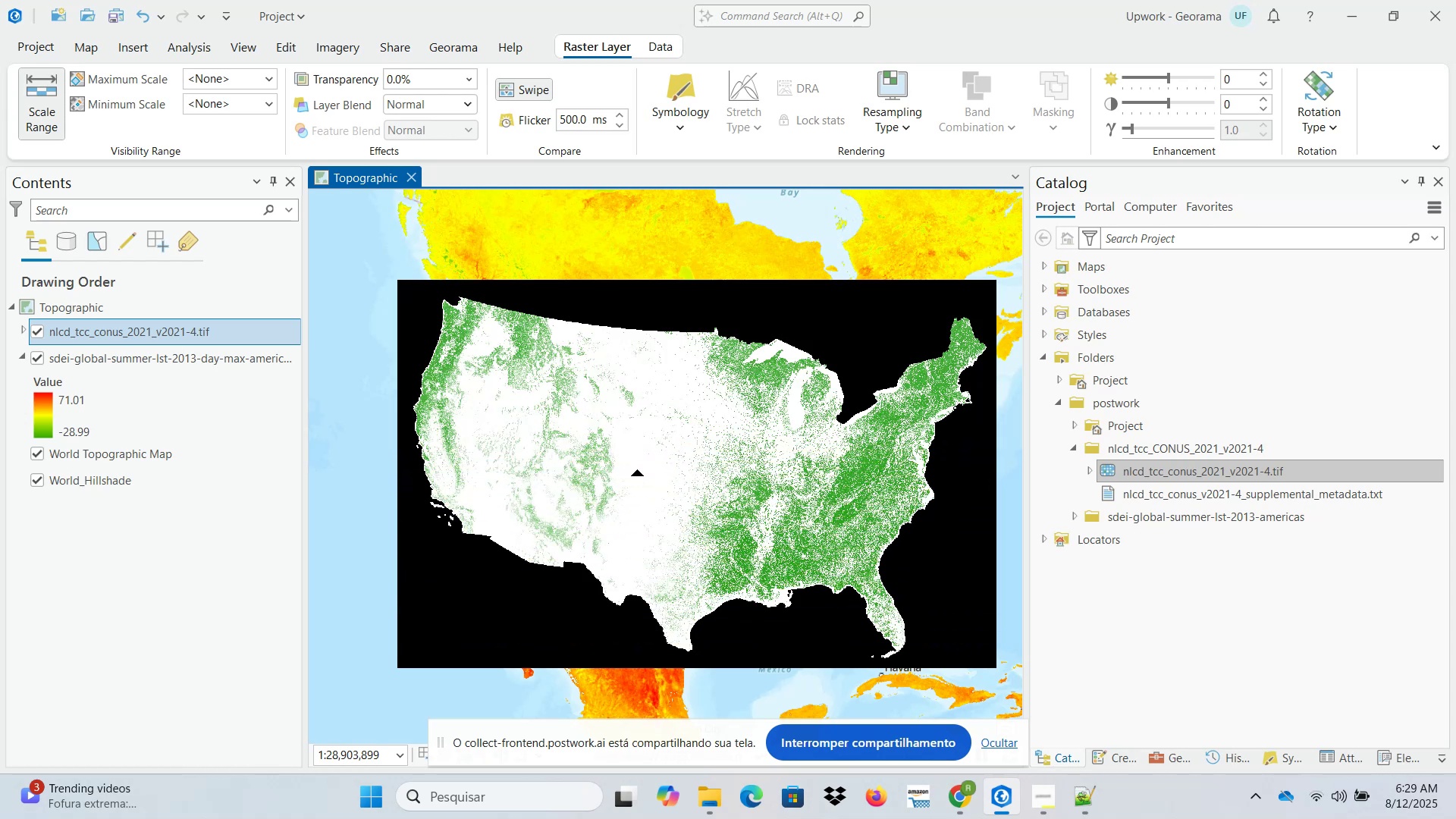 
scroll: coordinate [638, 485], scroll_direction: up, amount: 1.0
 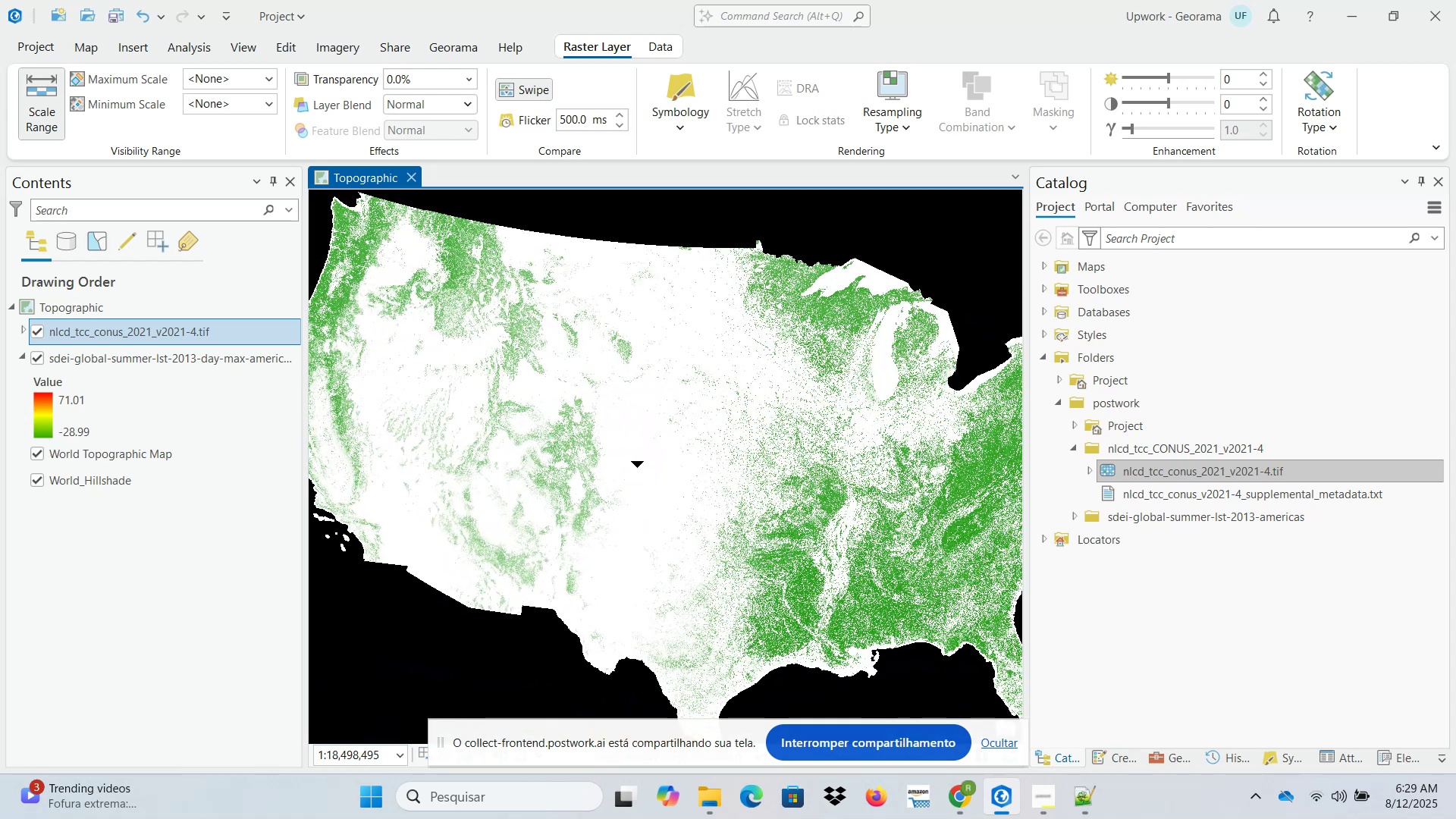 
left_click_drag(start_coordinate=[638, 447], to_coordinate=[635, 408])
 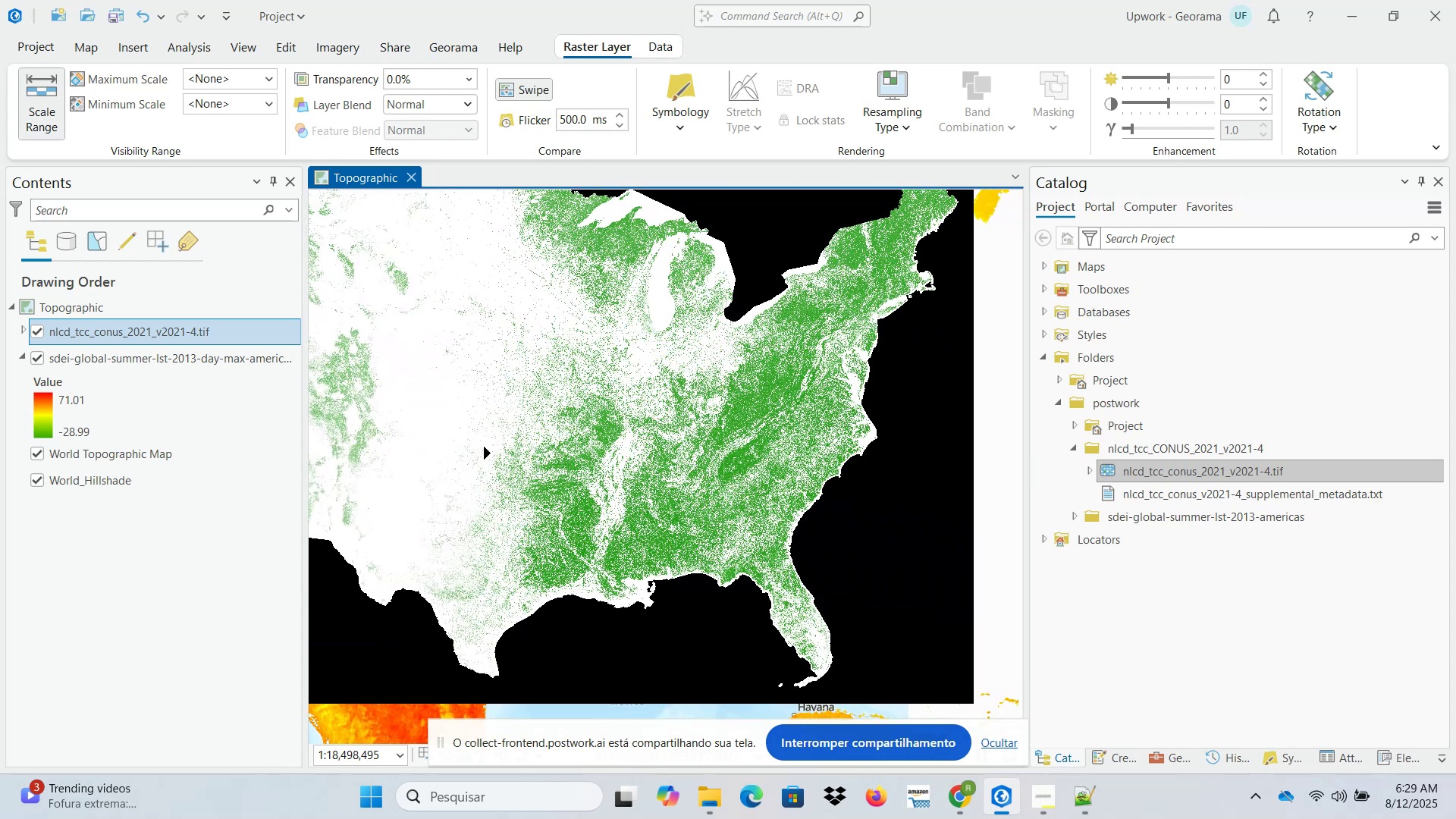 
left_click_drag(start_coordinate=[751, 404], to_coordinate=[705, 572])
 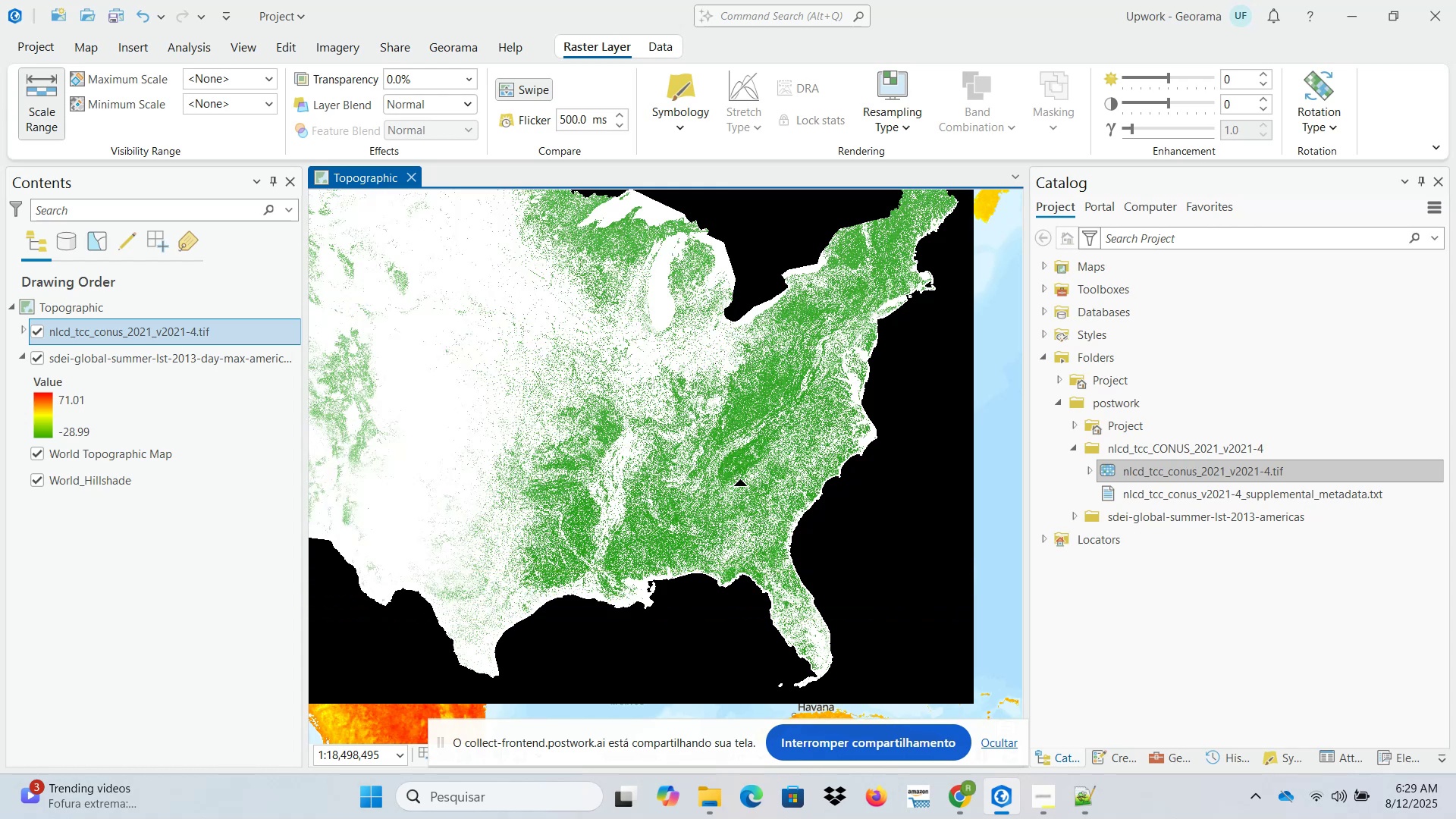 
scroll: coordinate [741, 470], scroll_direction: up, amount: 5.0
 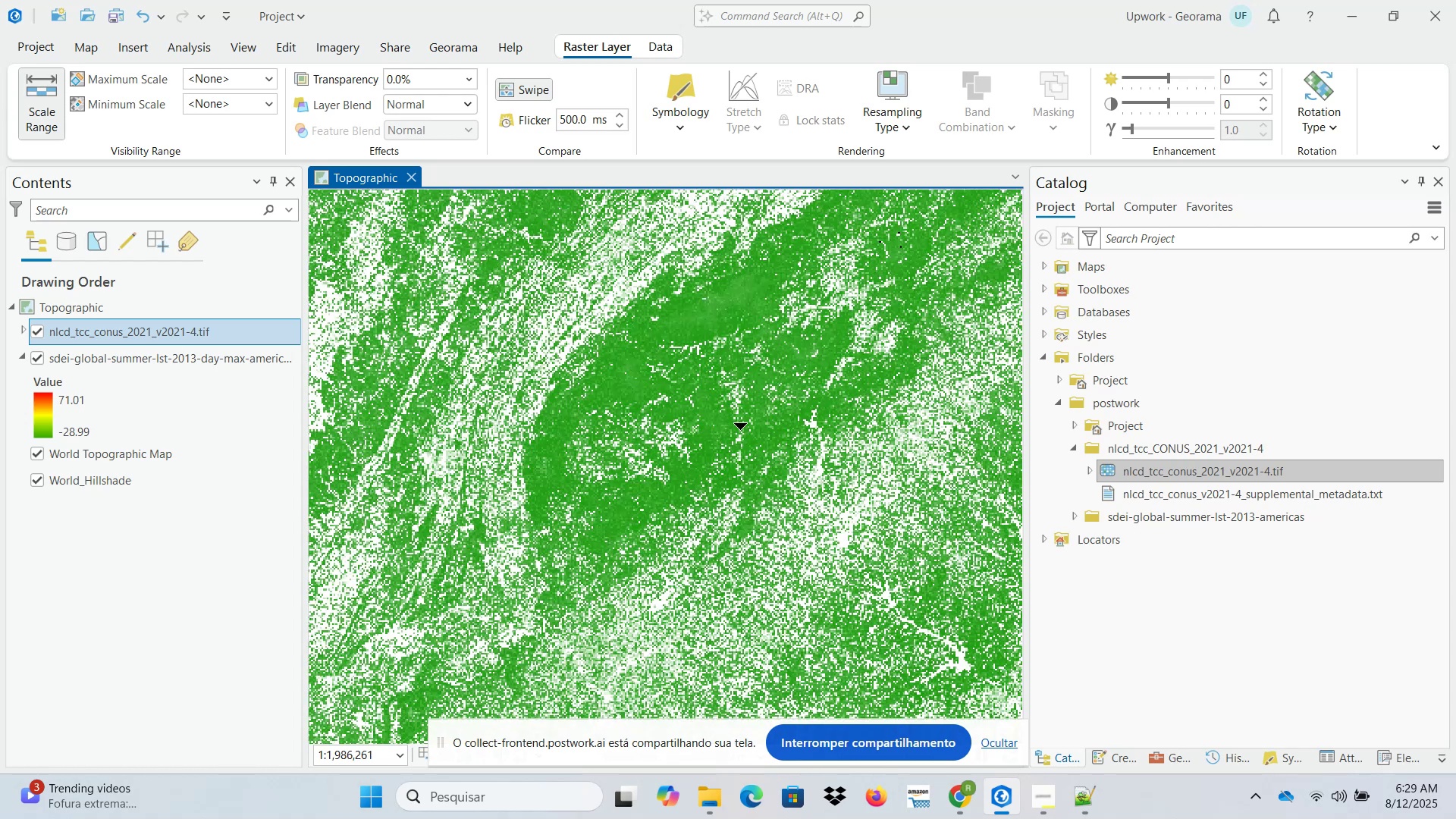 
left_click_drag(start_coordinate=[745, 358], to_coordinate=[761, 562])
 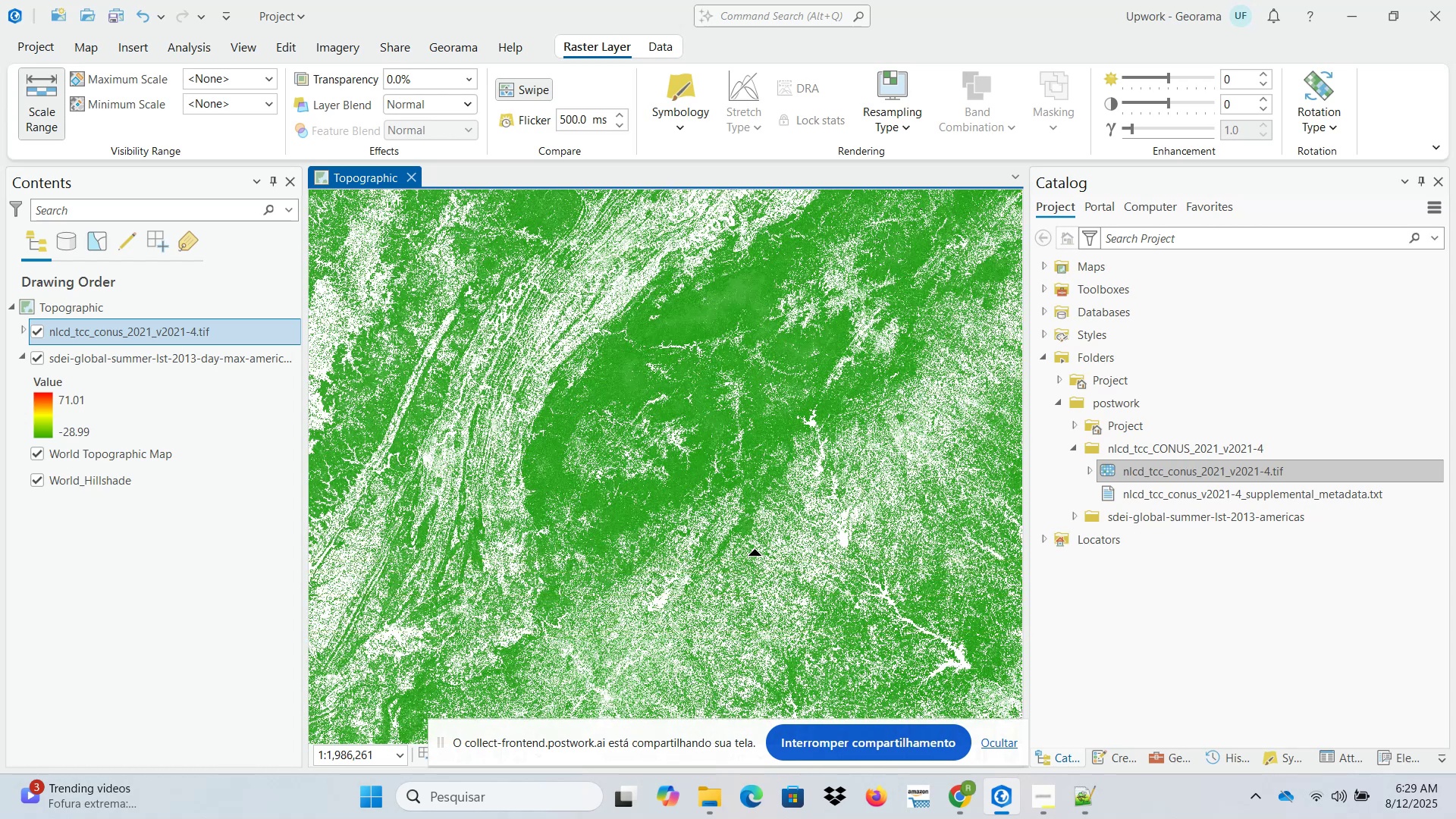 
scroll: coordinate [632, 510], scroll_direction: down, amount: 7.0
 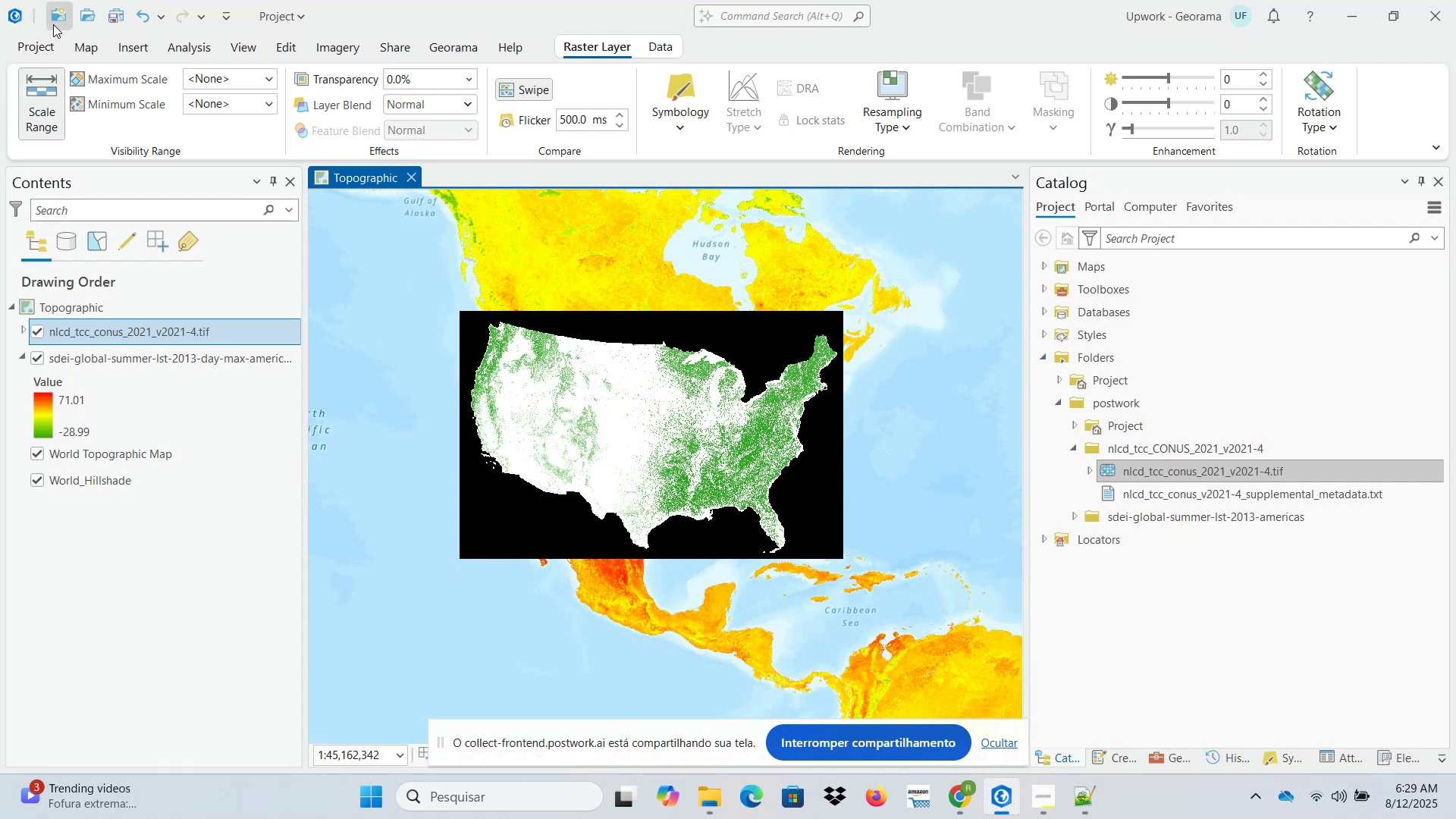 
left_click([116, 17])
 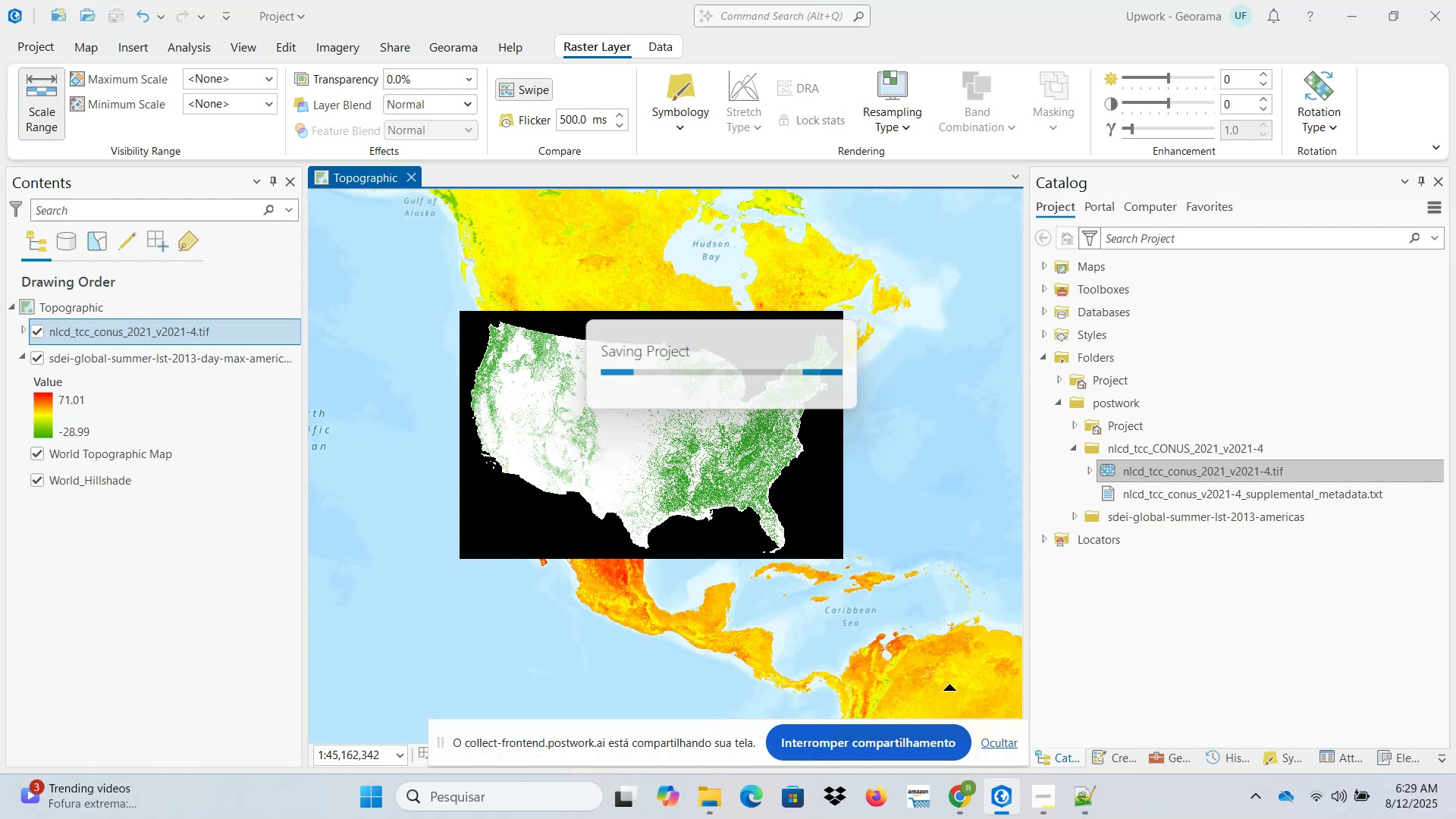 
left_click([971, 792])
 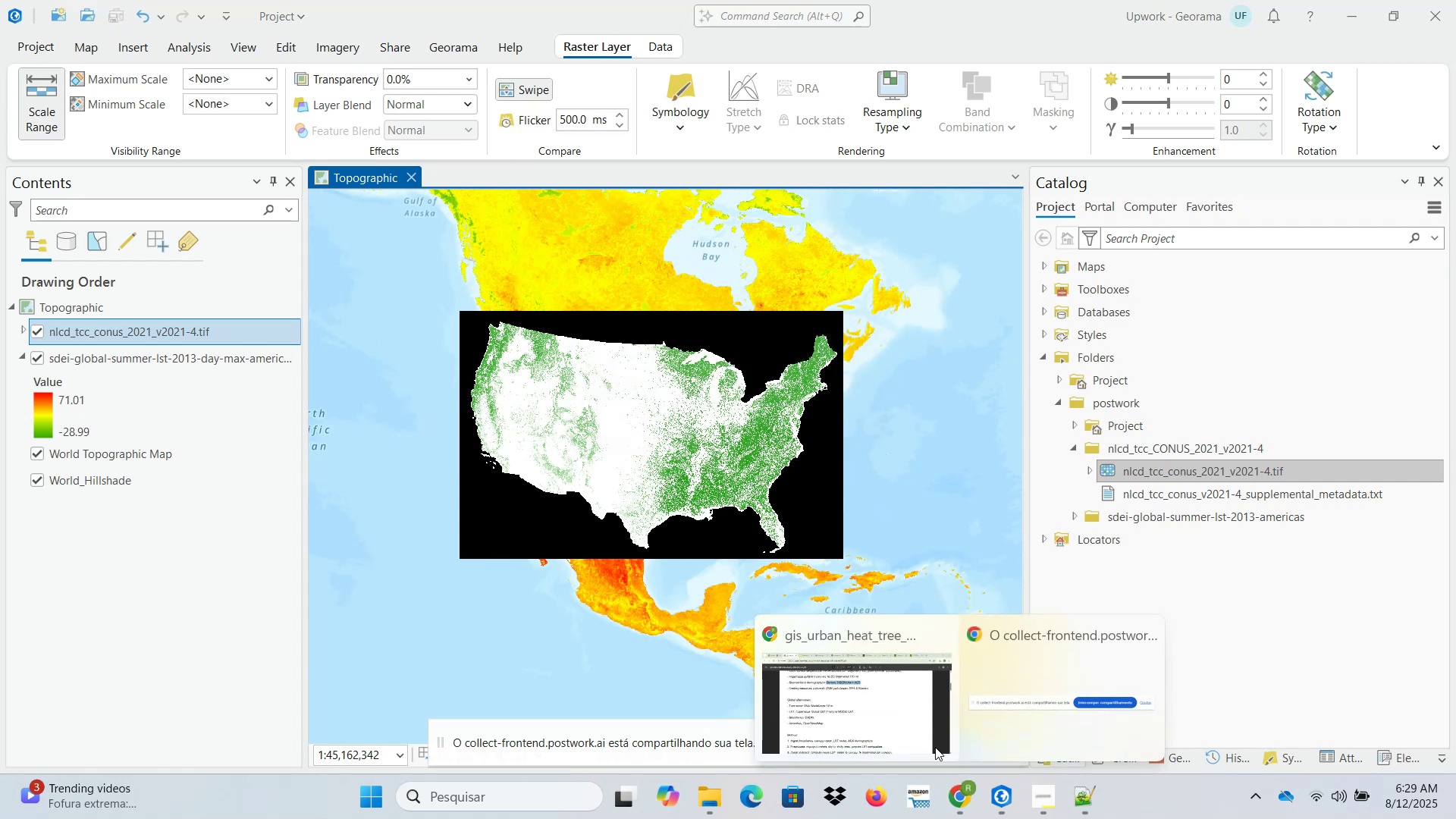 
left_click([891, 695])
 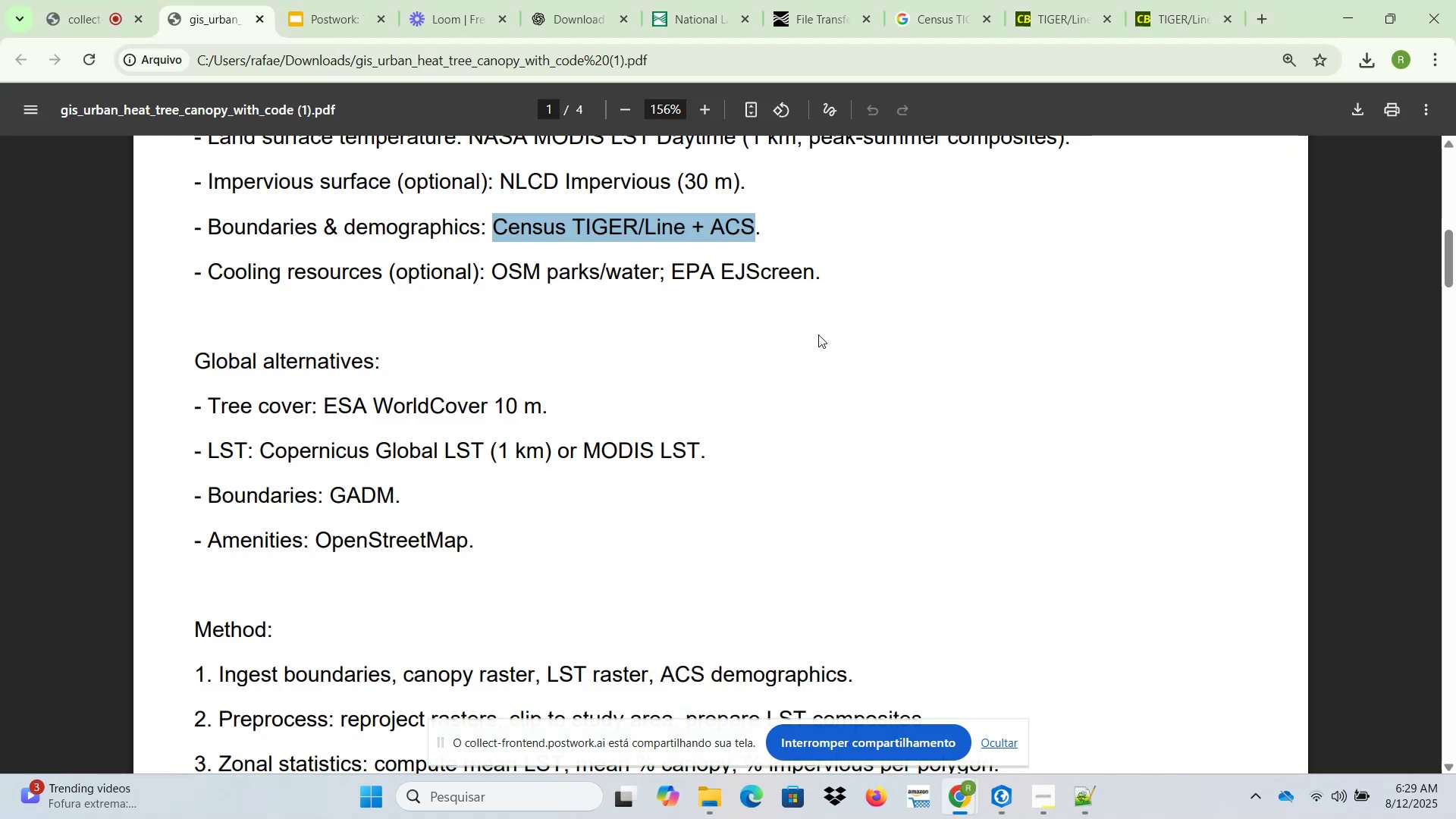 
scroll: coordinate [818, 415], scroll_direction: up, amount: 9.0
 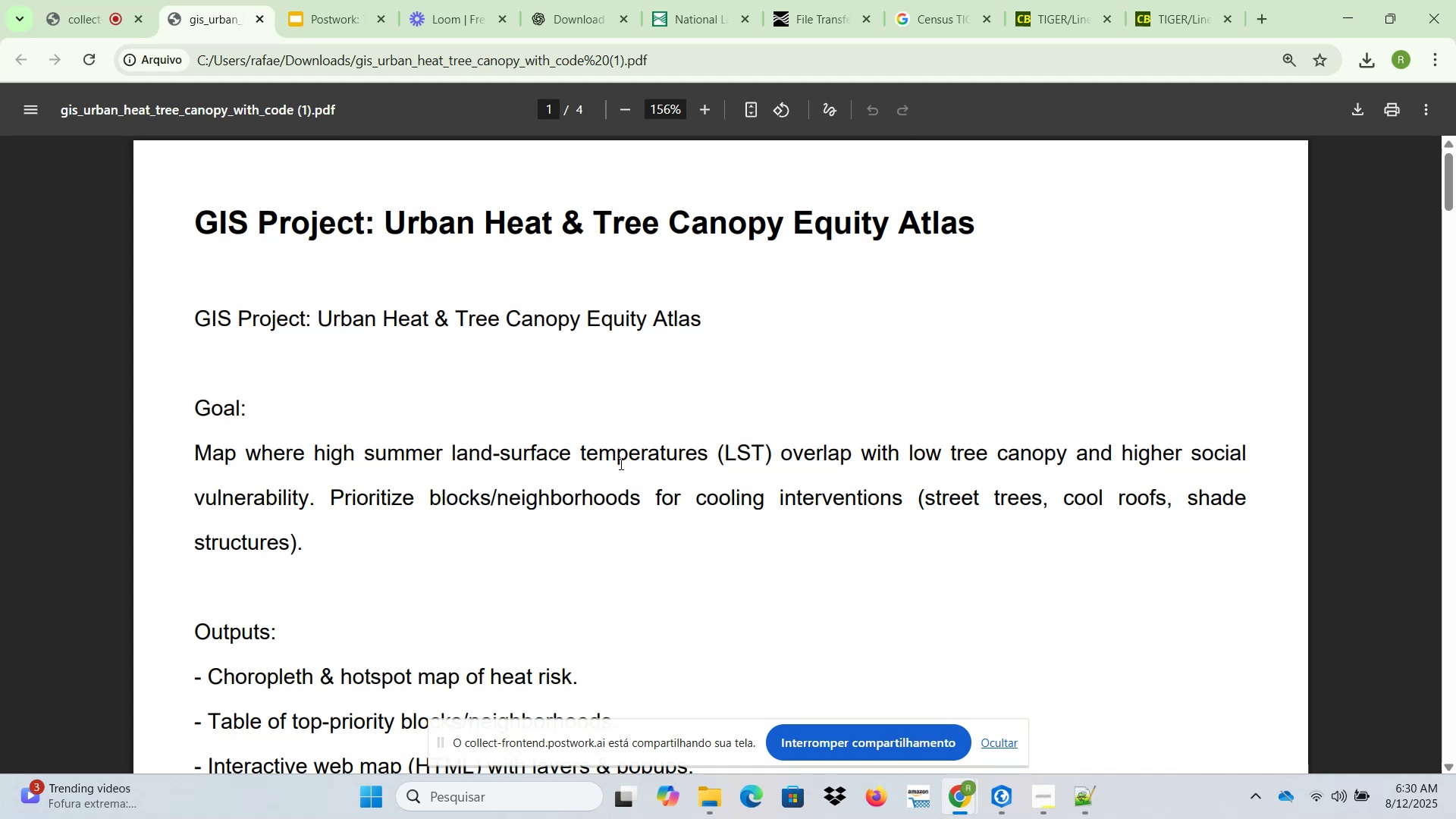 
wait(7.7)
 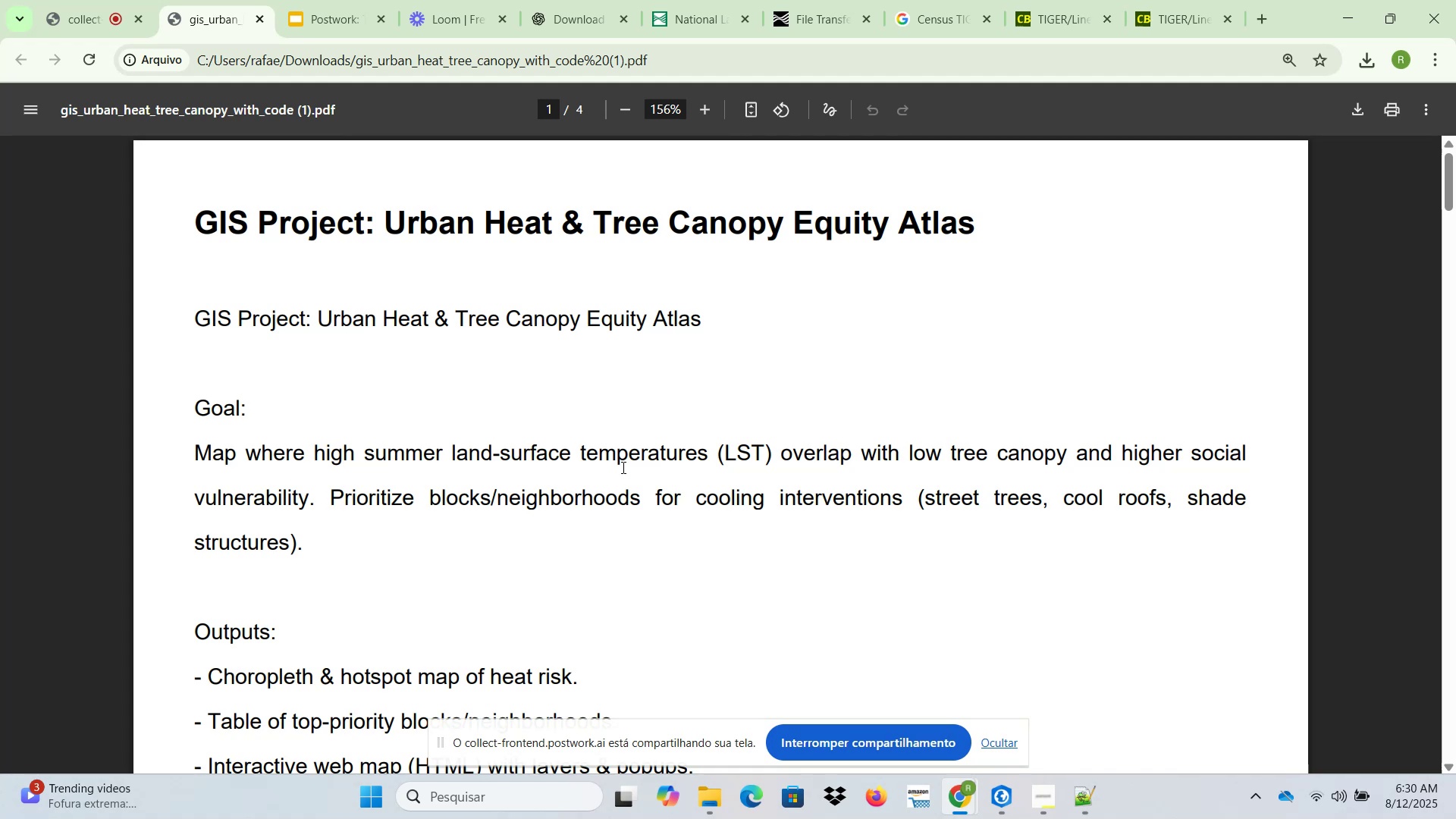 
scroll: coordinate [620, 460], scroll_direction: up, amount: 1.0
 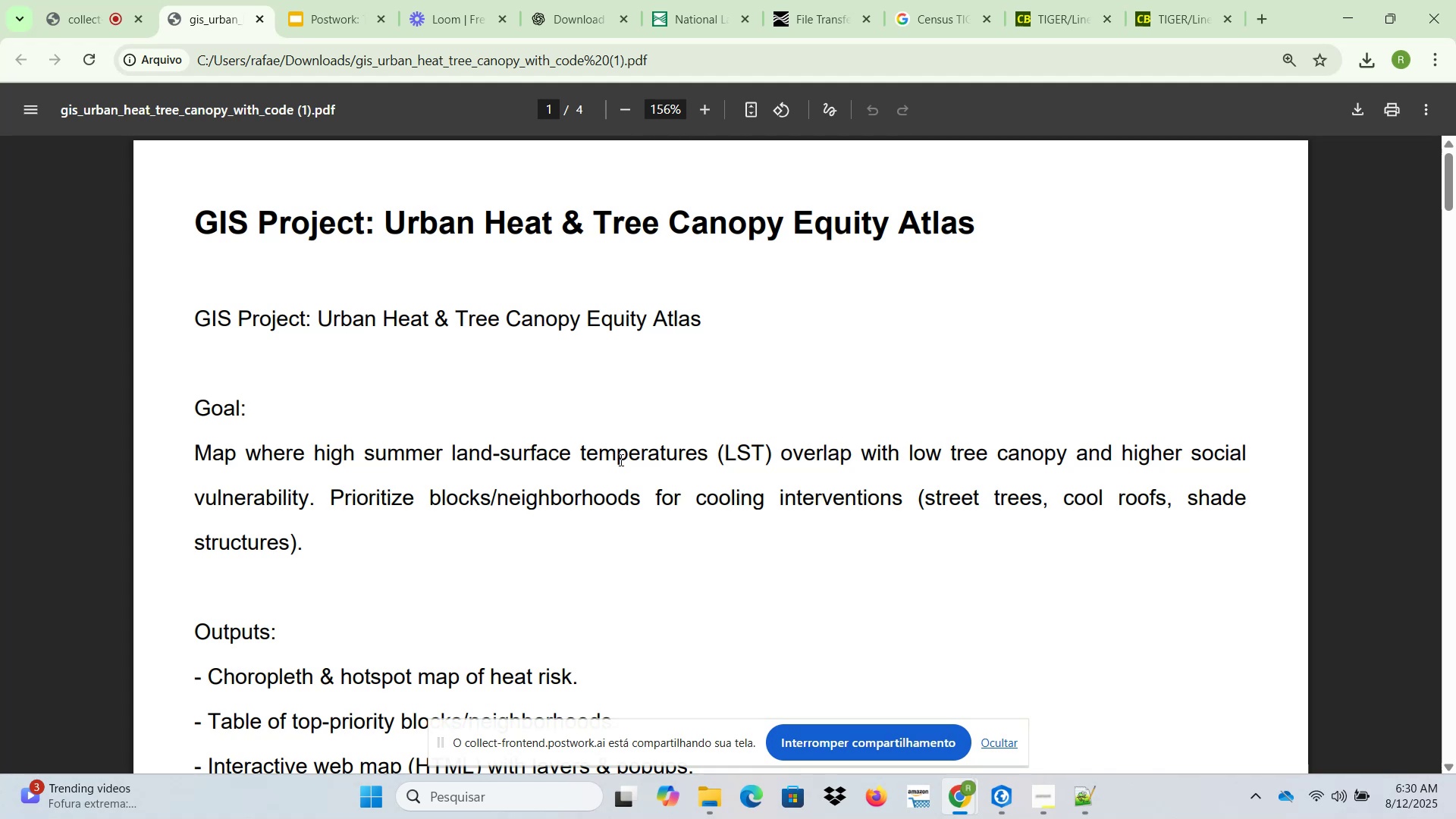 
scroll: coordinate [496, 479], scroll_direction: down, amount: 5.0
 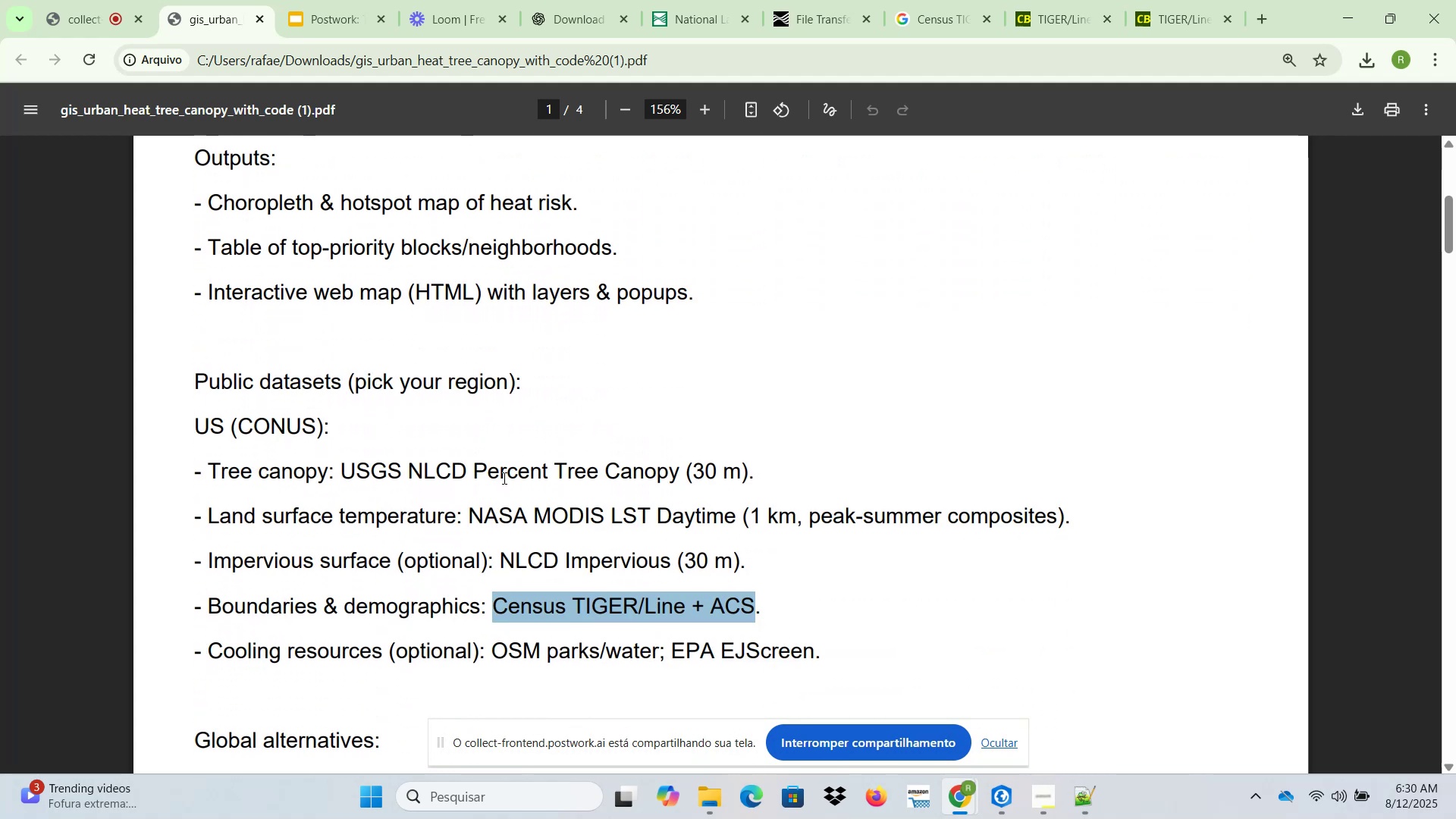 
wait(9.09)
 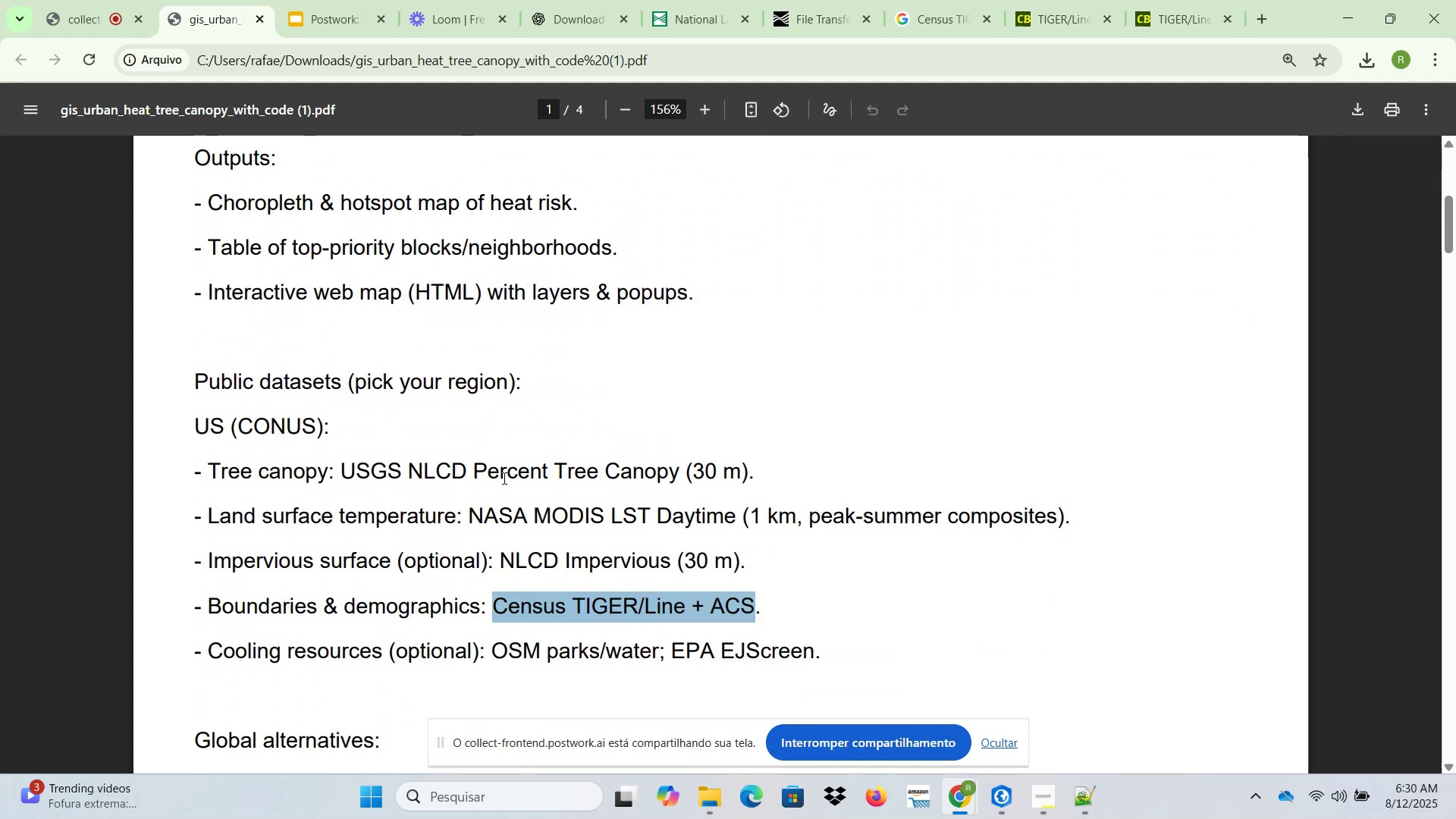 
scroll: coordinate [530, 473], scroll_direction: up, amount: 6.0
 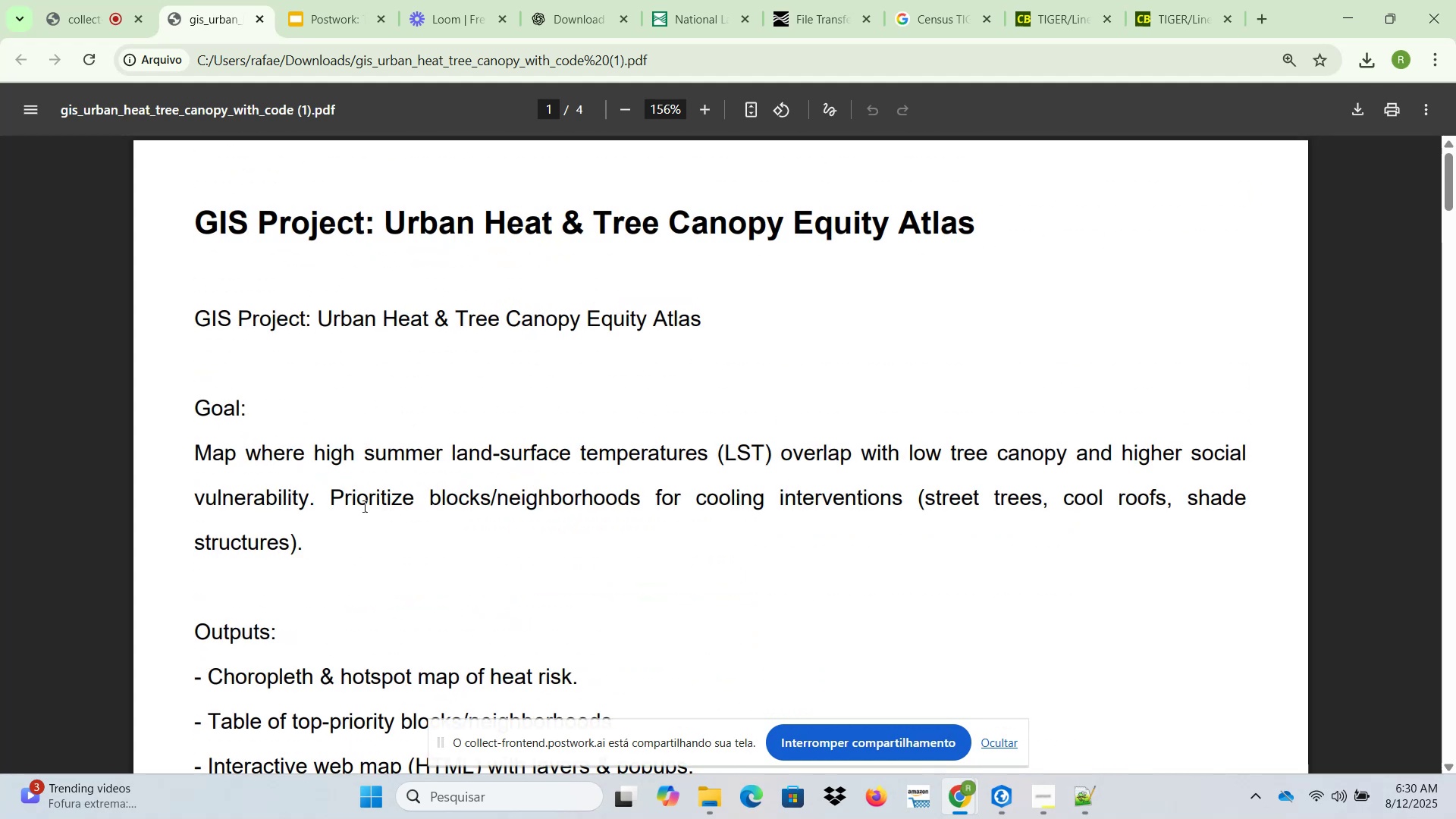 
left_click_drag(start_coordinate=[196, 499], to_coordinate=[306, 503])
 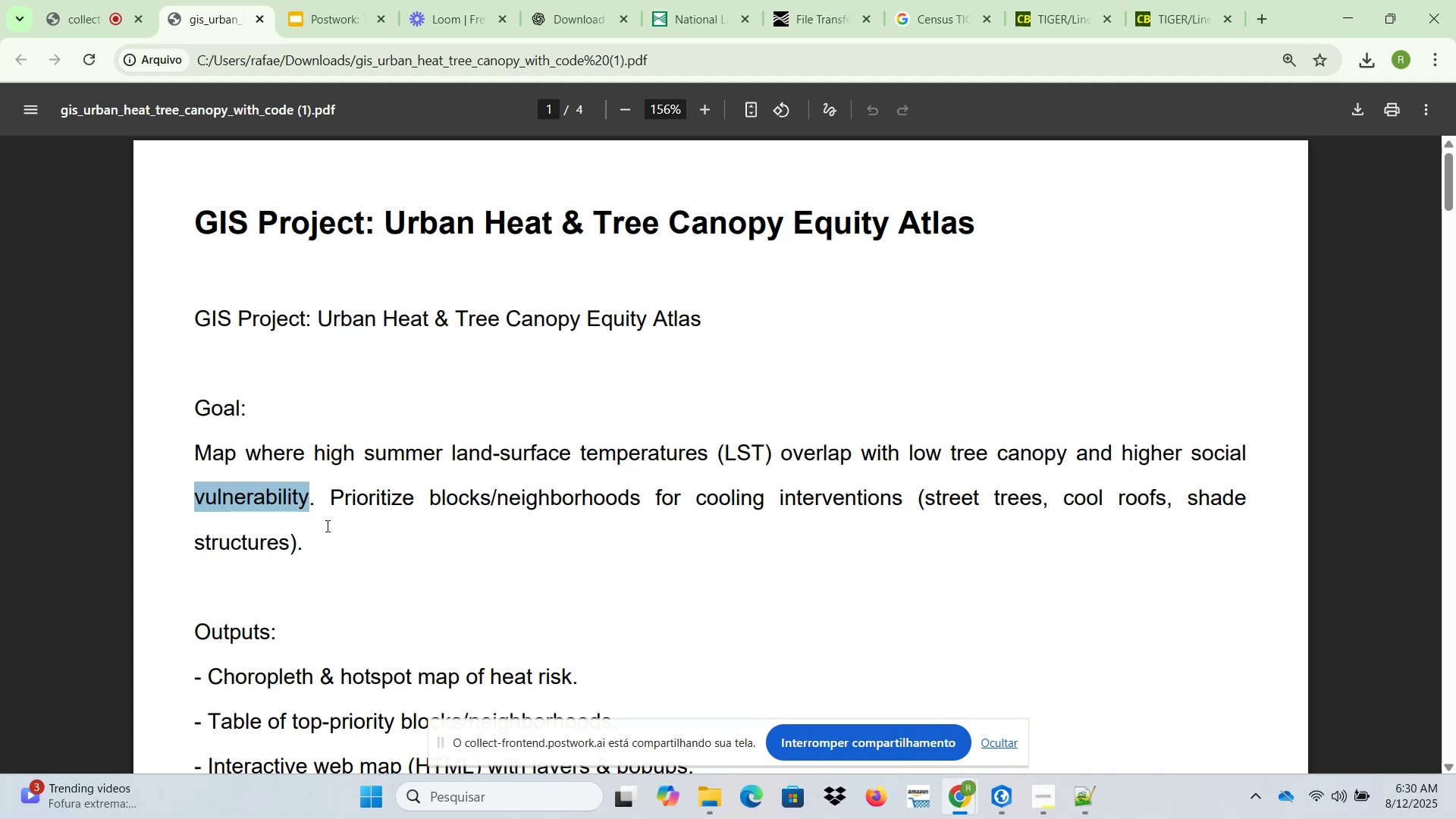 
scroll: coordinate [335, 532], scroll_direction: down, amount: 9.0
 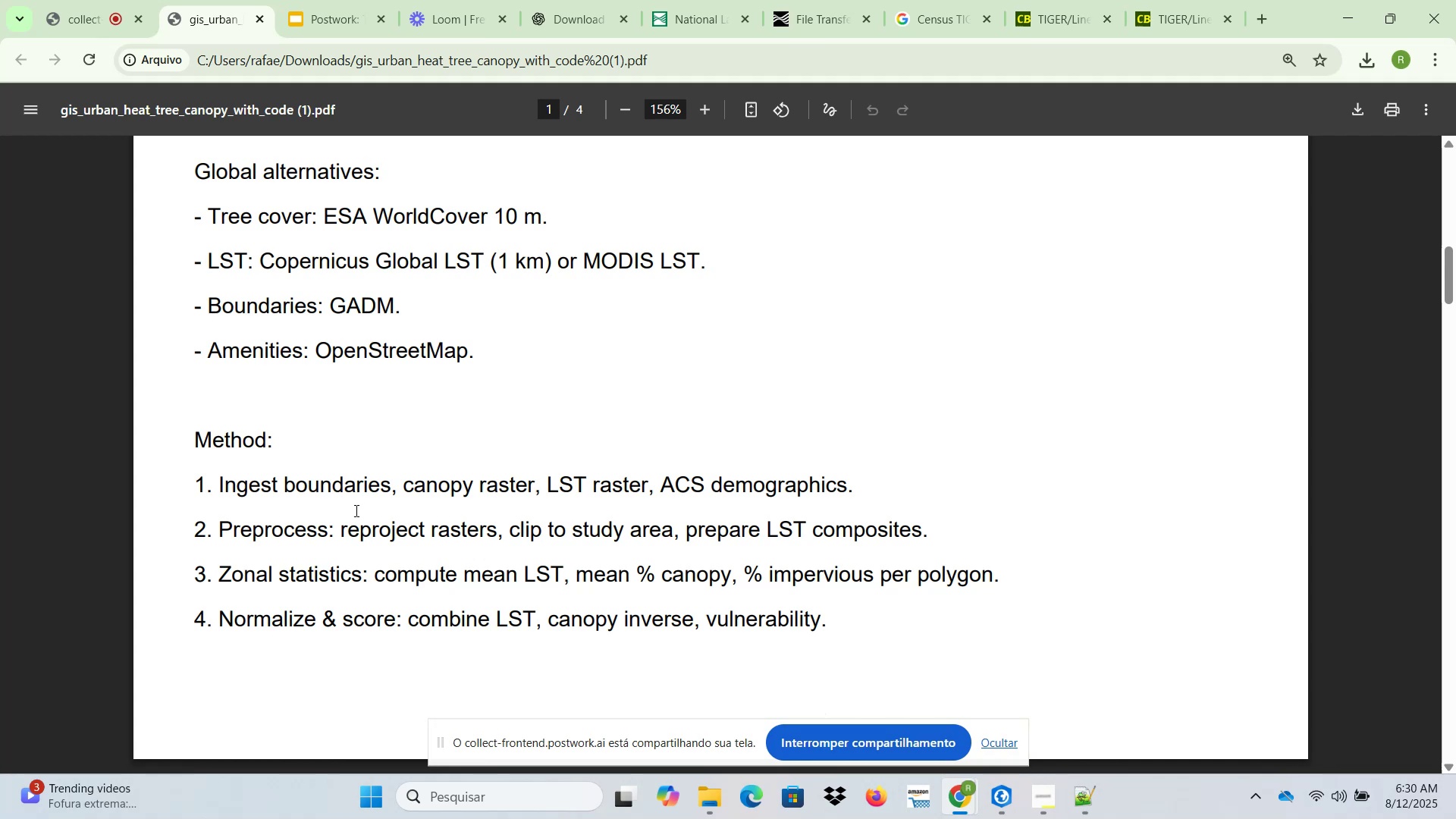 
wait(12.5)
 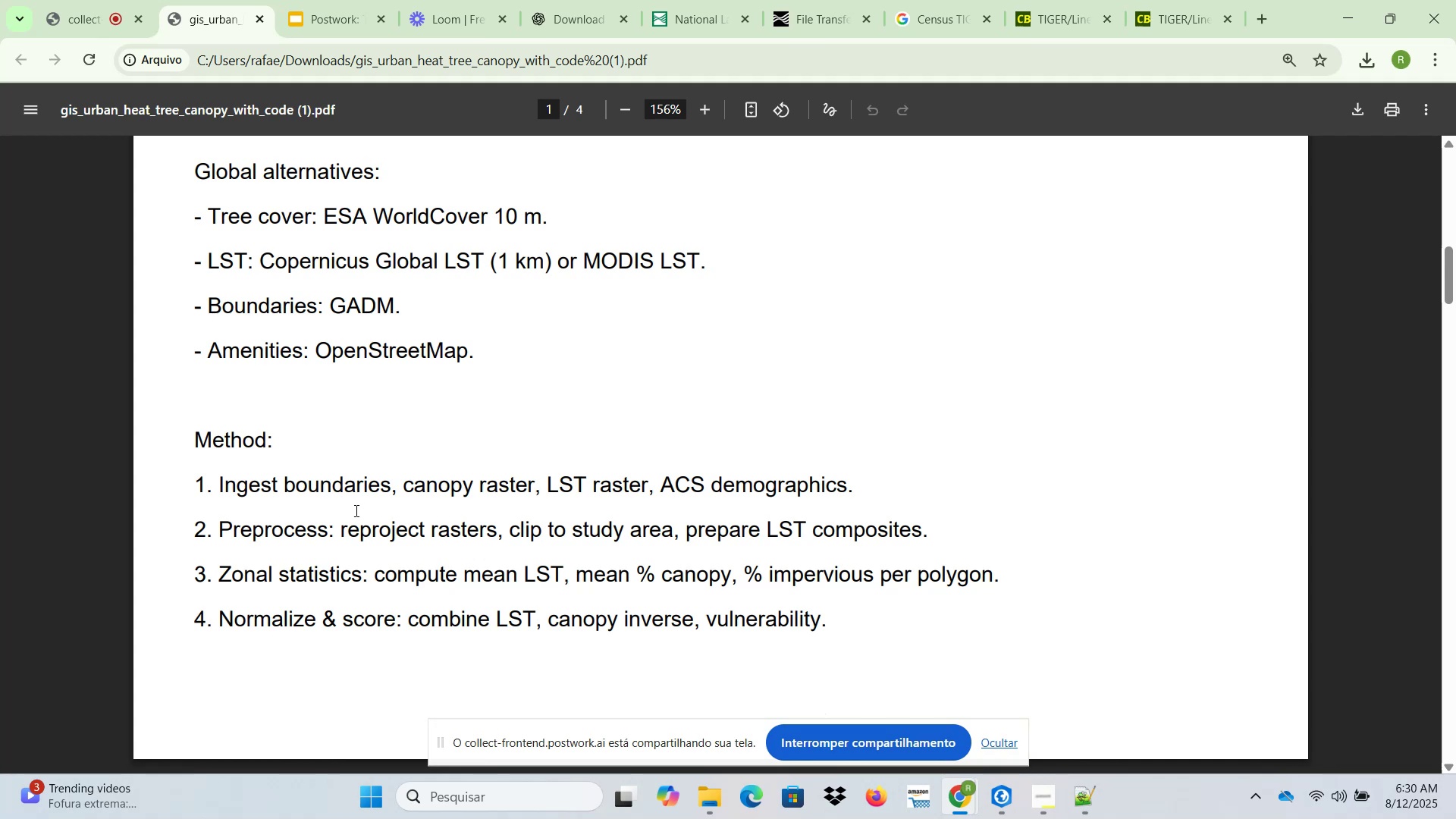 
scroll: coordinate [337, 484], scroll_direction: up, amount: 4.0
 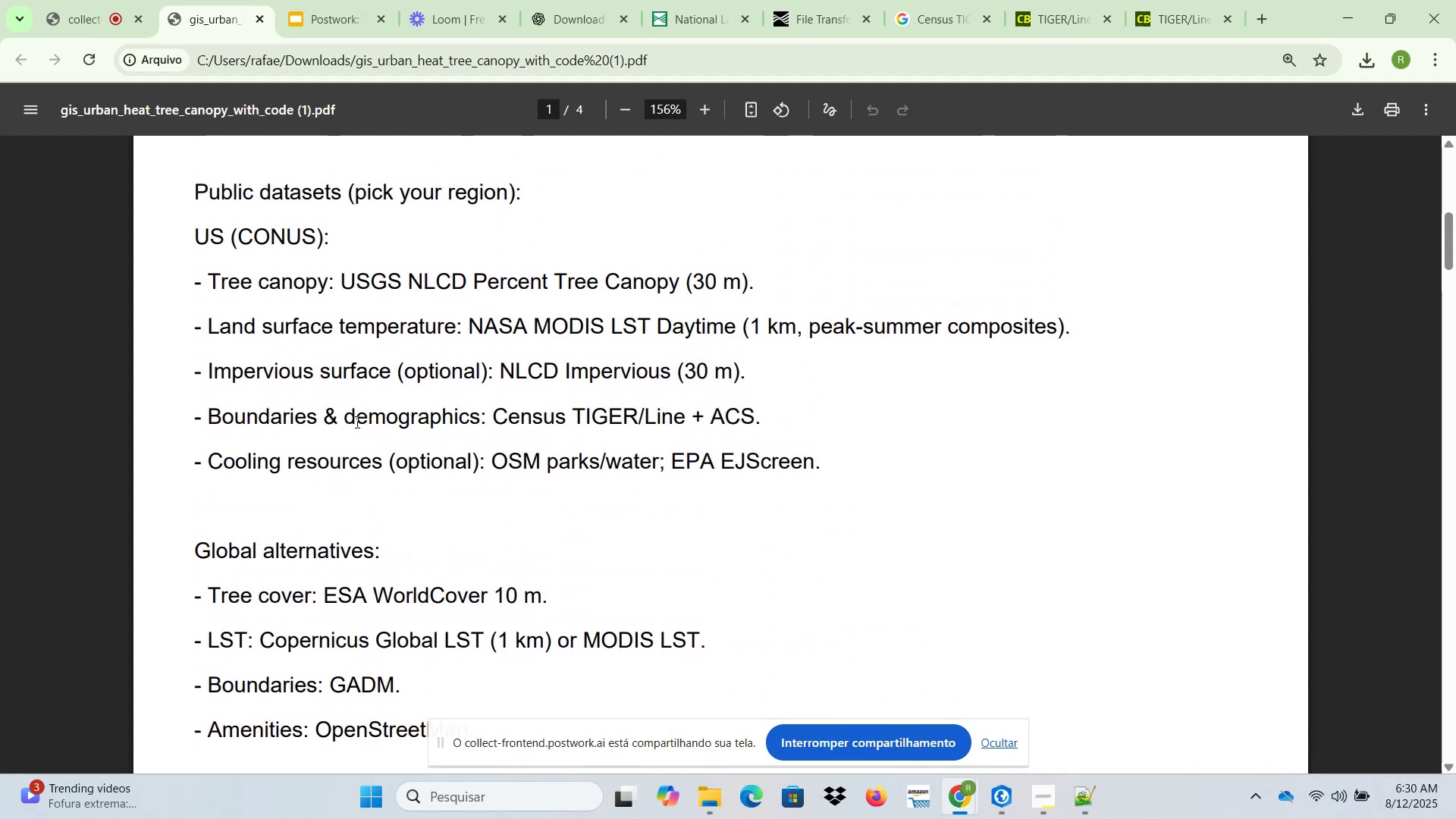 
scroll: coordinate [322, 469], scroll_direction: down, amount: 4.0
 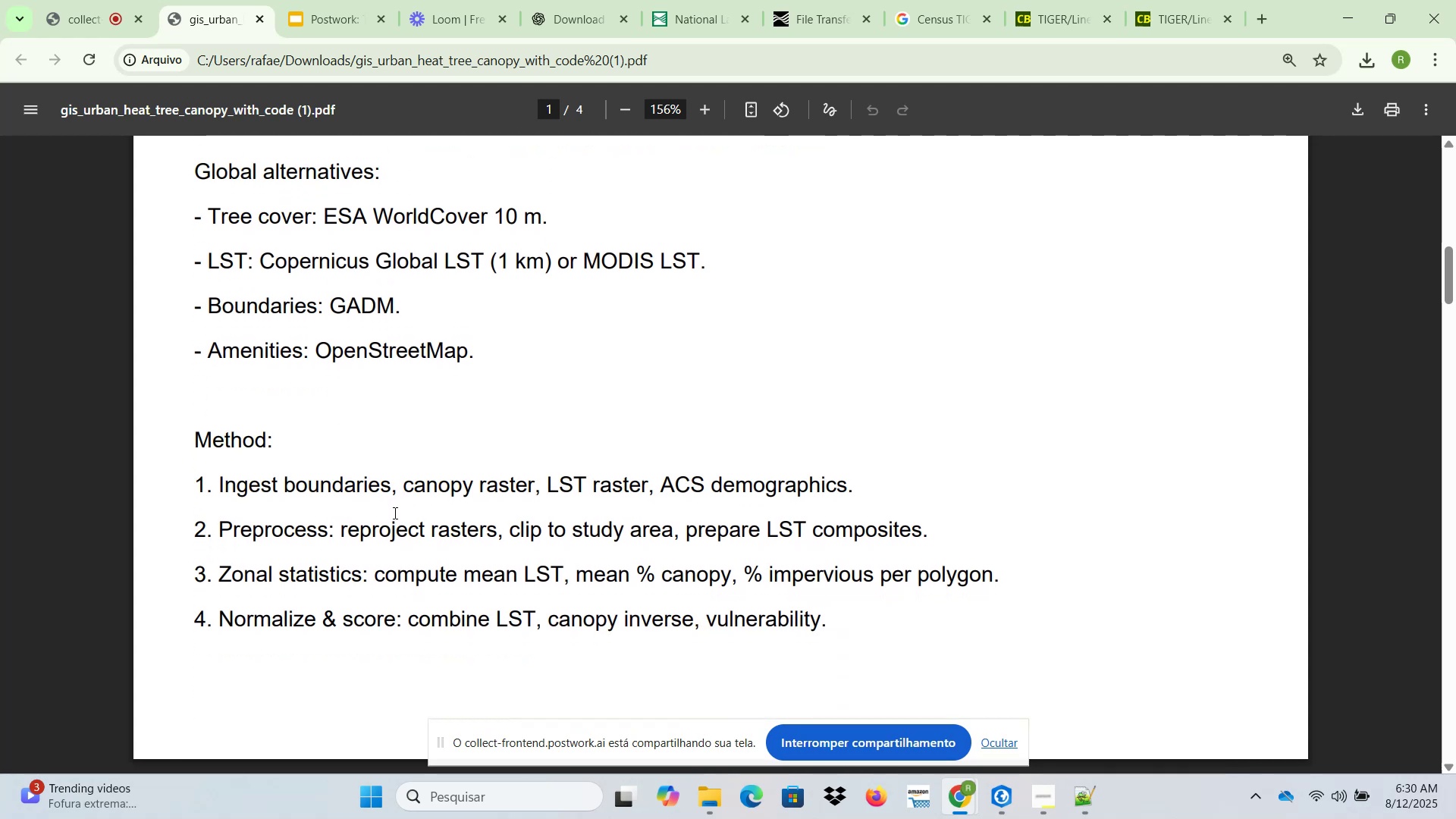 
wait(6.31)
 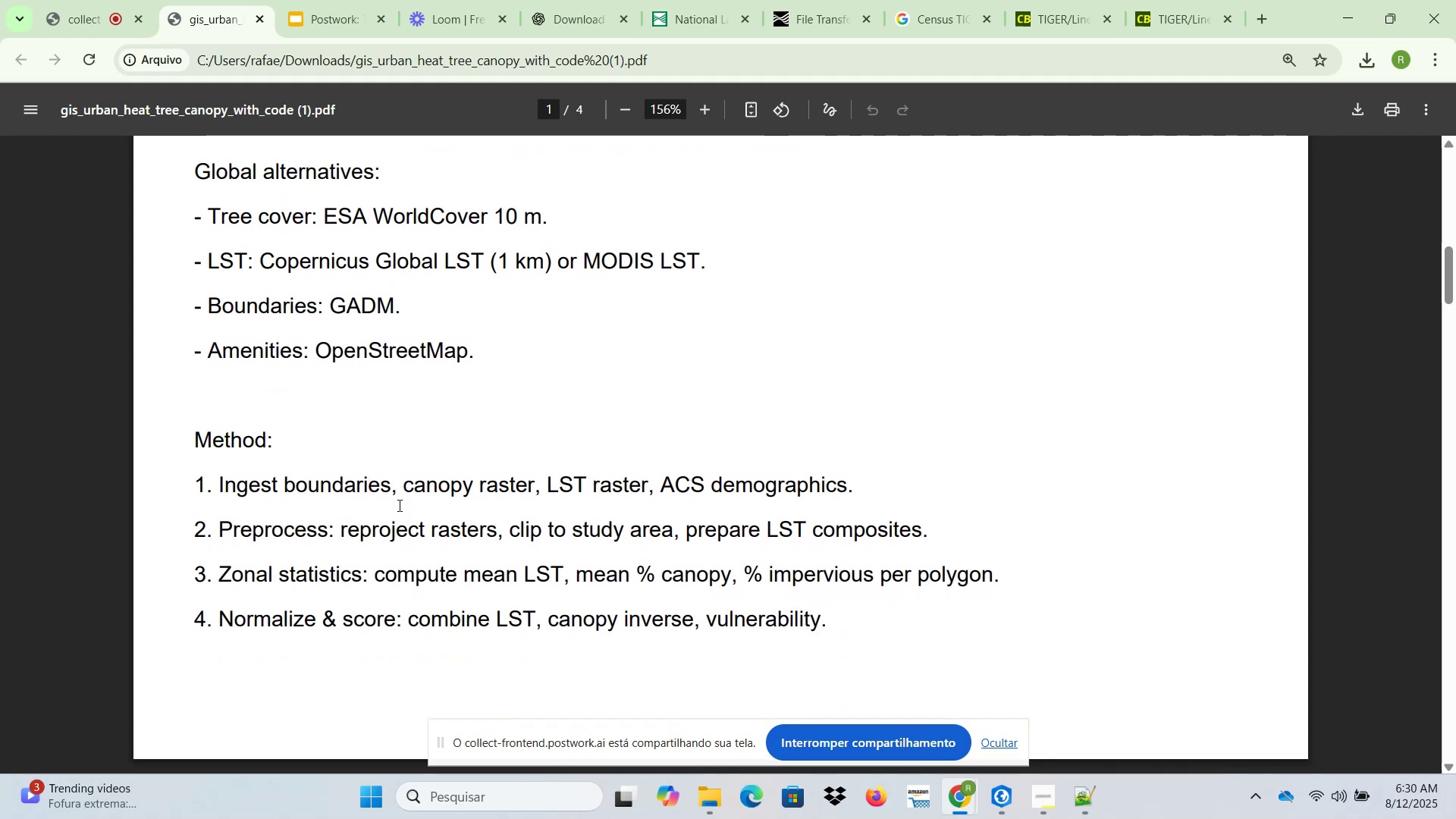 
scroll: coordinate [394, 513], scroll_direction: down, amount: 6.0
 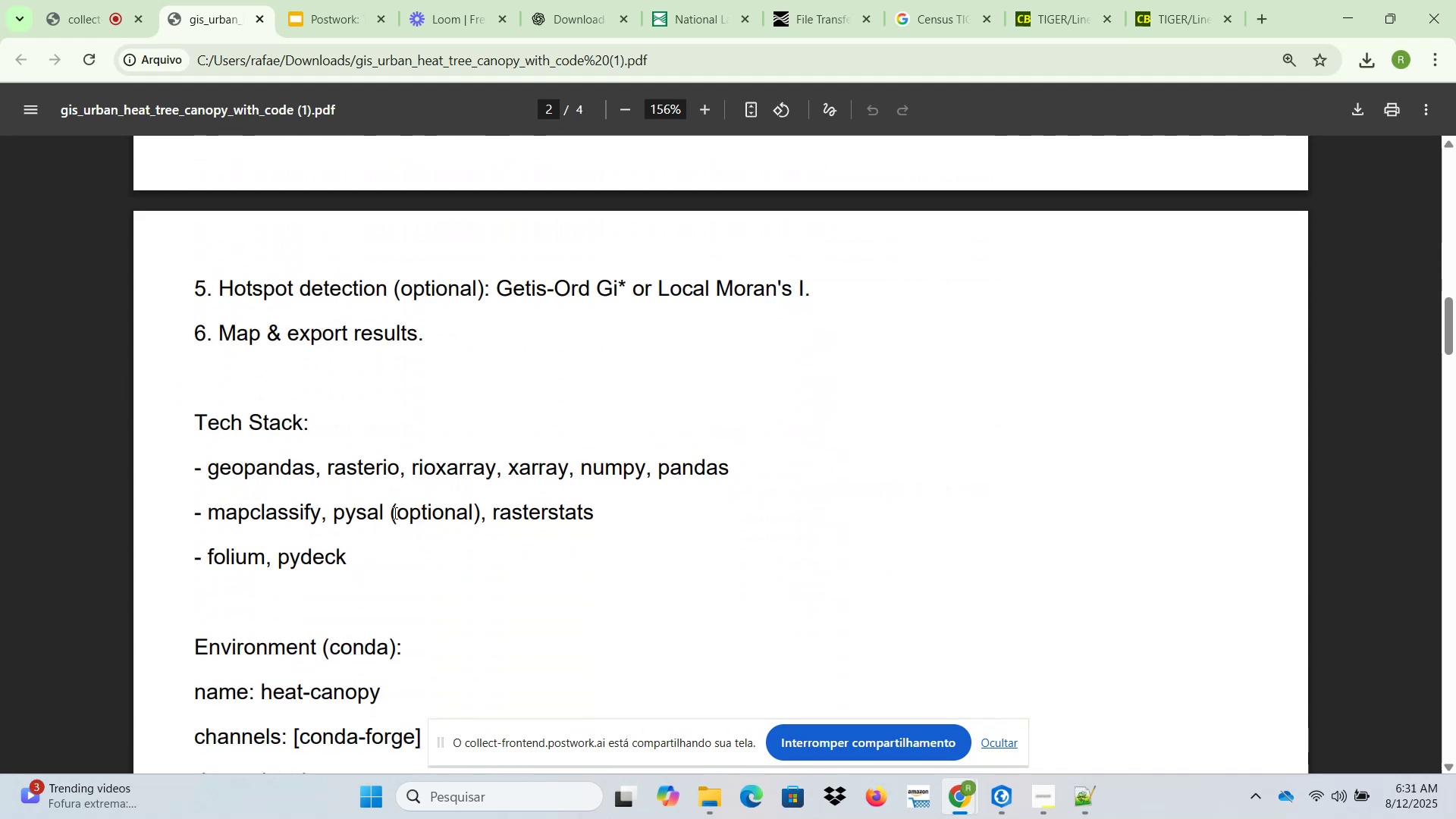 
scroll: coordinate [394, 513], scroll_direction: up, amount: 14.0
 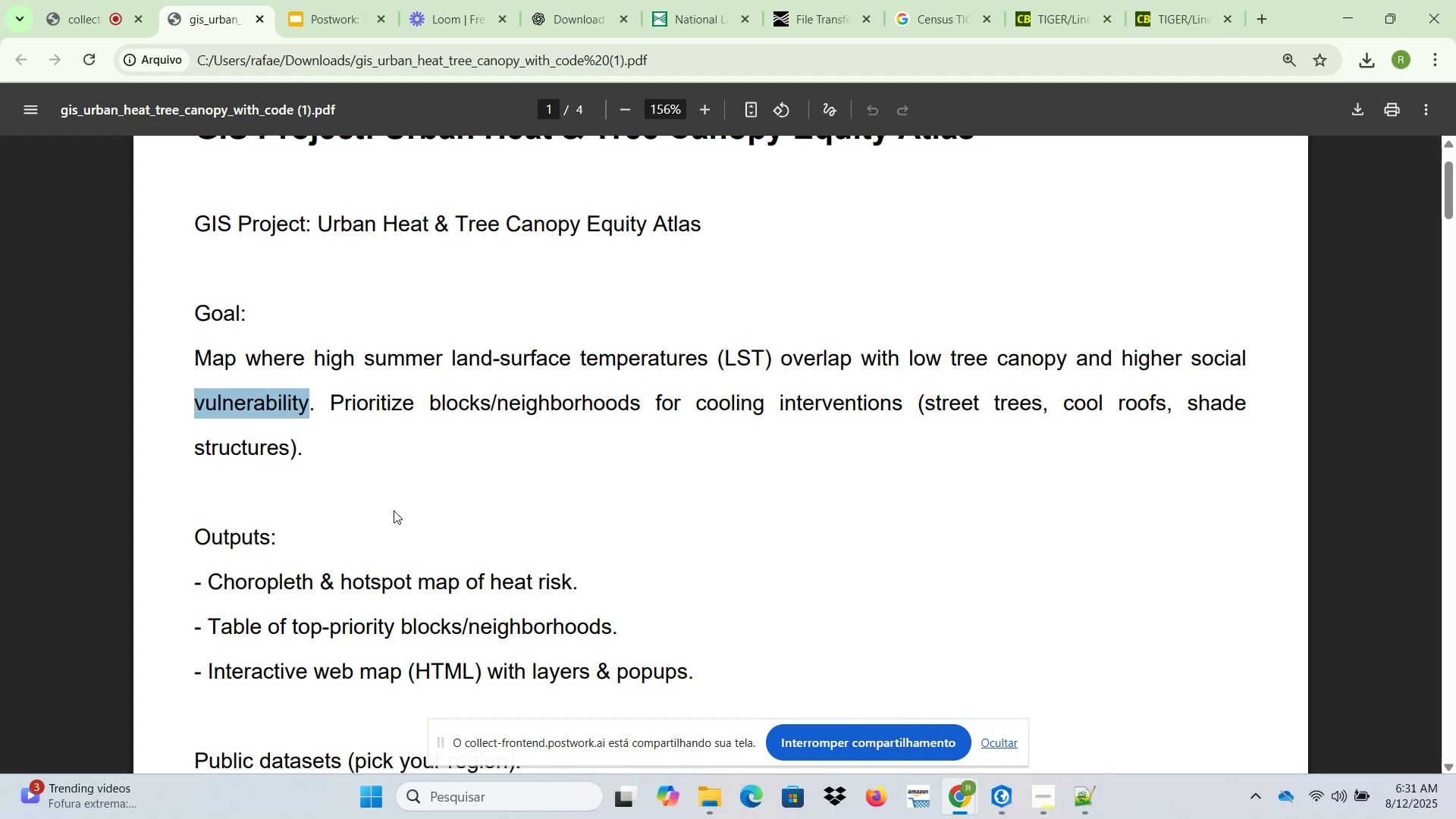 
wait(14.04)
 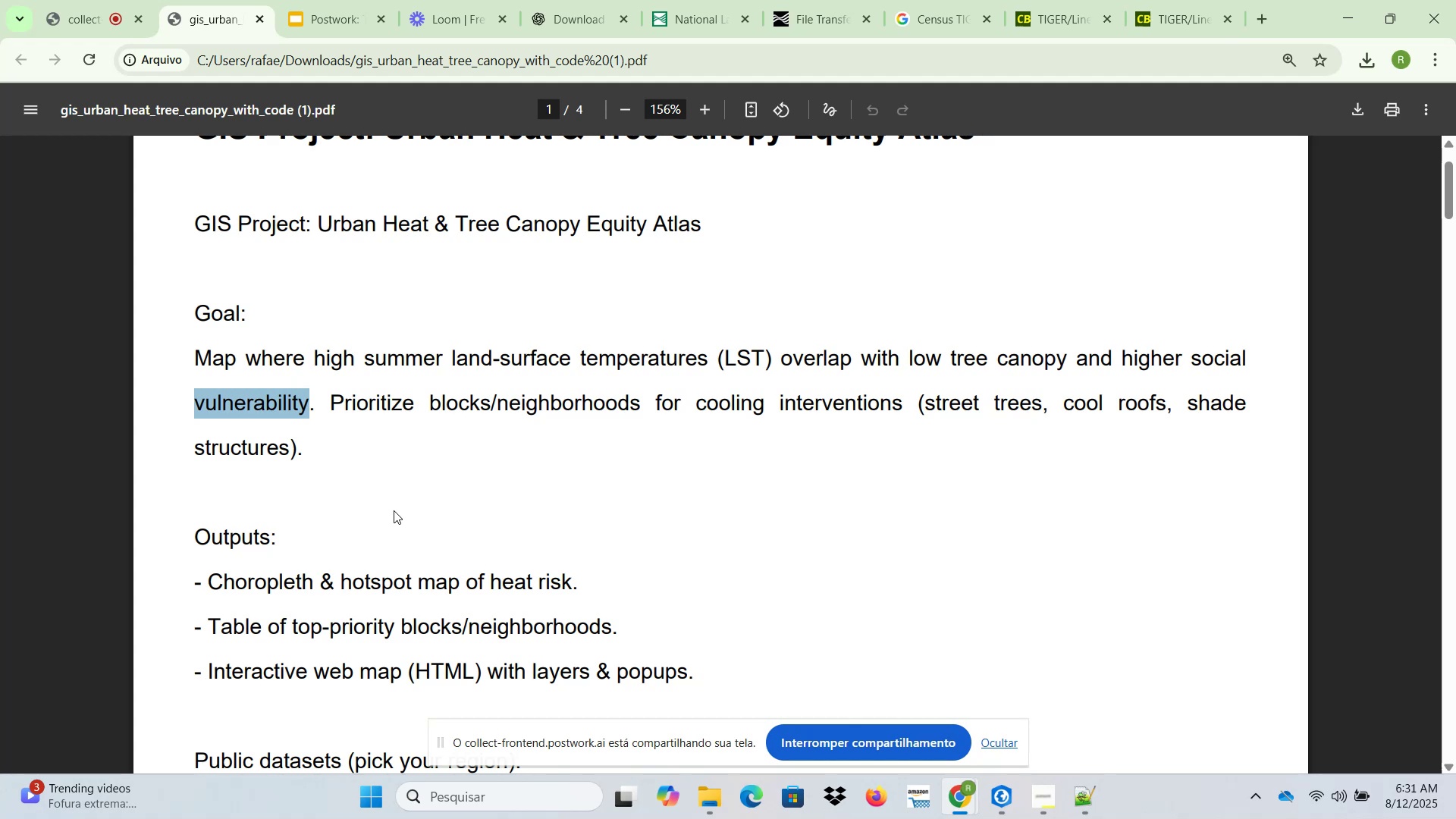 
scroll: coordinate [347, 521], scroll_direction: down, amount: 4.0
 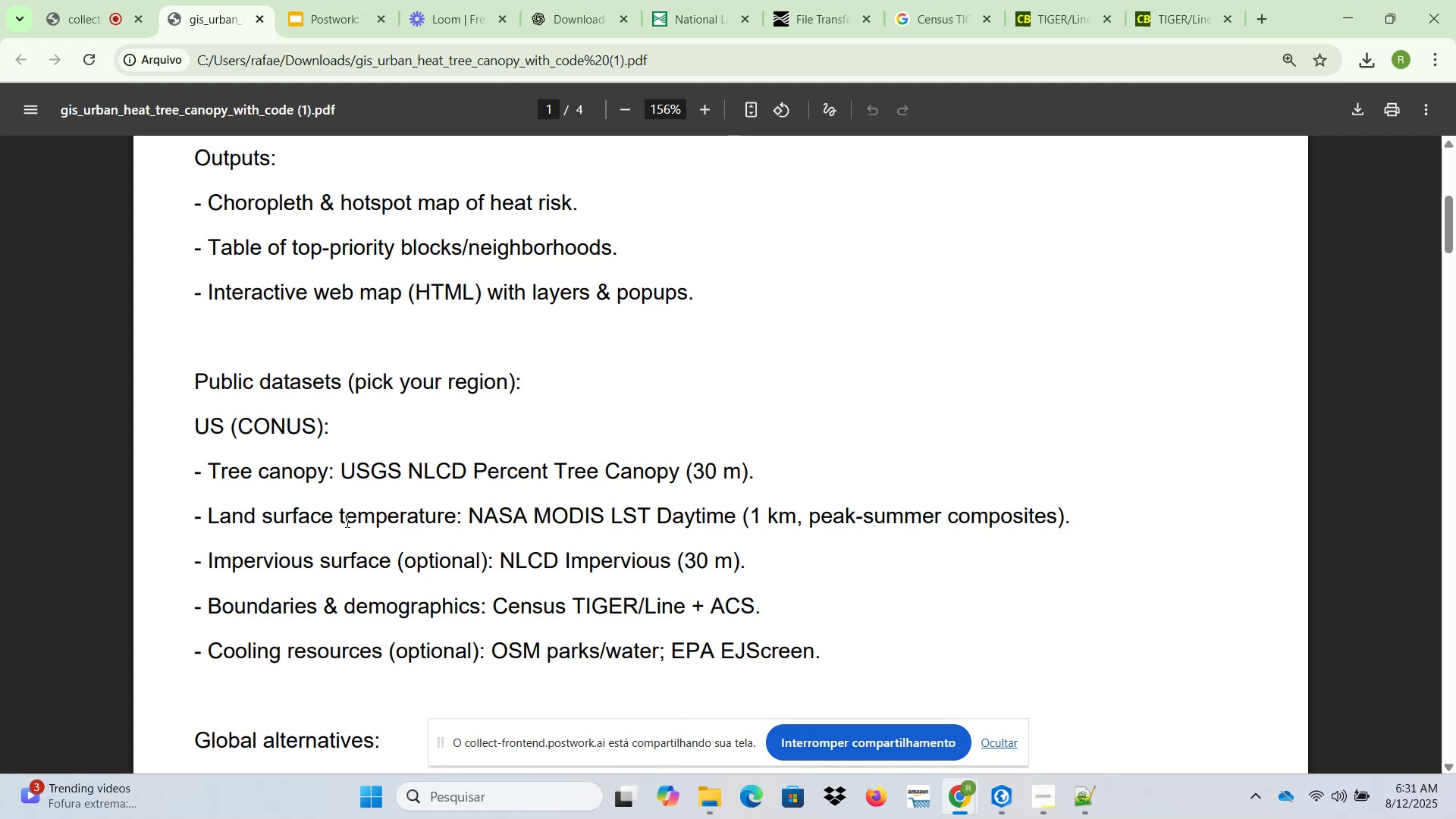 
wait(10.61)
 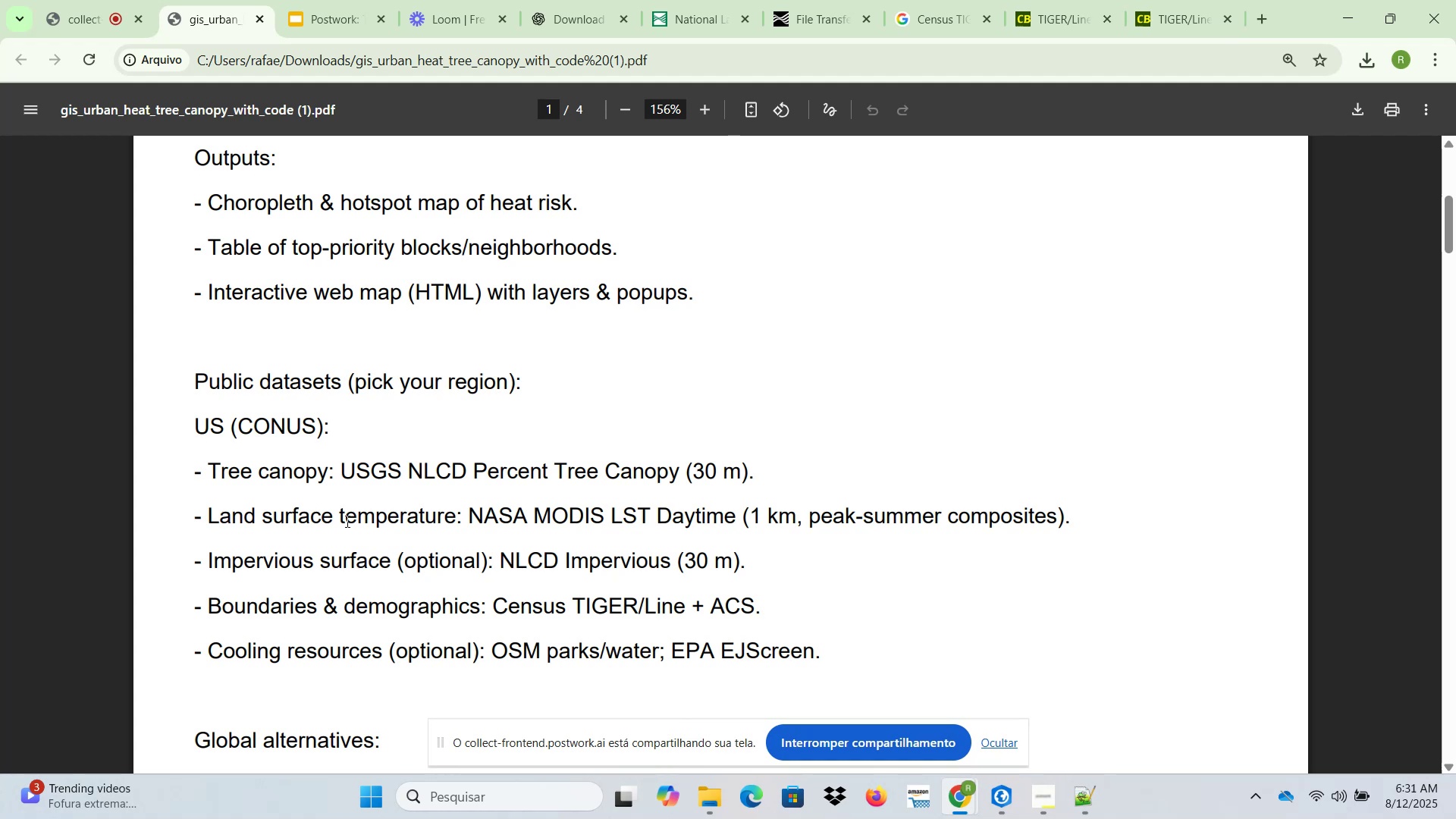 
scroll: coordinate [345, 522], scroll_direction: down, amount: 1.0
 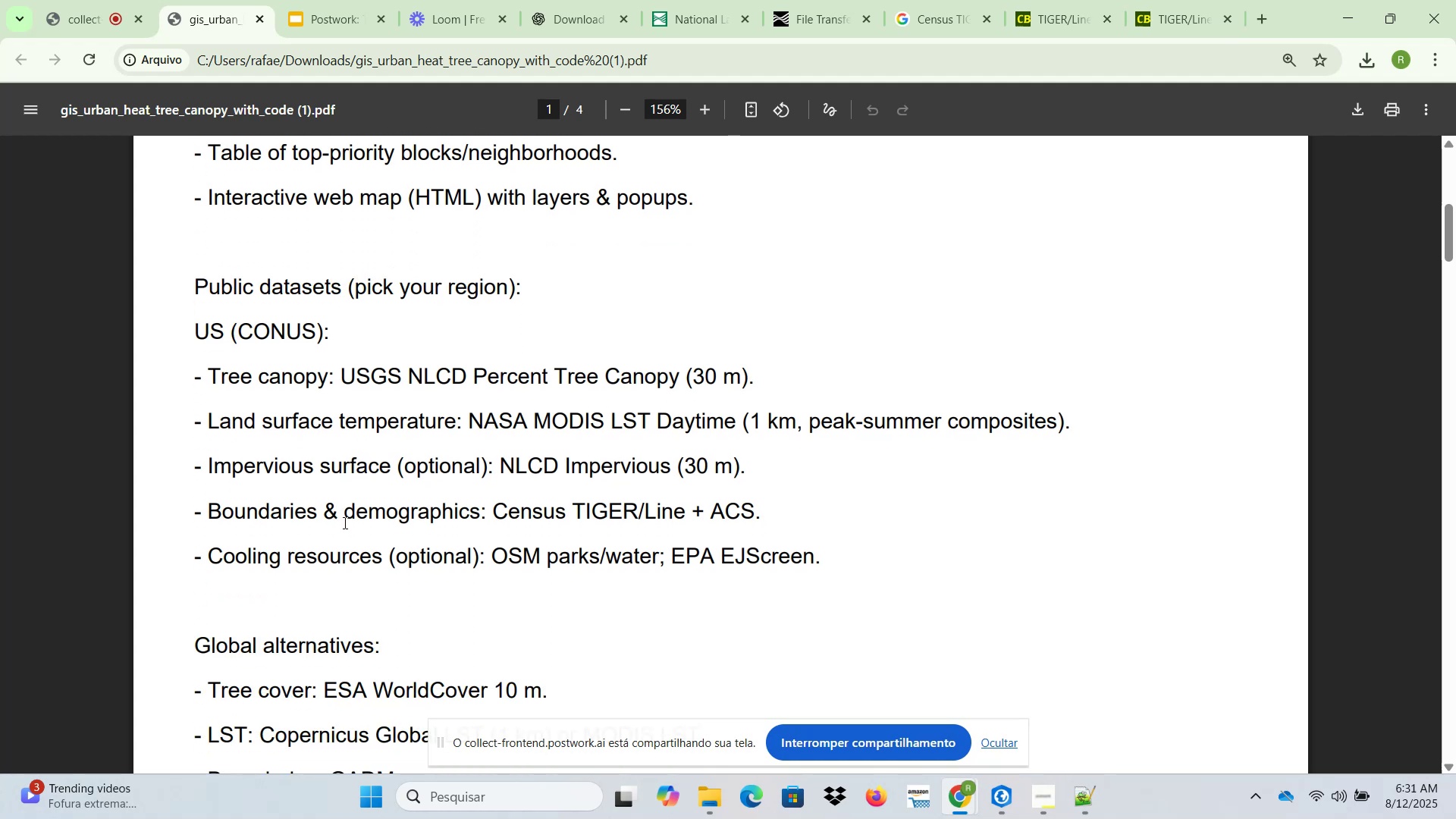 
scroll: coordinate [344, 522], scroll_direction: up, amount: 4.0
 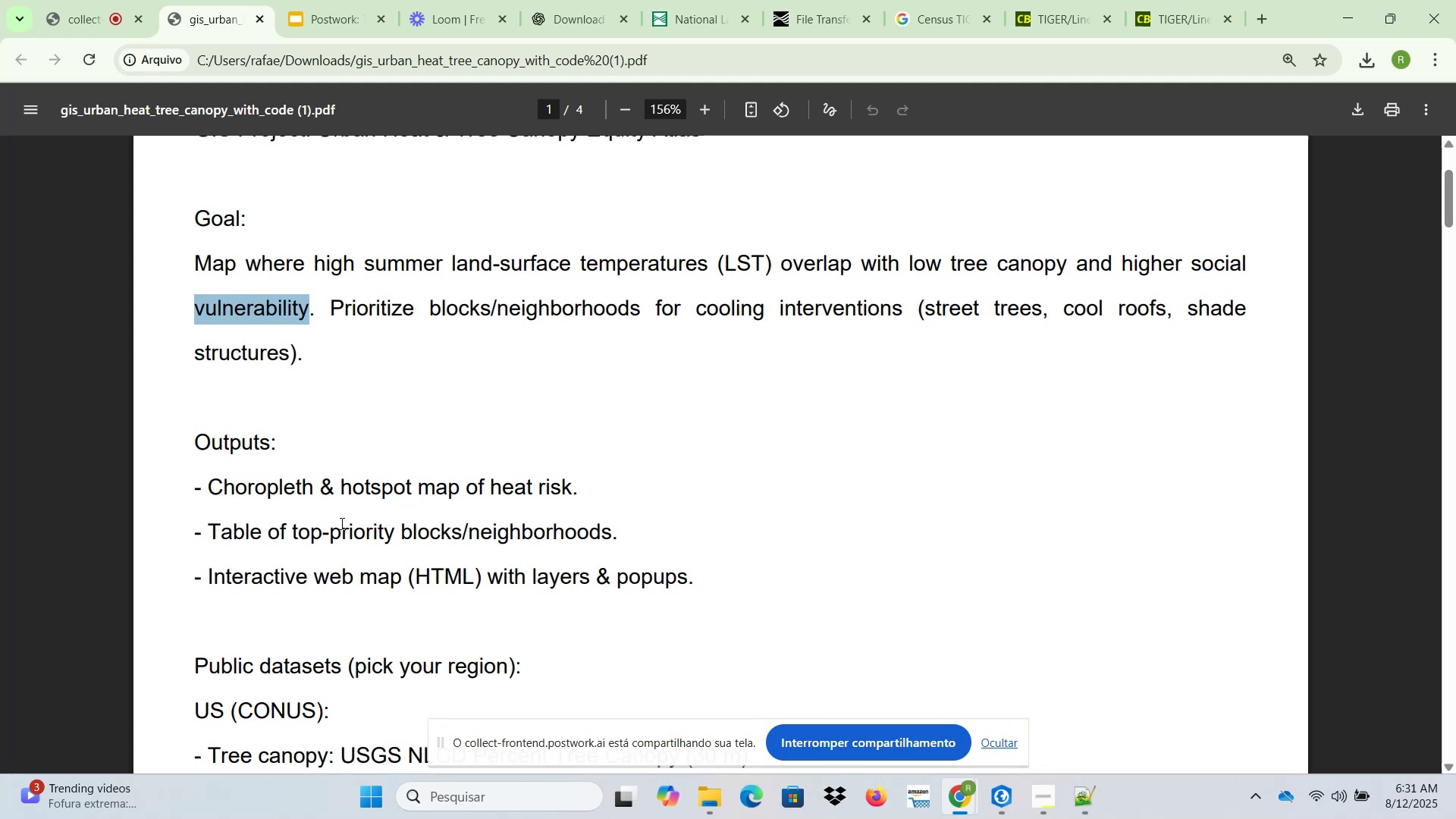 
wait(11.65)
 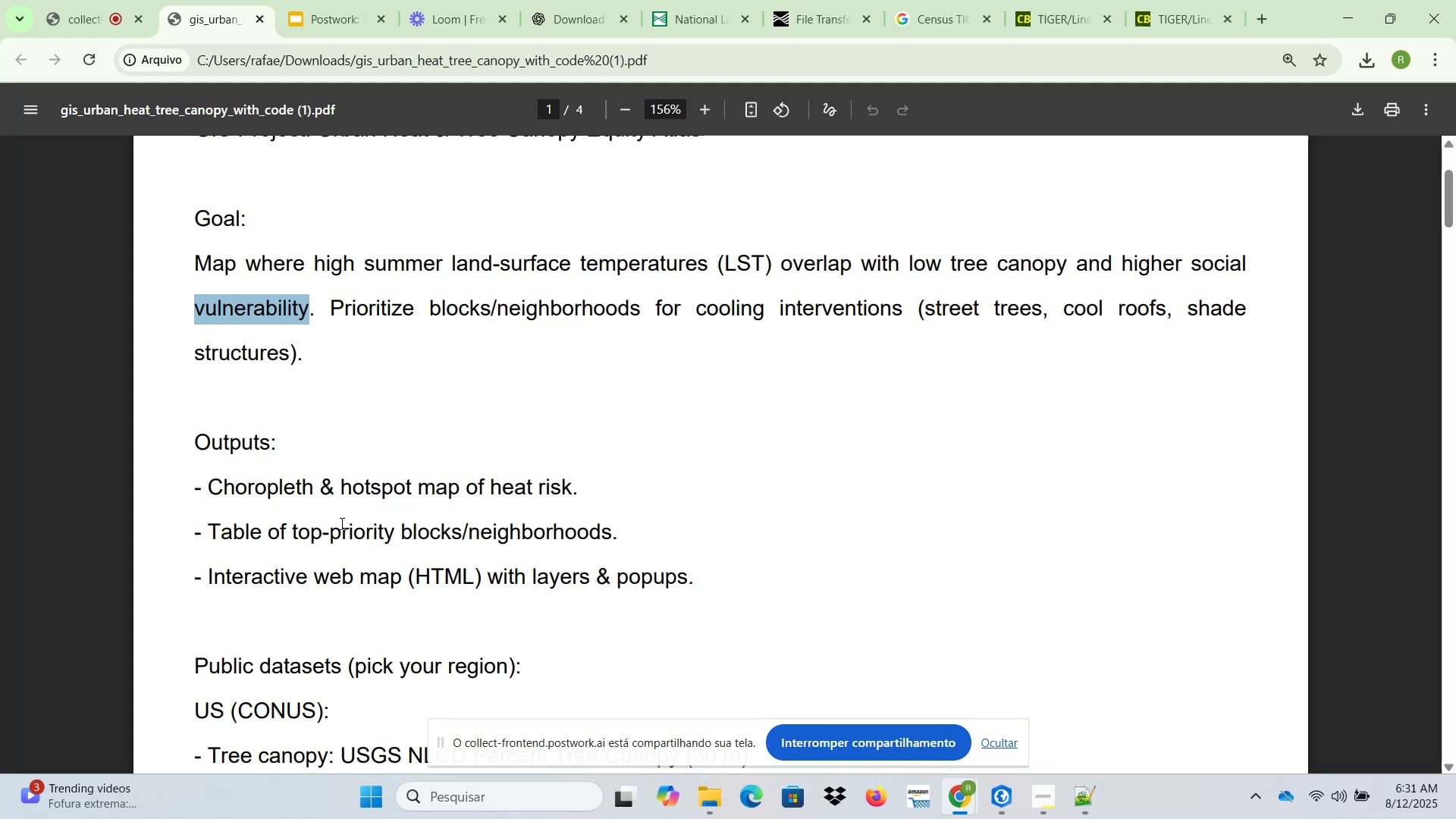 
scroll: coordinate [773, 417], scroll_direction: down, amount: 4.0
 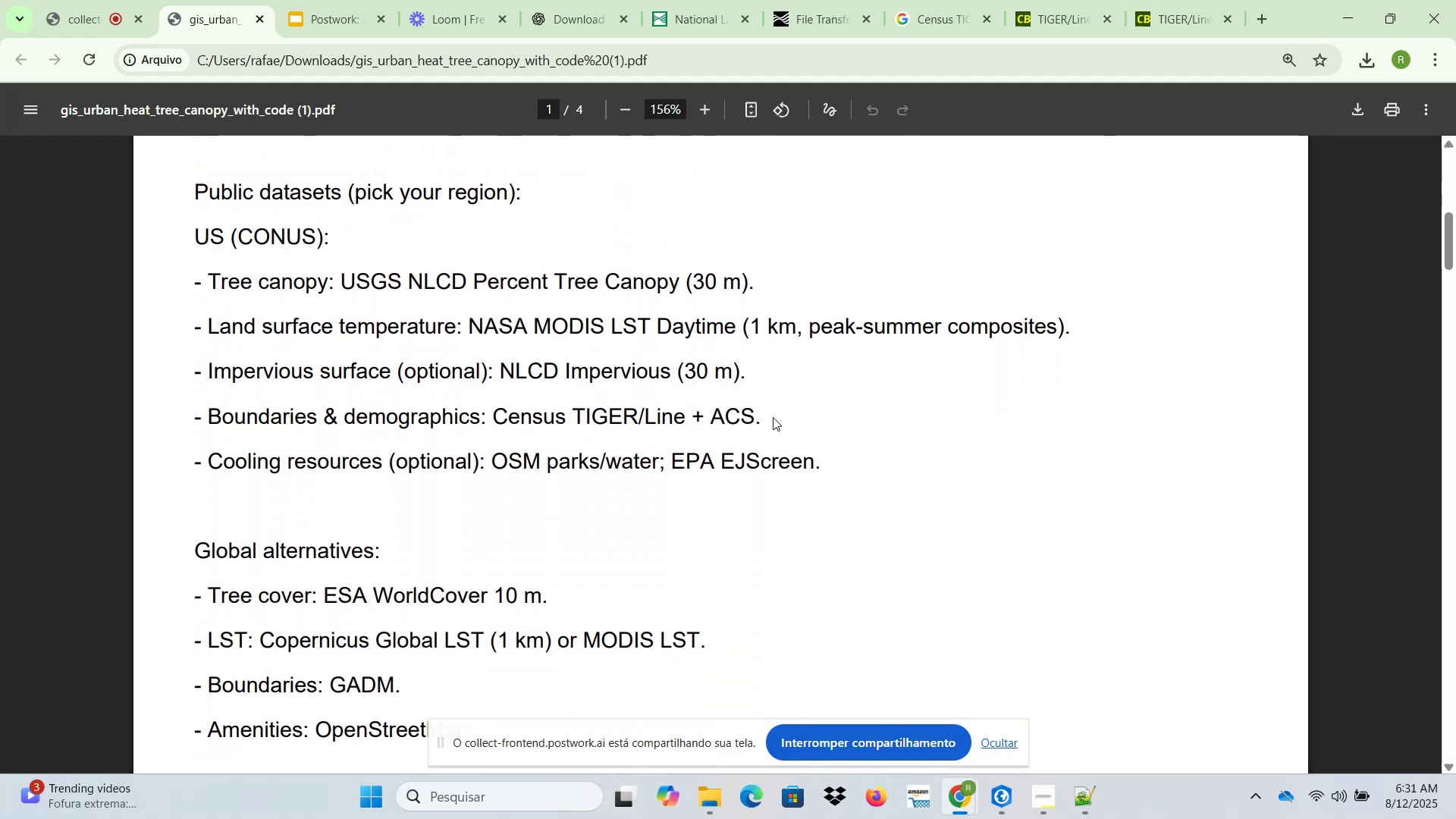 
scroll: coordinate [573, 409], scroll_direction: up, amount: 5.0
 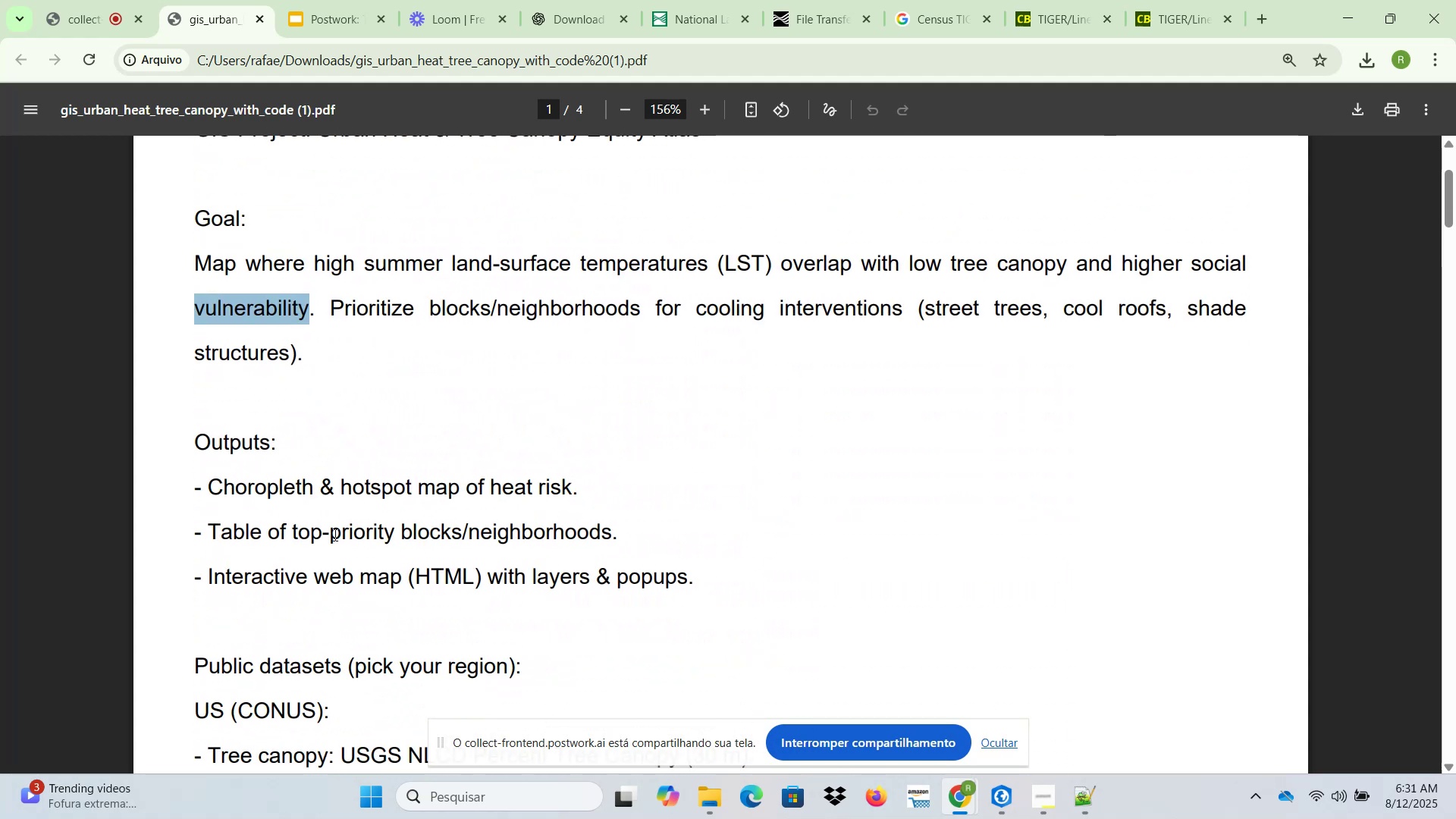 
left_click_drag(start_coordinate=[326, 536], to_coordinate=[607, 538])
 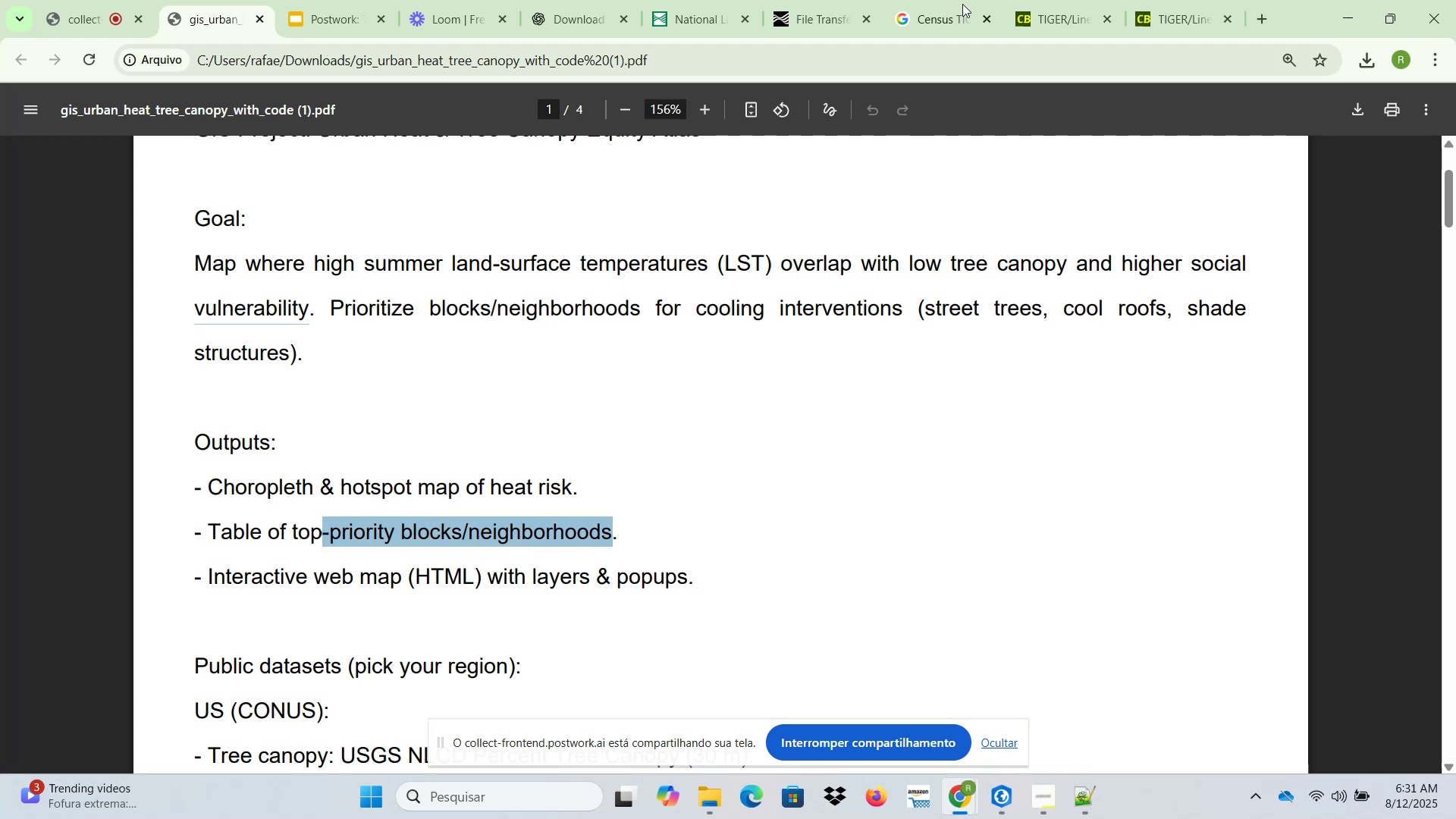 
left_click([1037, 0])
 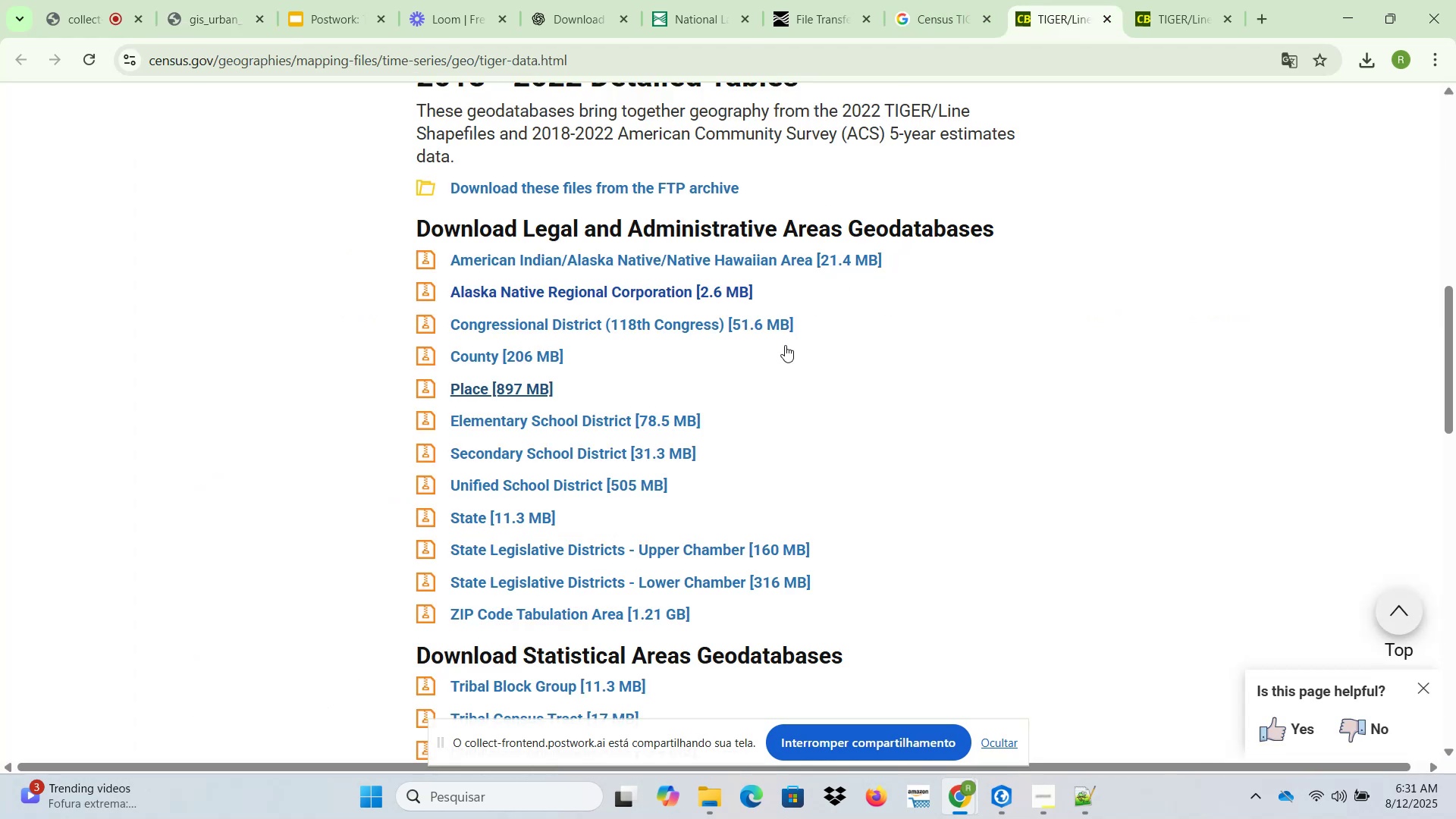 
scroll: coordinate [723, 438], scroll_direction: down, amount: 6.0
 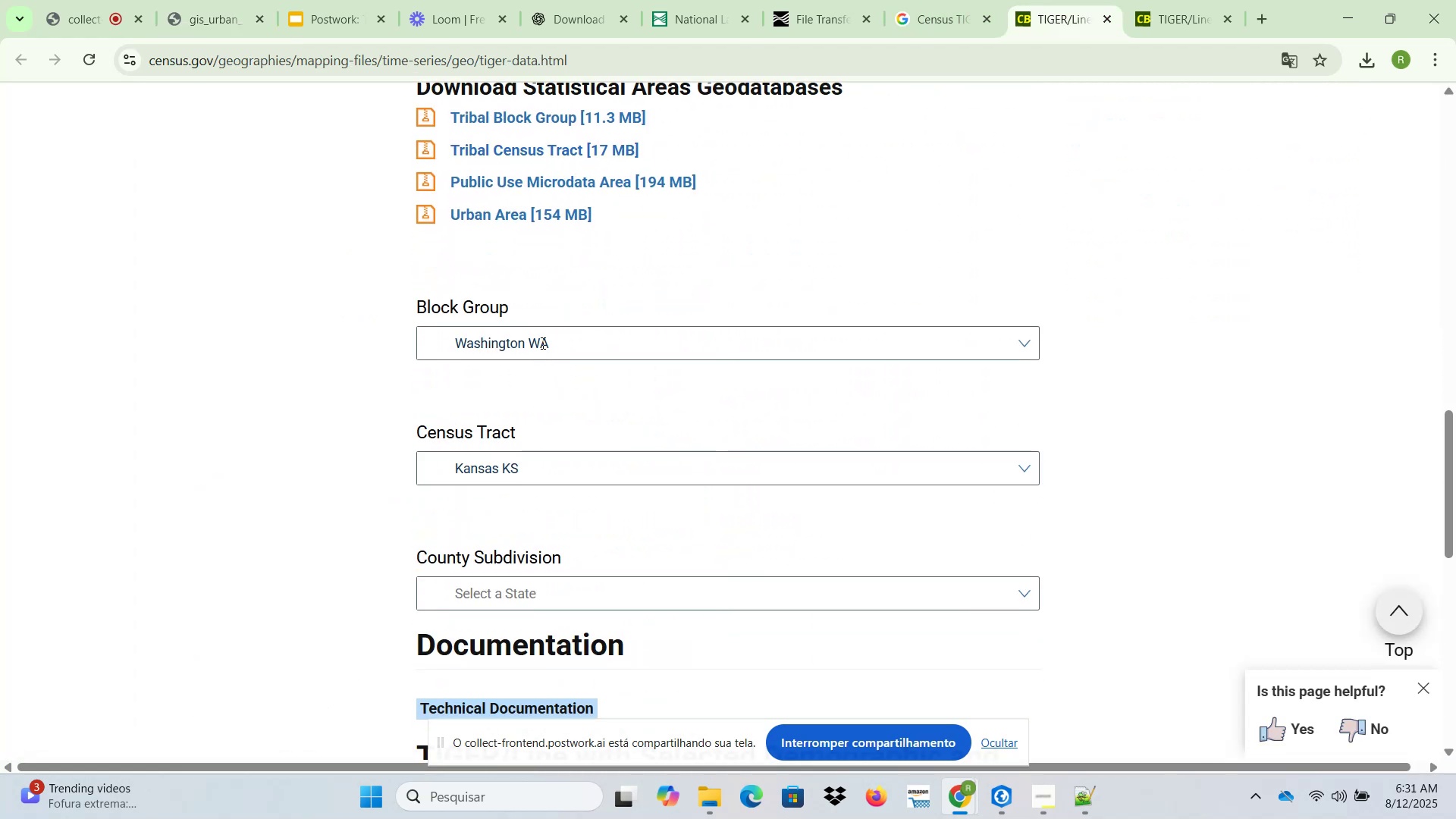 
left_click([544, 343])
 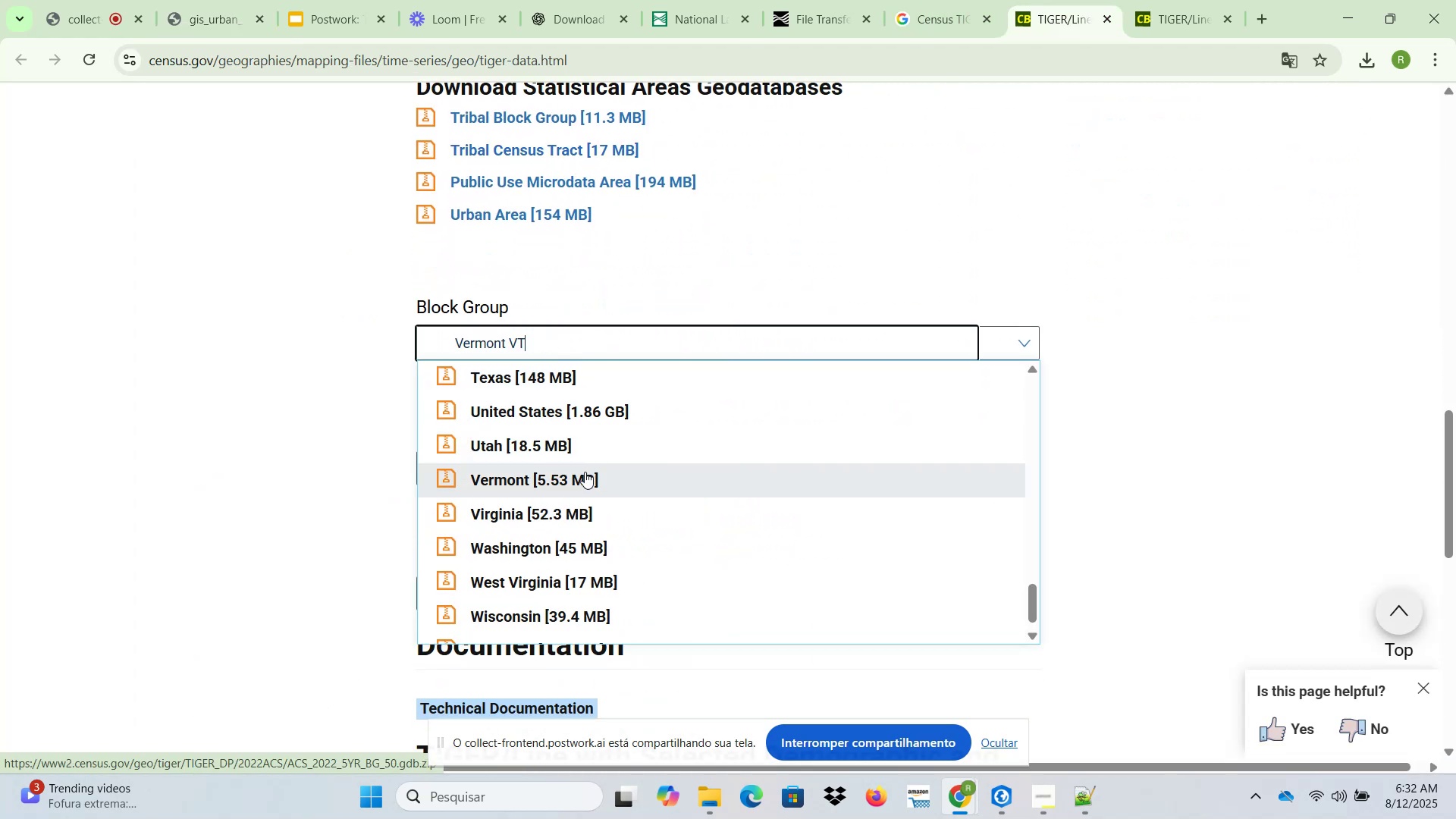 
scroll: coordinate [588, 473], scroll_direction: down, amount: 1.0
 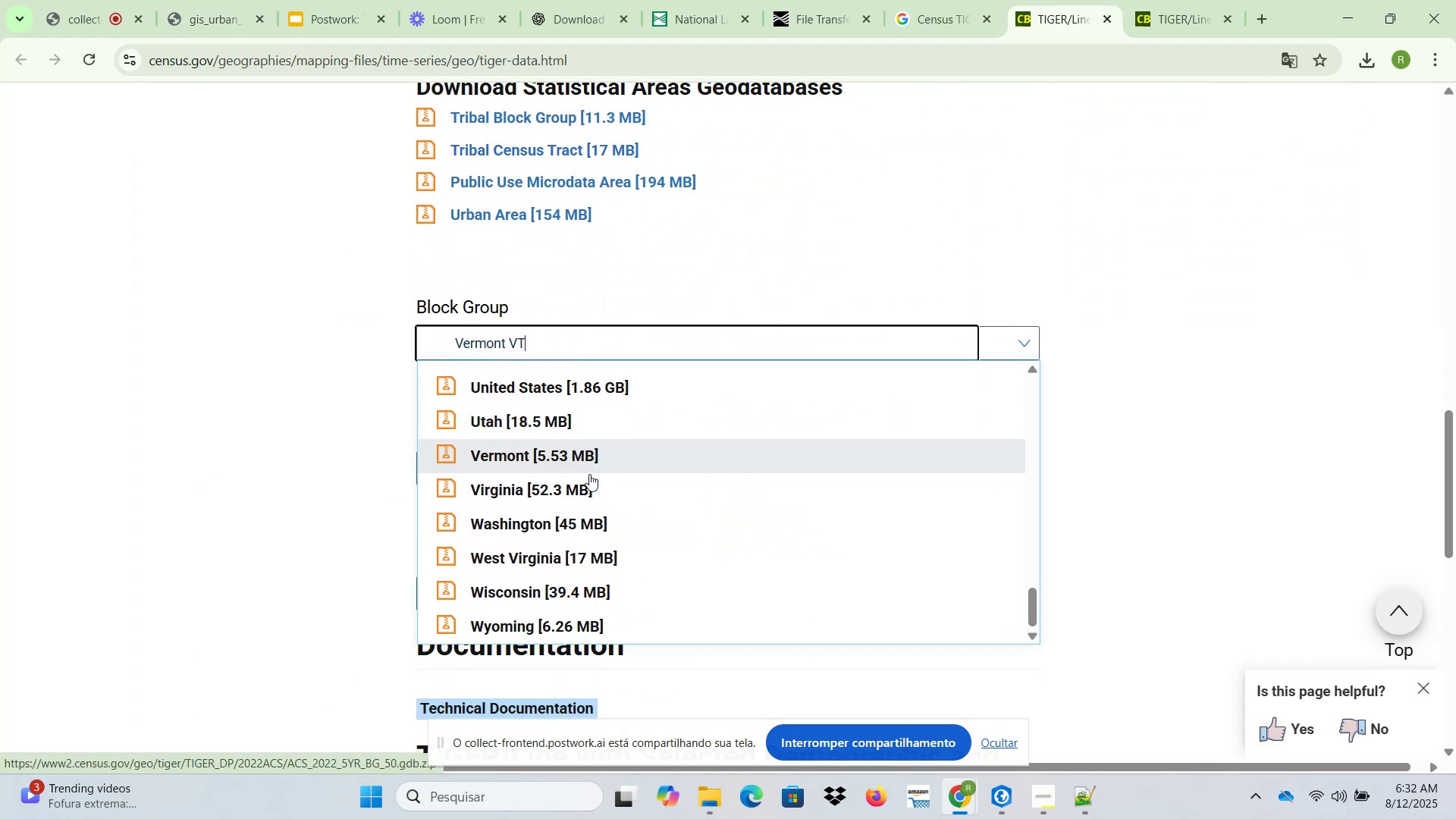 
scroll: coordinate [633, 526], scroll_direction: up, amount: 4.0
 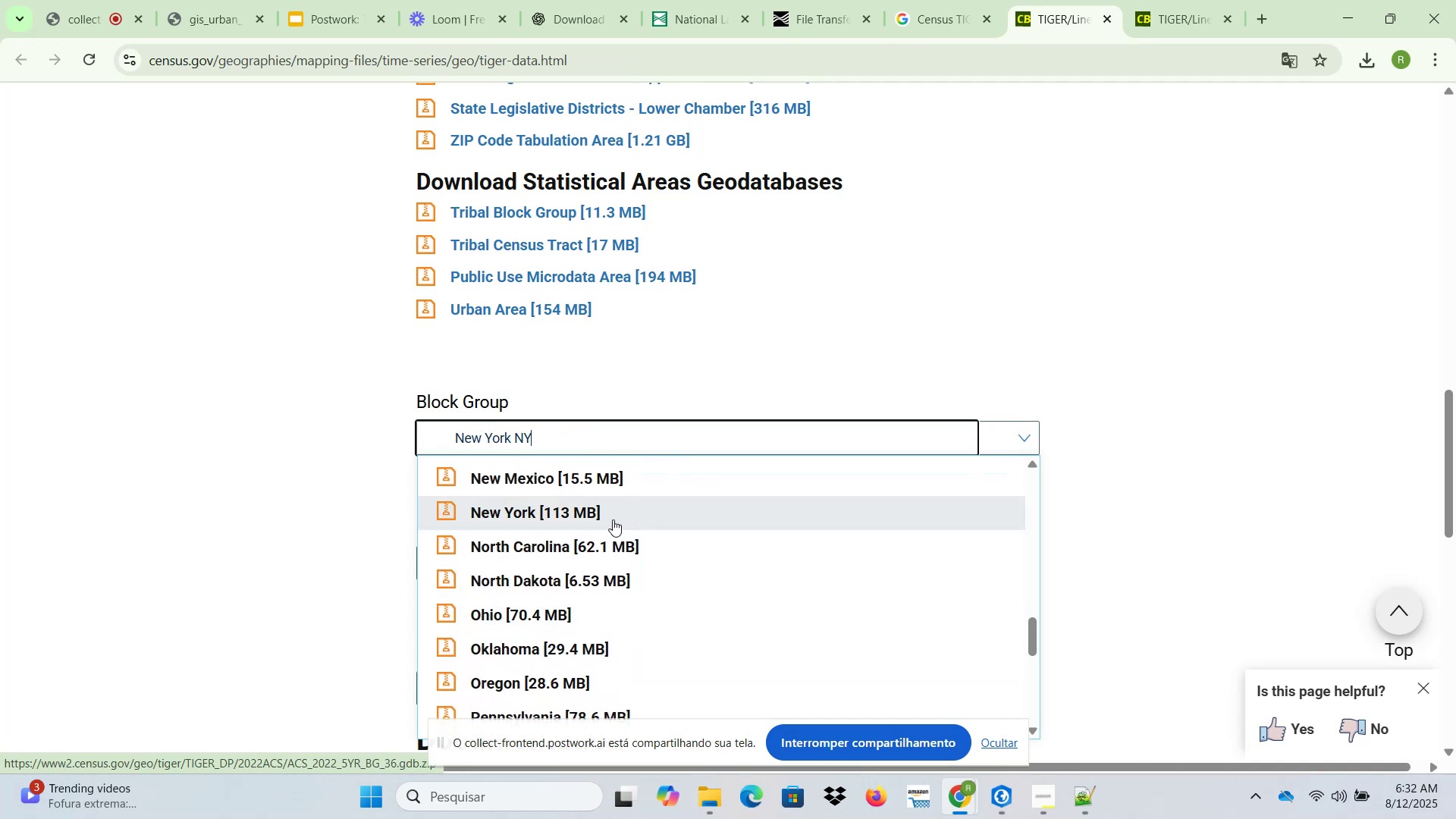 
left_click([610, 517])
 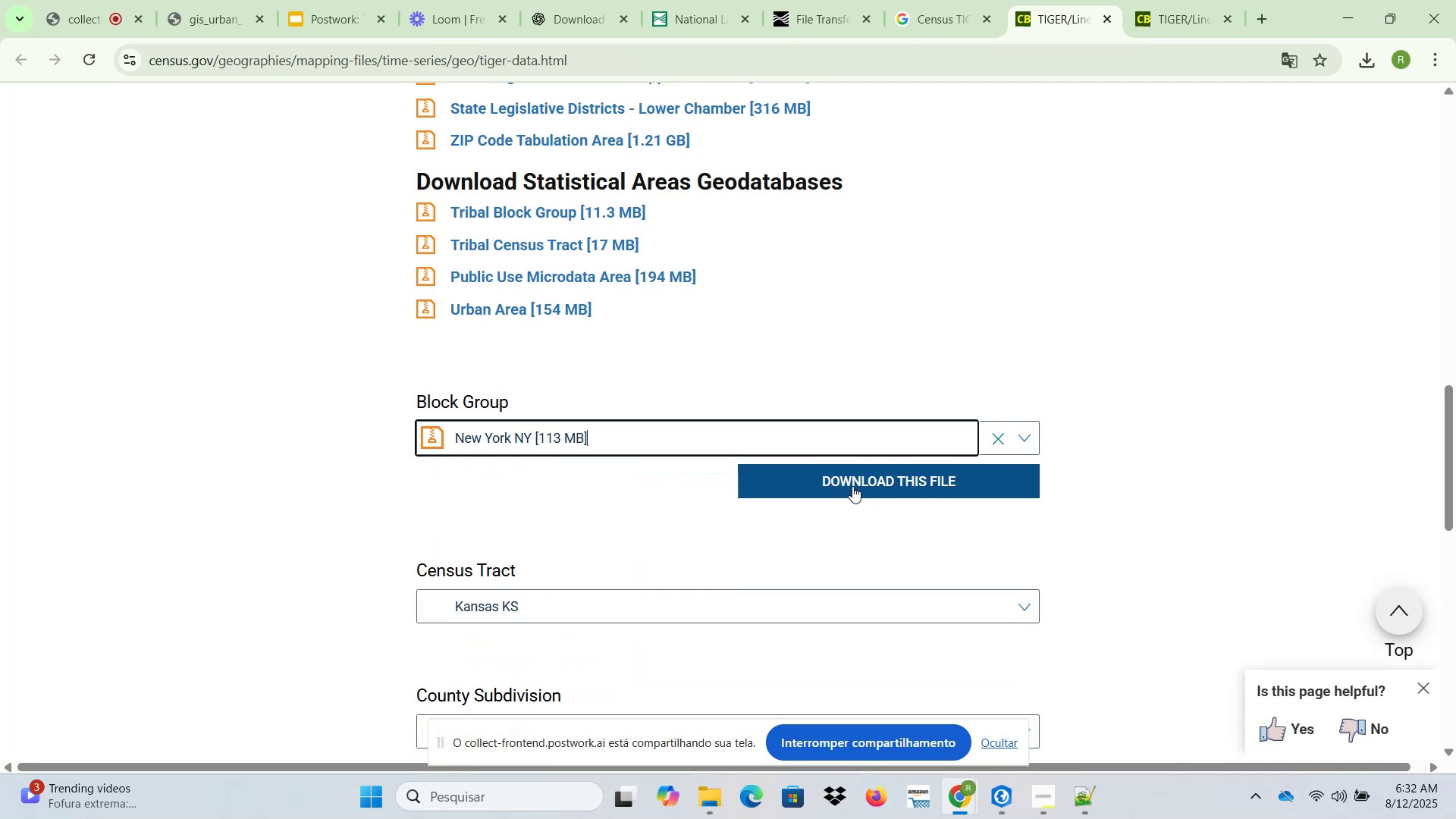 
scroll: coordinate [790, 488], scroll_direction: down, amount: 1.0
 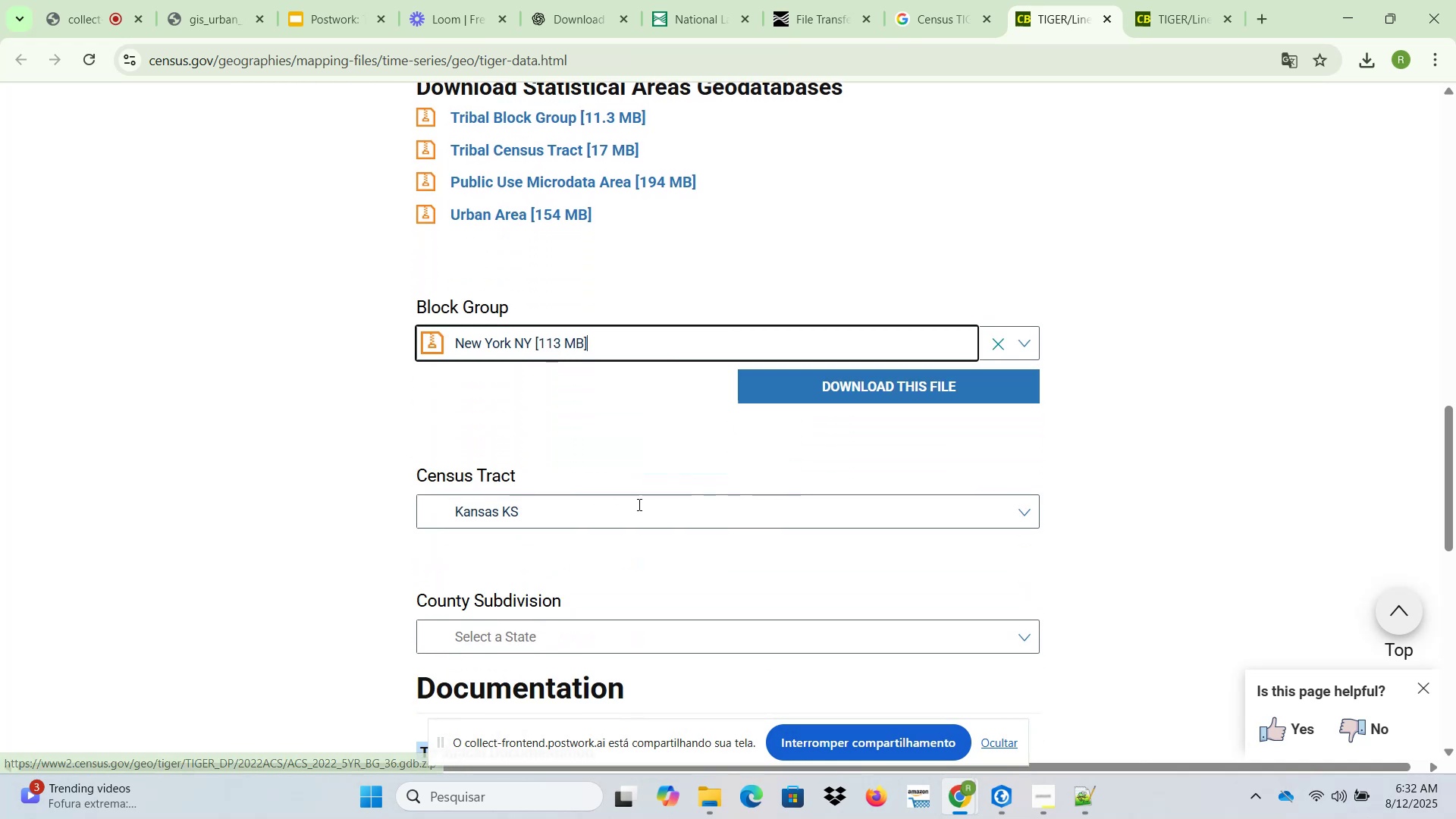 
left_click([636, 512])
 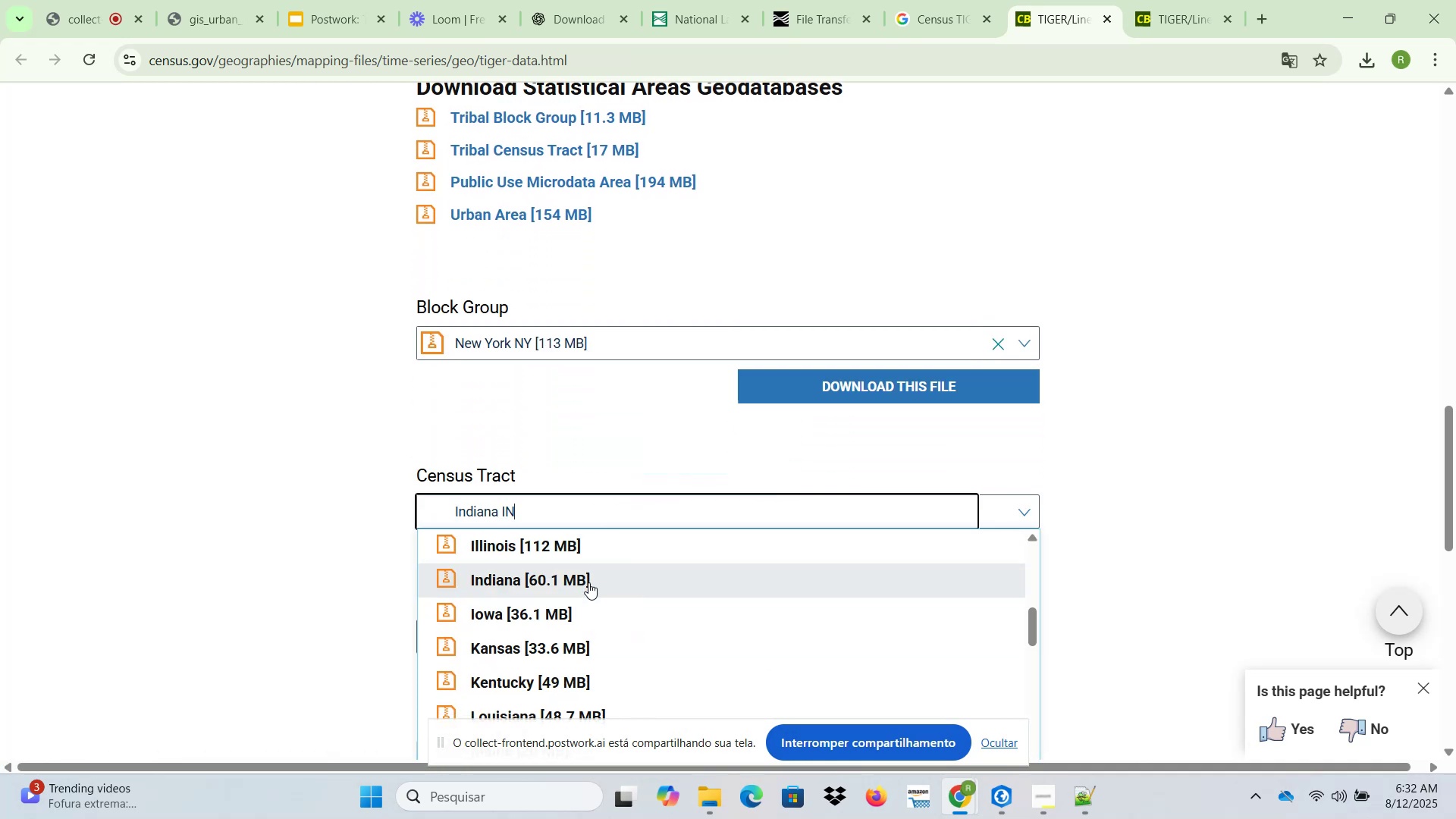 
scroll: coordinate [607, 668], scroll_direction: down, amount: 6.0
 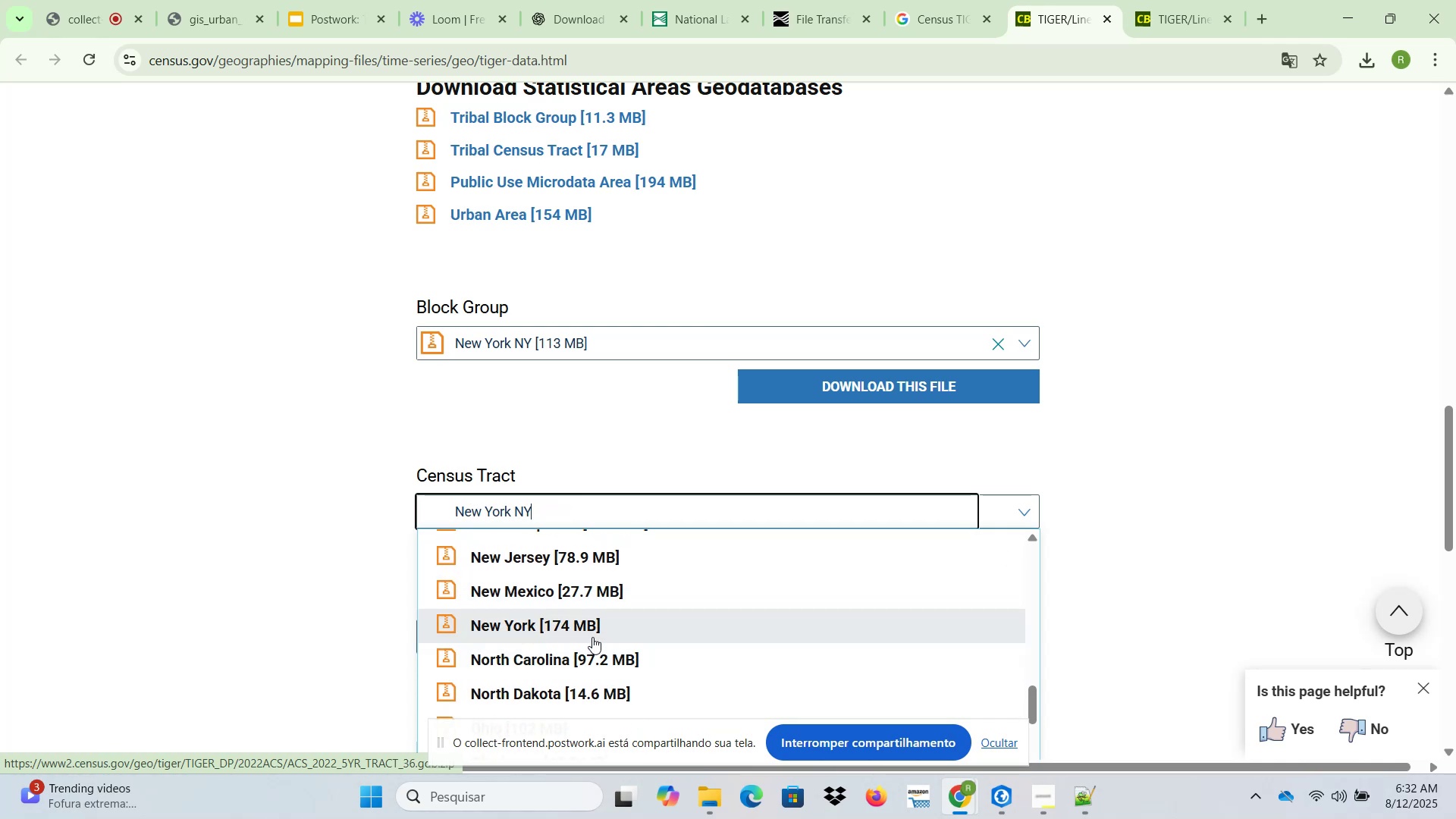 
left_click([593, 630])
 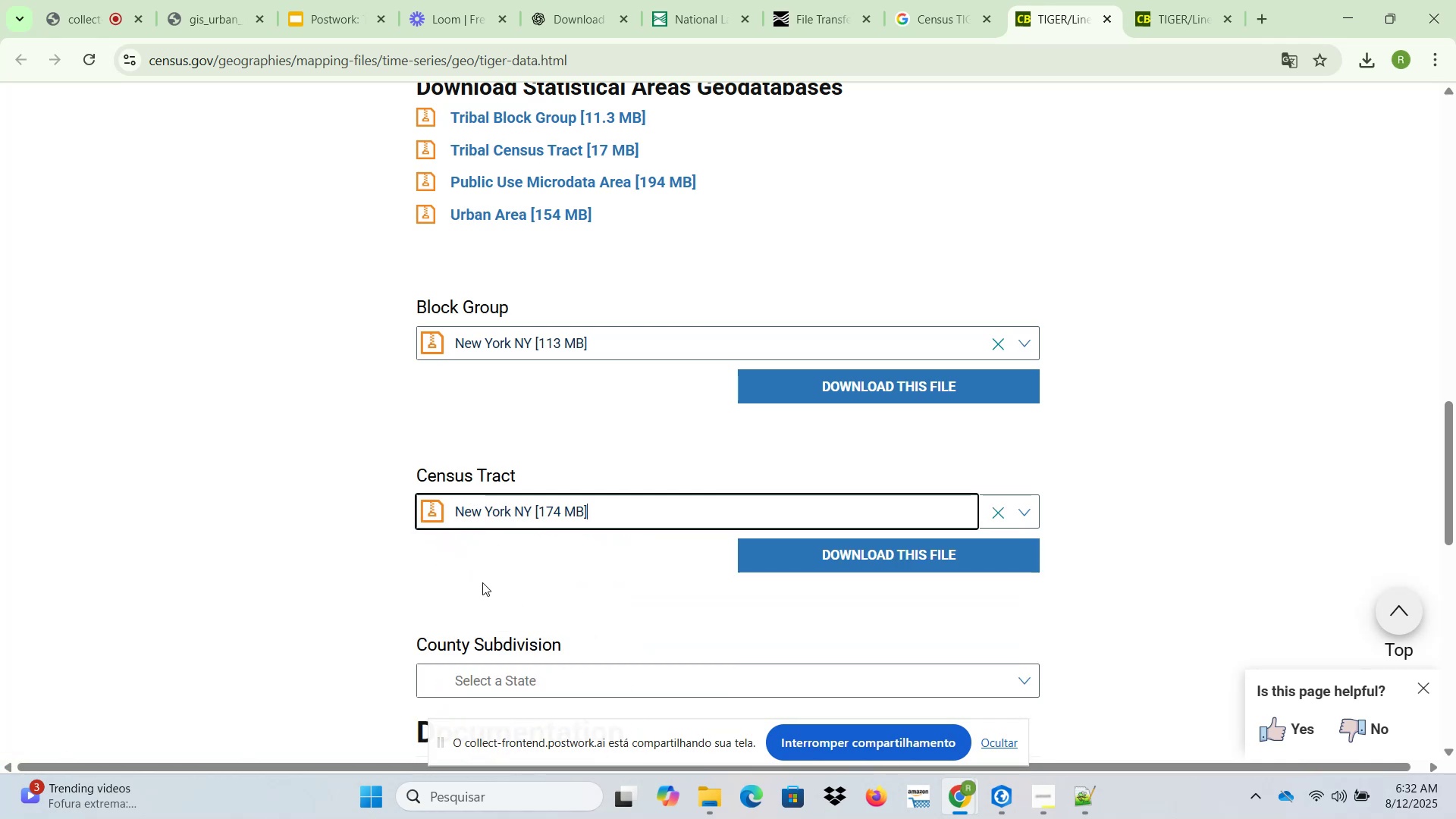 
scroll: coordinate [479, 582], scroll_direction: down, amount: 1.0
 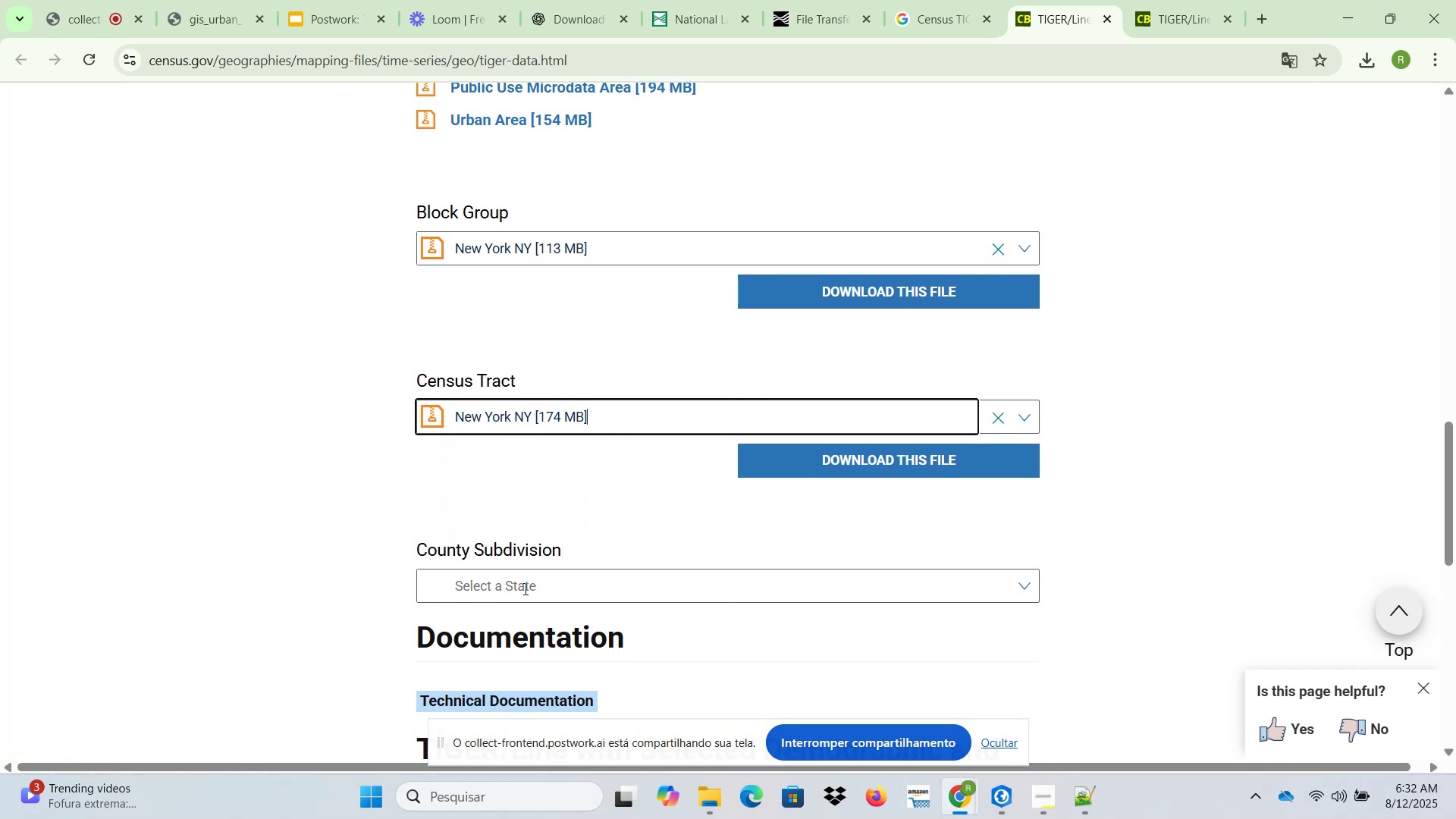 
left_click([529, 590])
 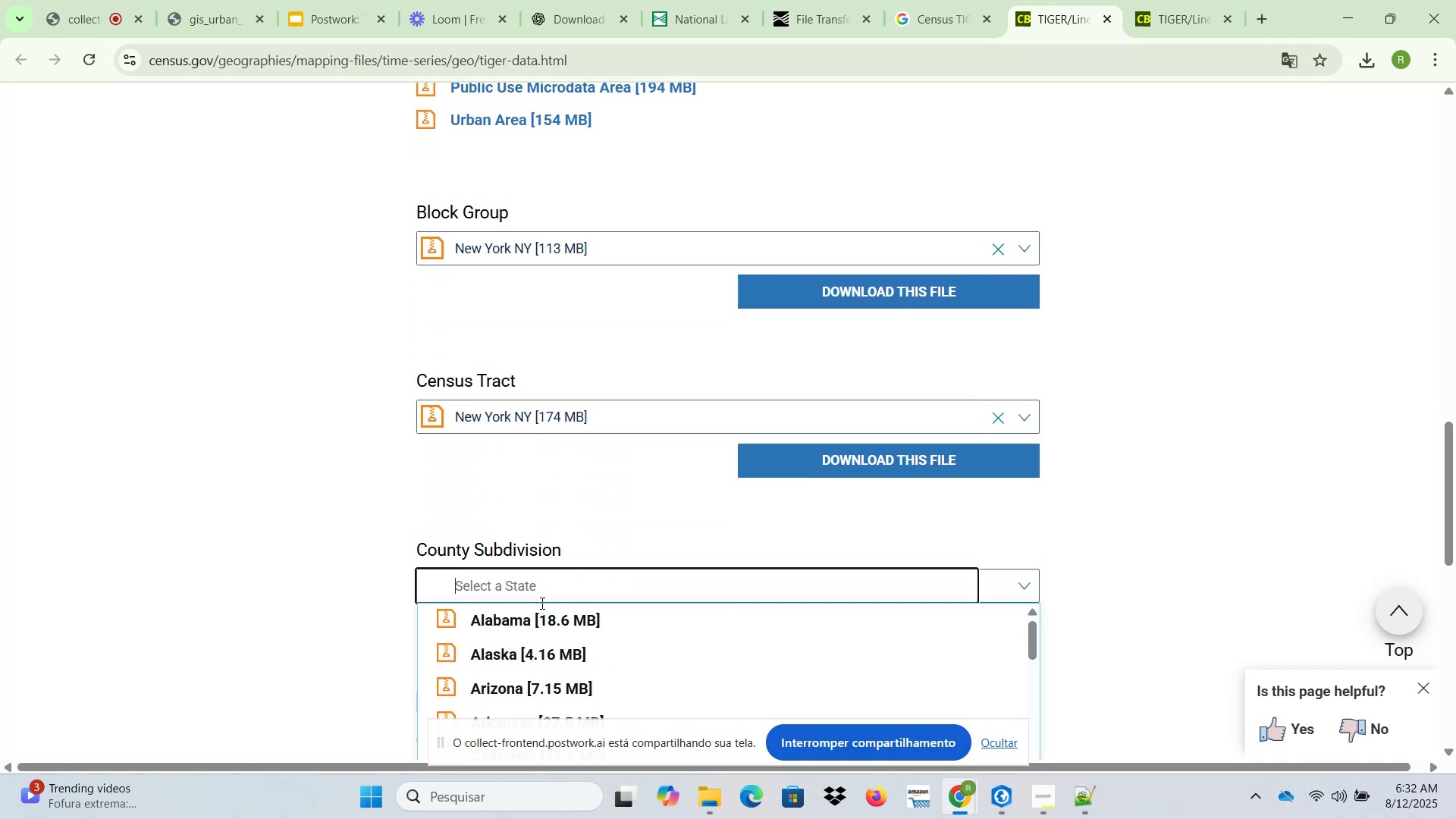 
scroll: coordinate [792, 309], scroll_direction: down, amount: 13.0
 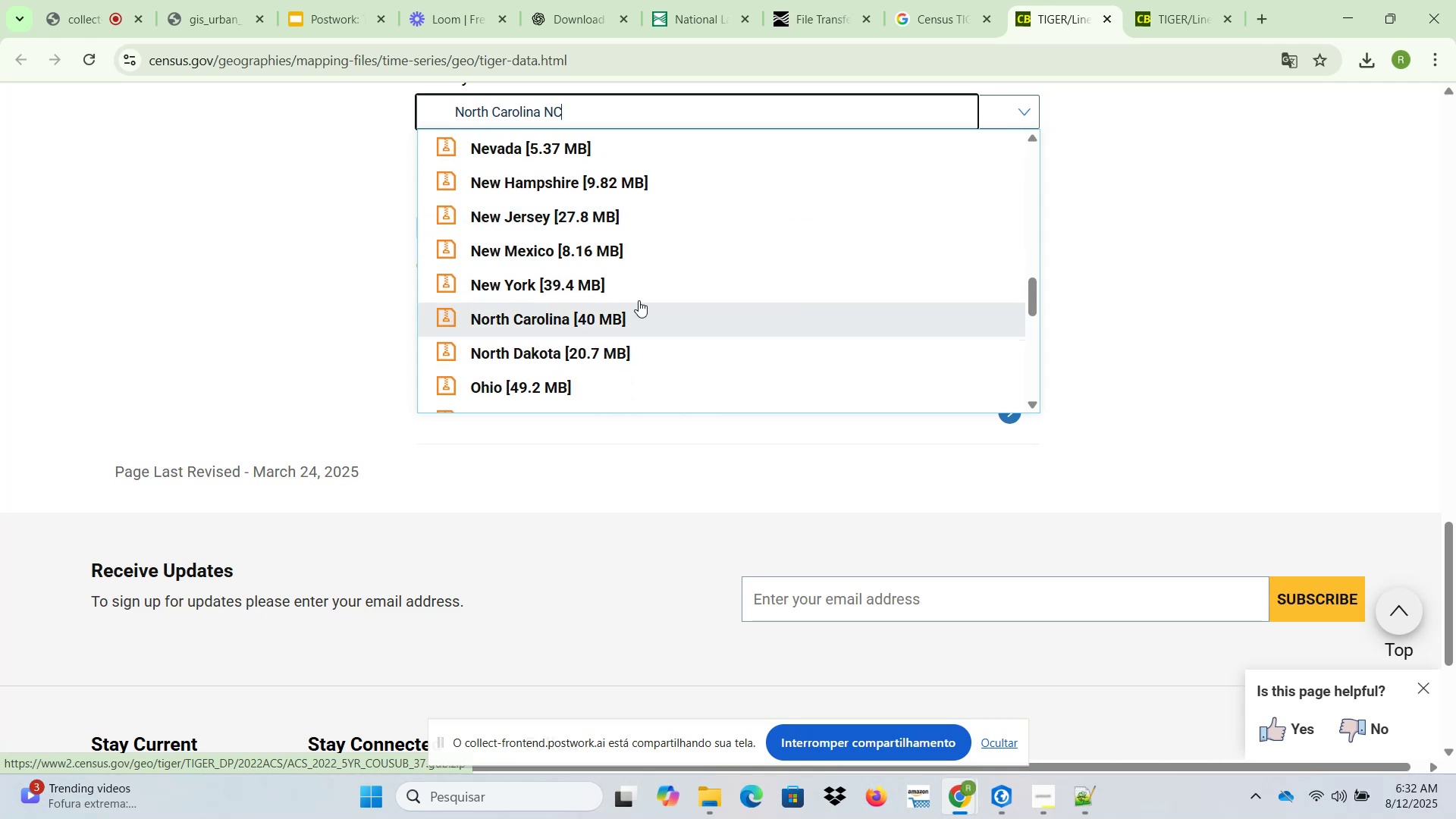 
left_click([636, 290])
 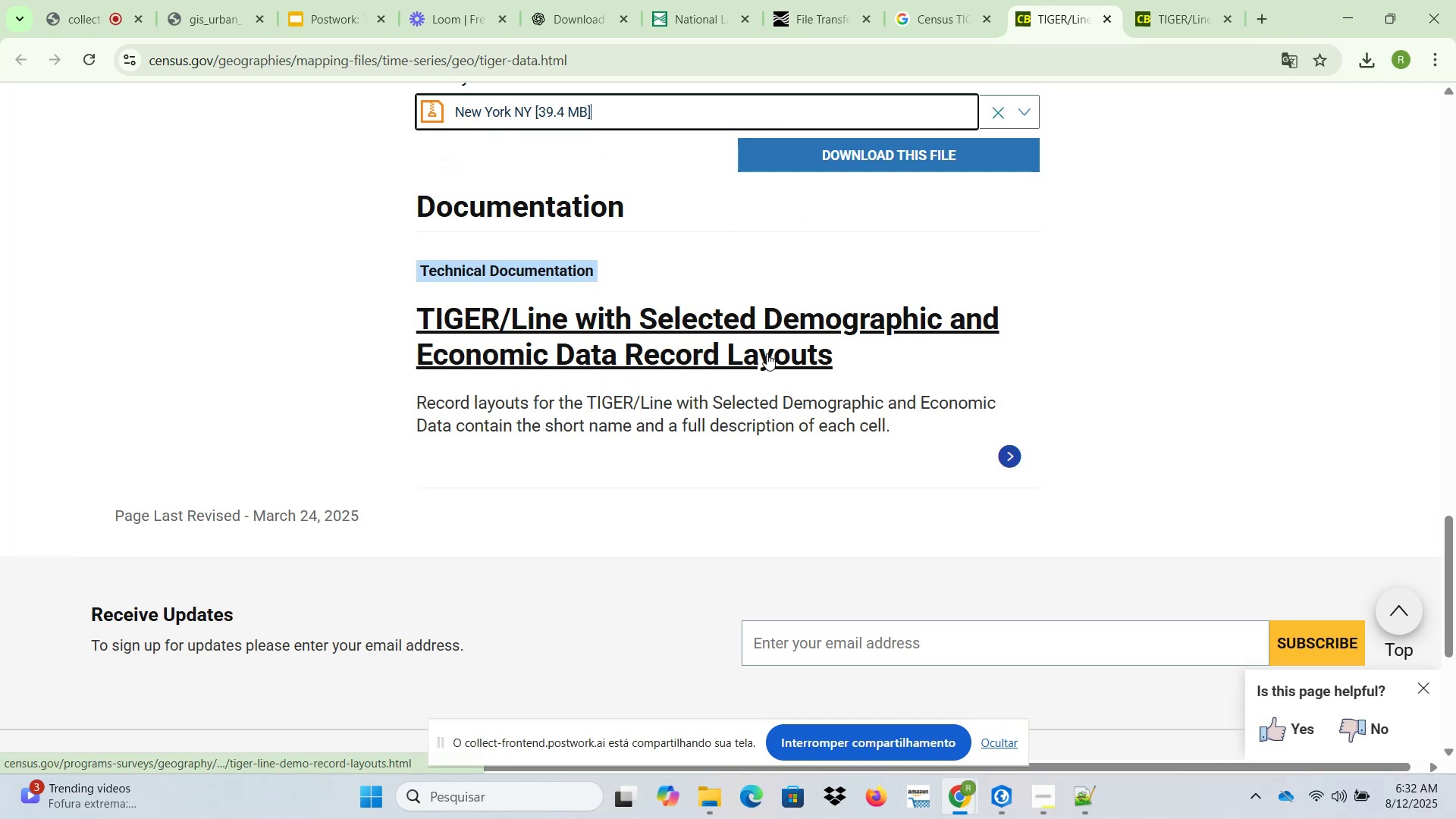 
scroll: coordinate [1099, 435], scroll_direction: up, amount: 6.0
 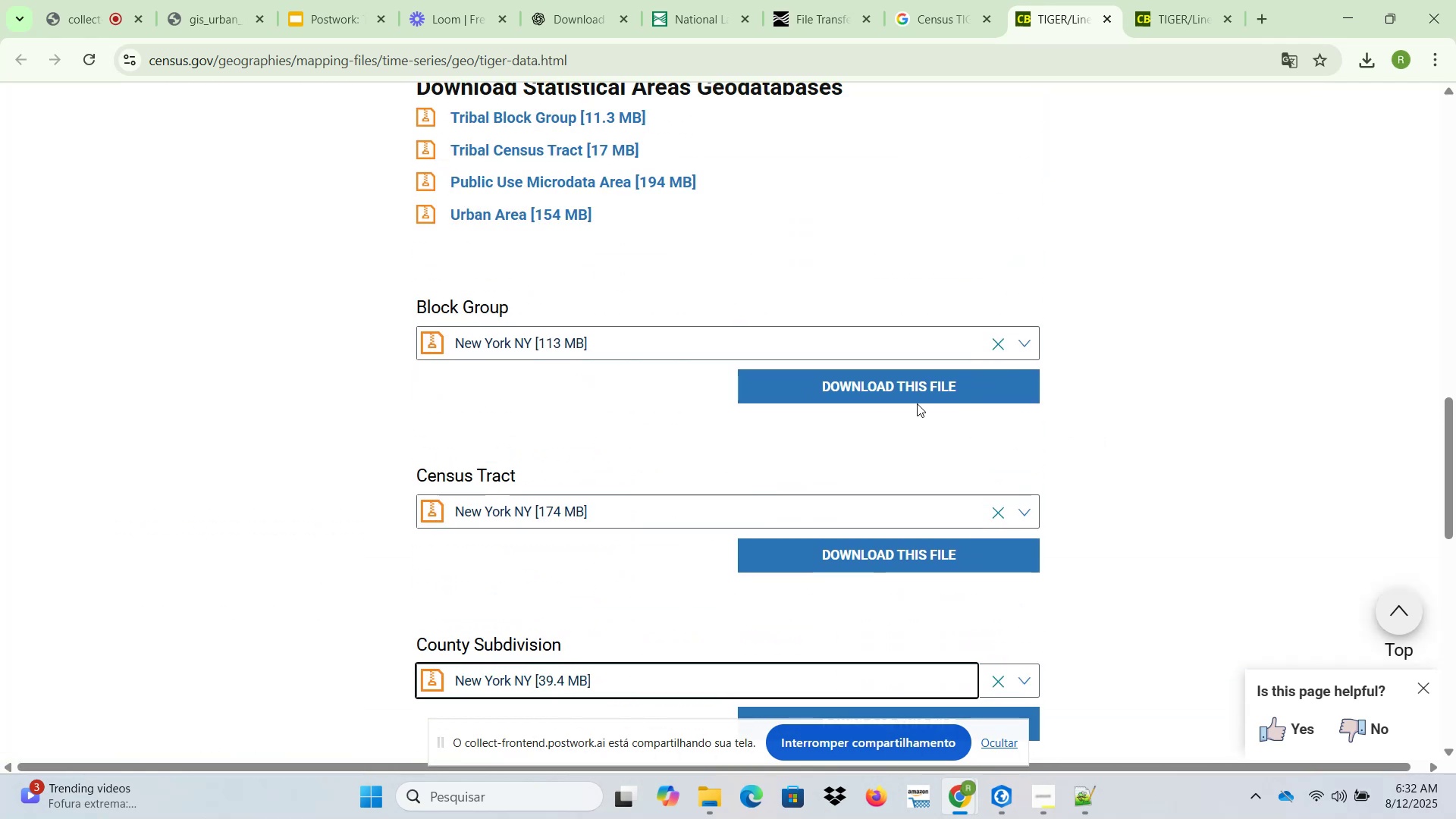 
left_click([916, 378])
 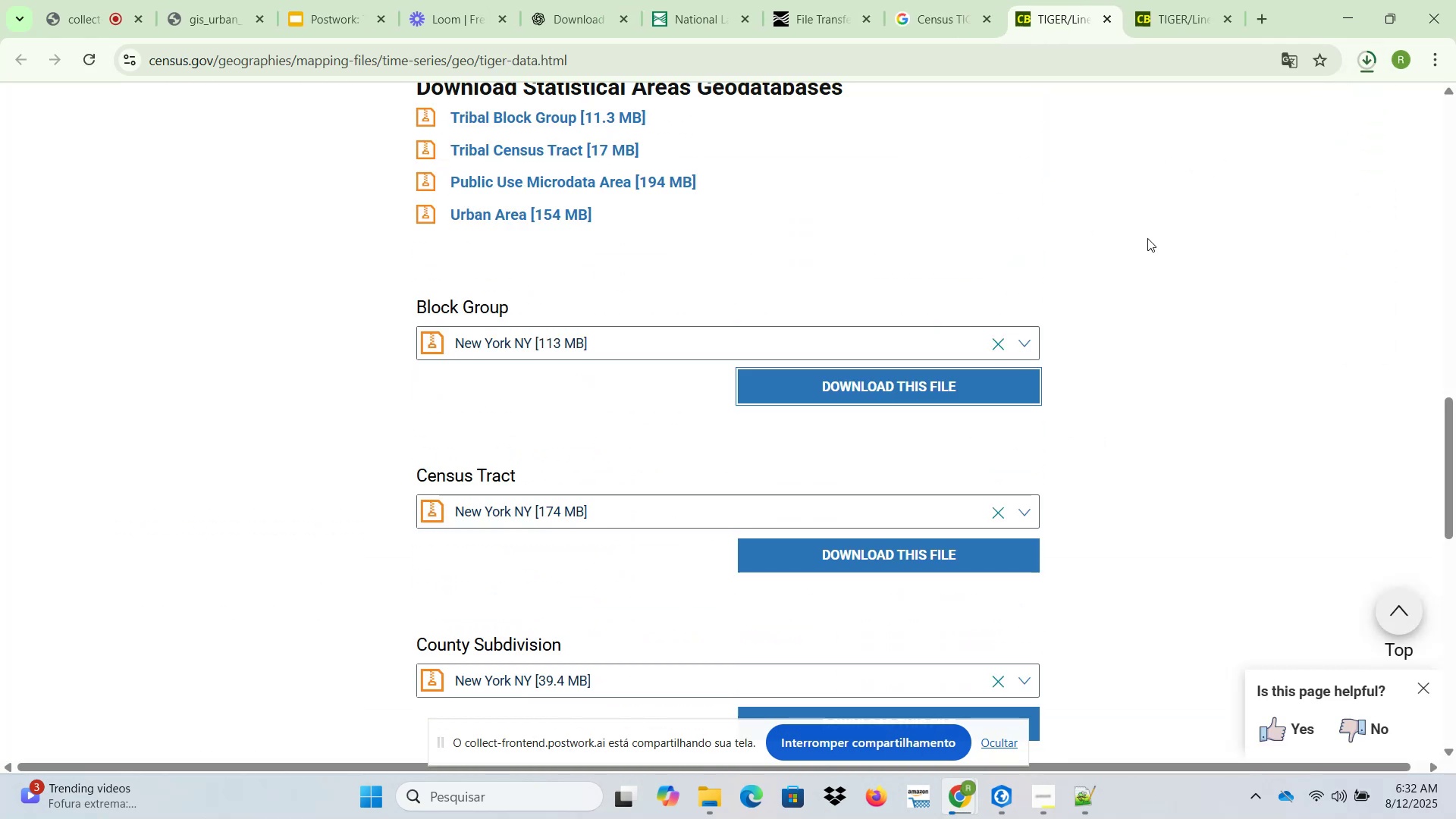 
left_click([939, 559])
 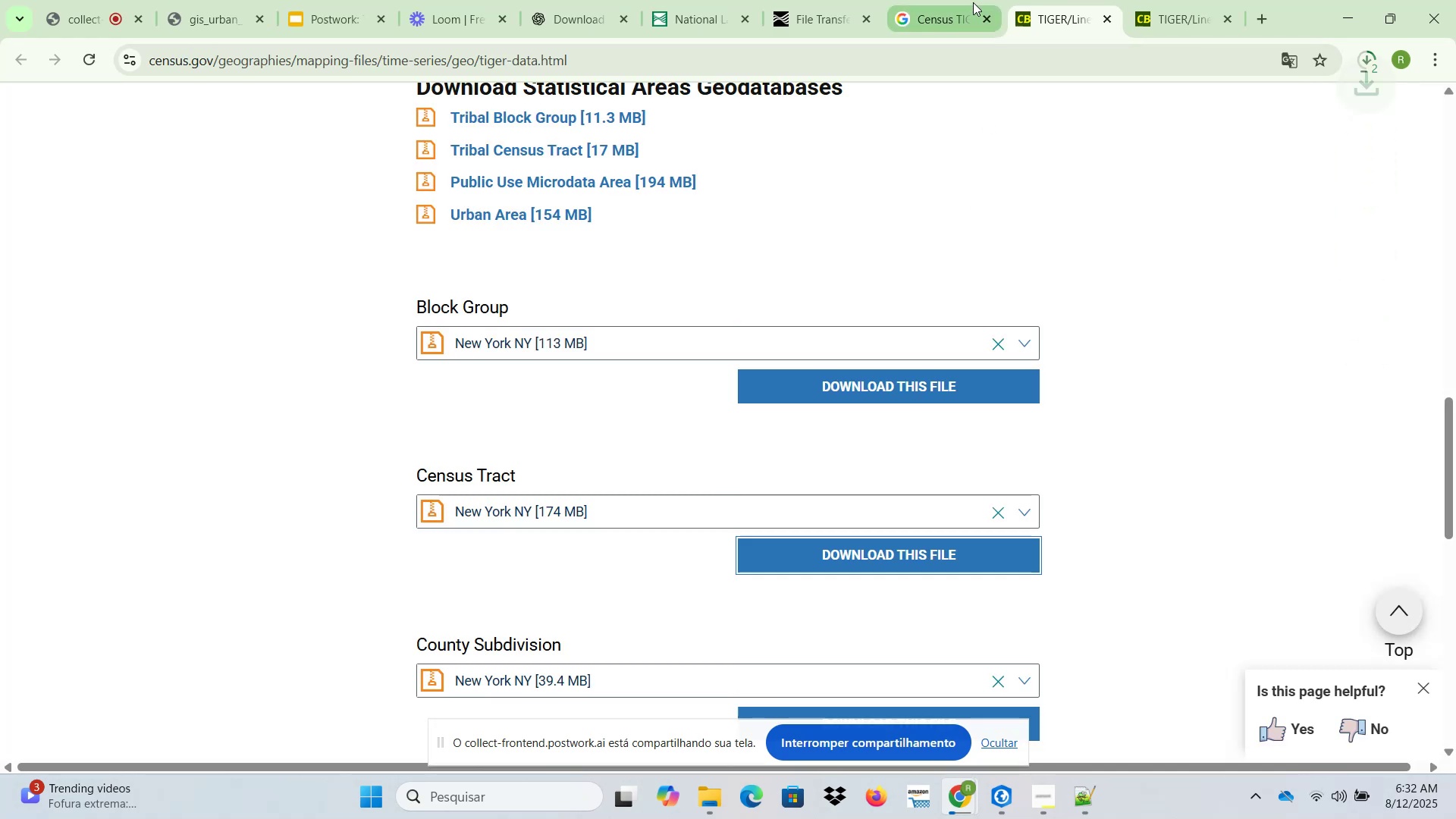 
scroll: coordinate [835, 541], scroll_direction: down, amount: 1.0
 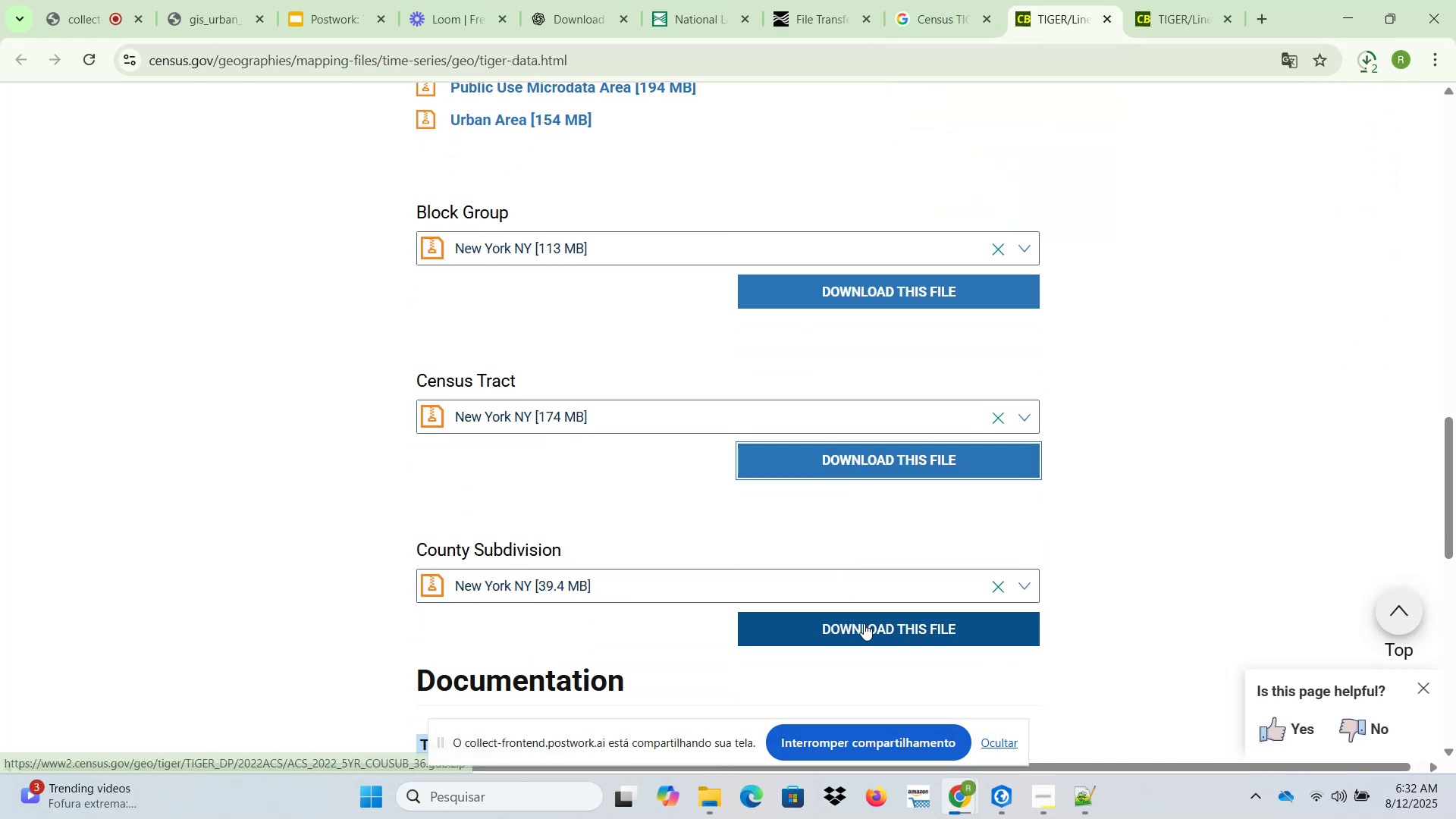 
left_click([864, 635])
 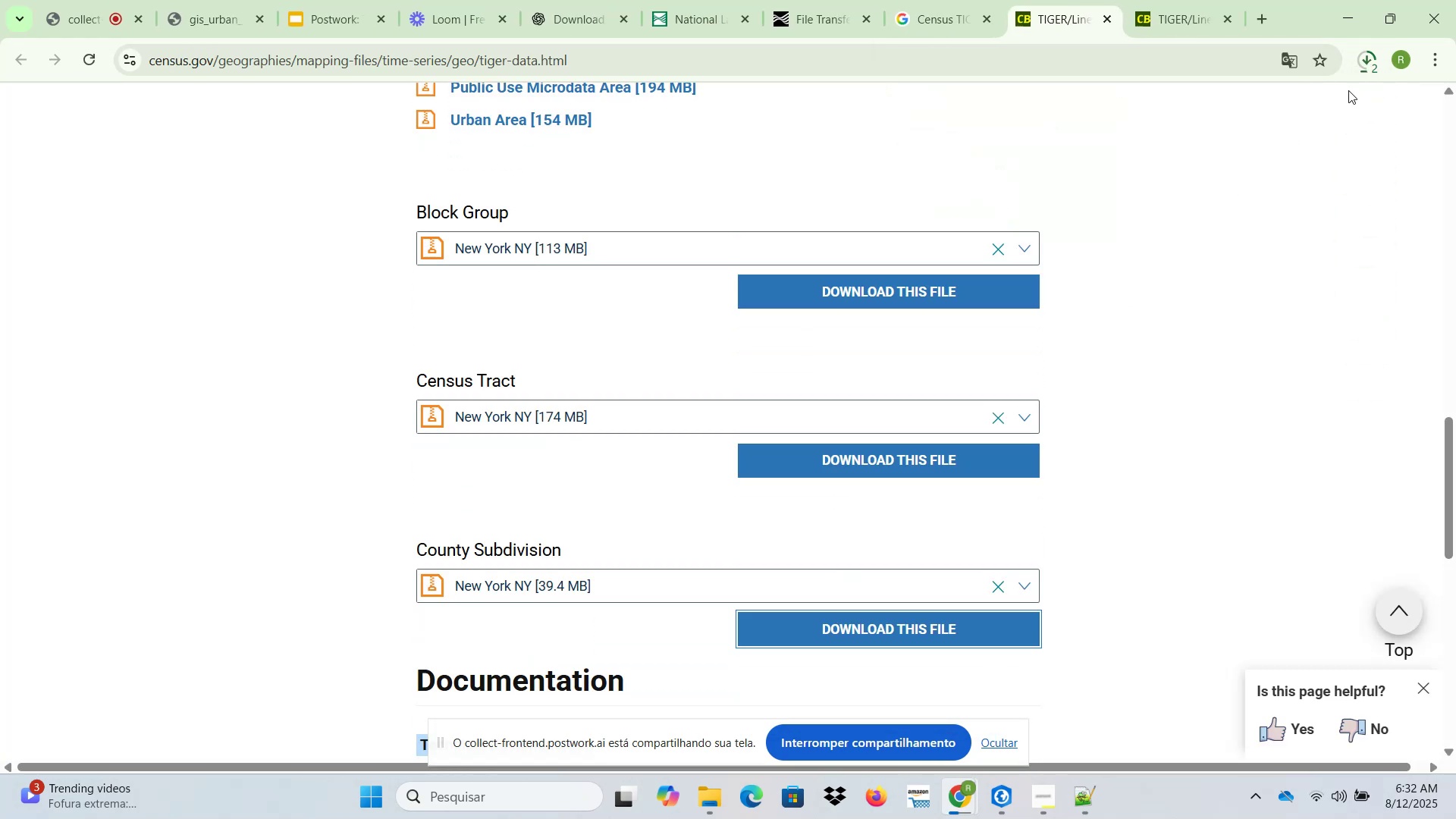 
left_click([1372, 67])
 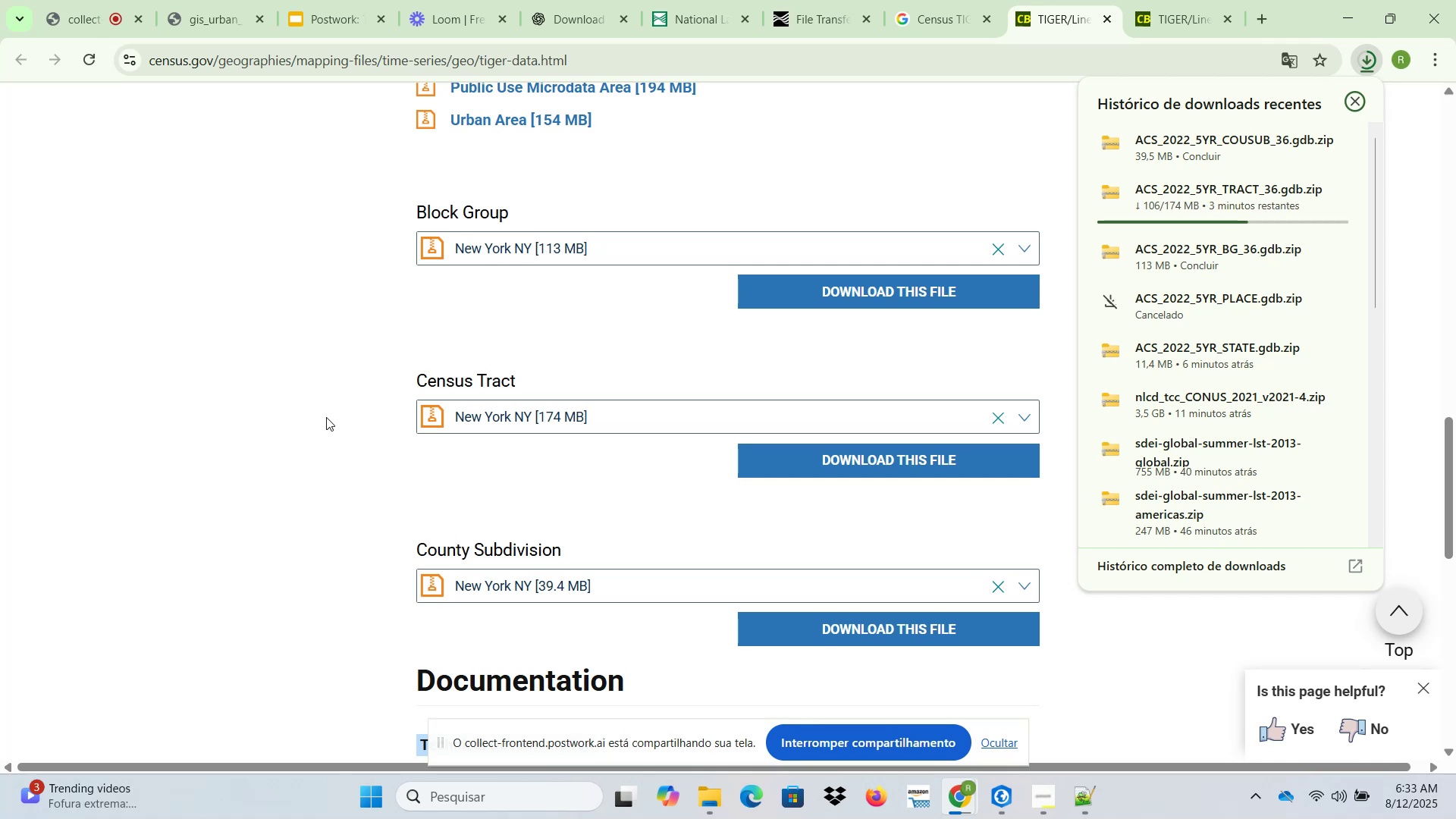 
wait(29.83)
 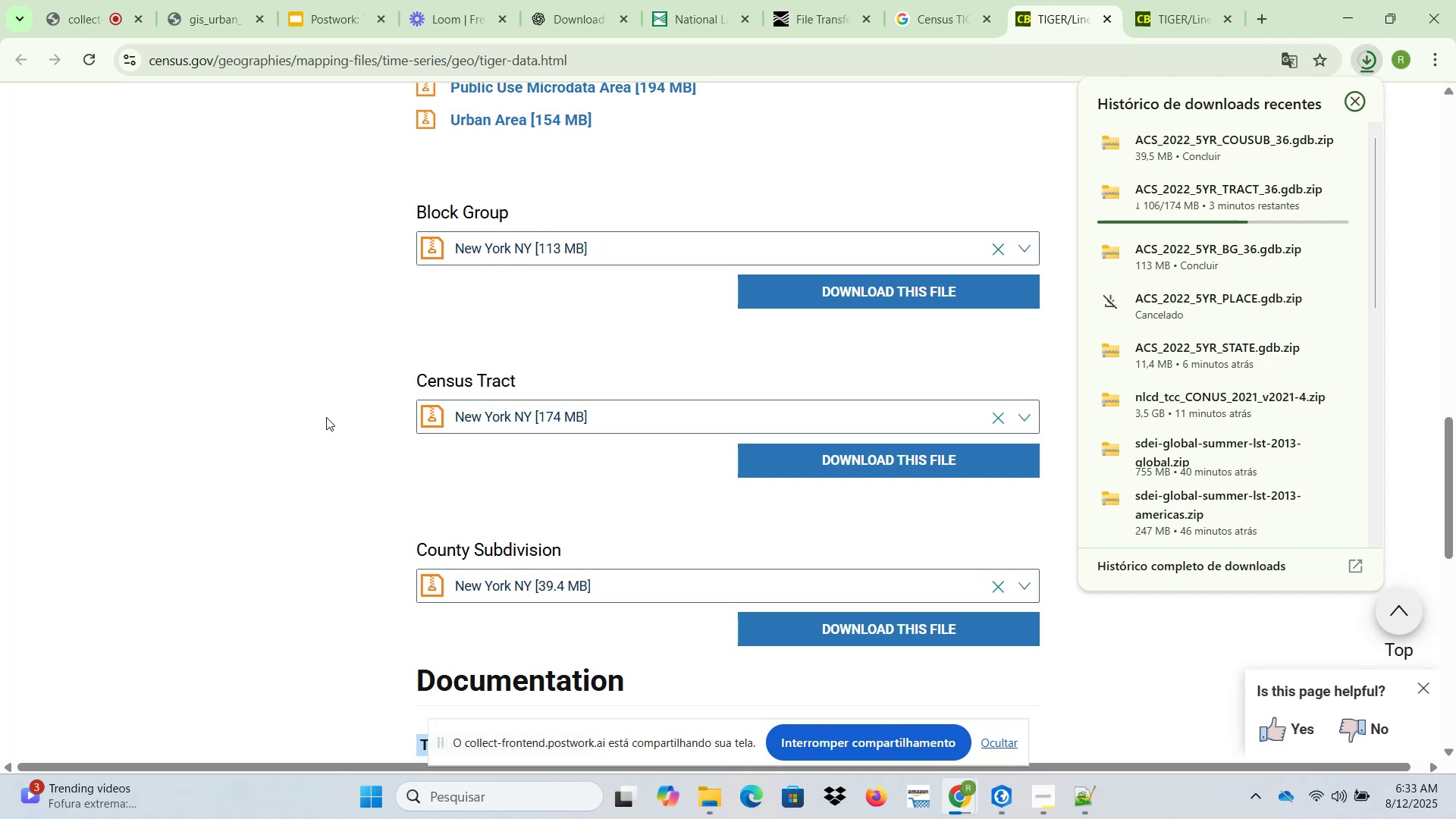 
left_click([1304, 197])
 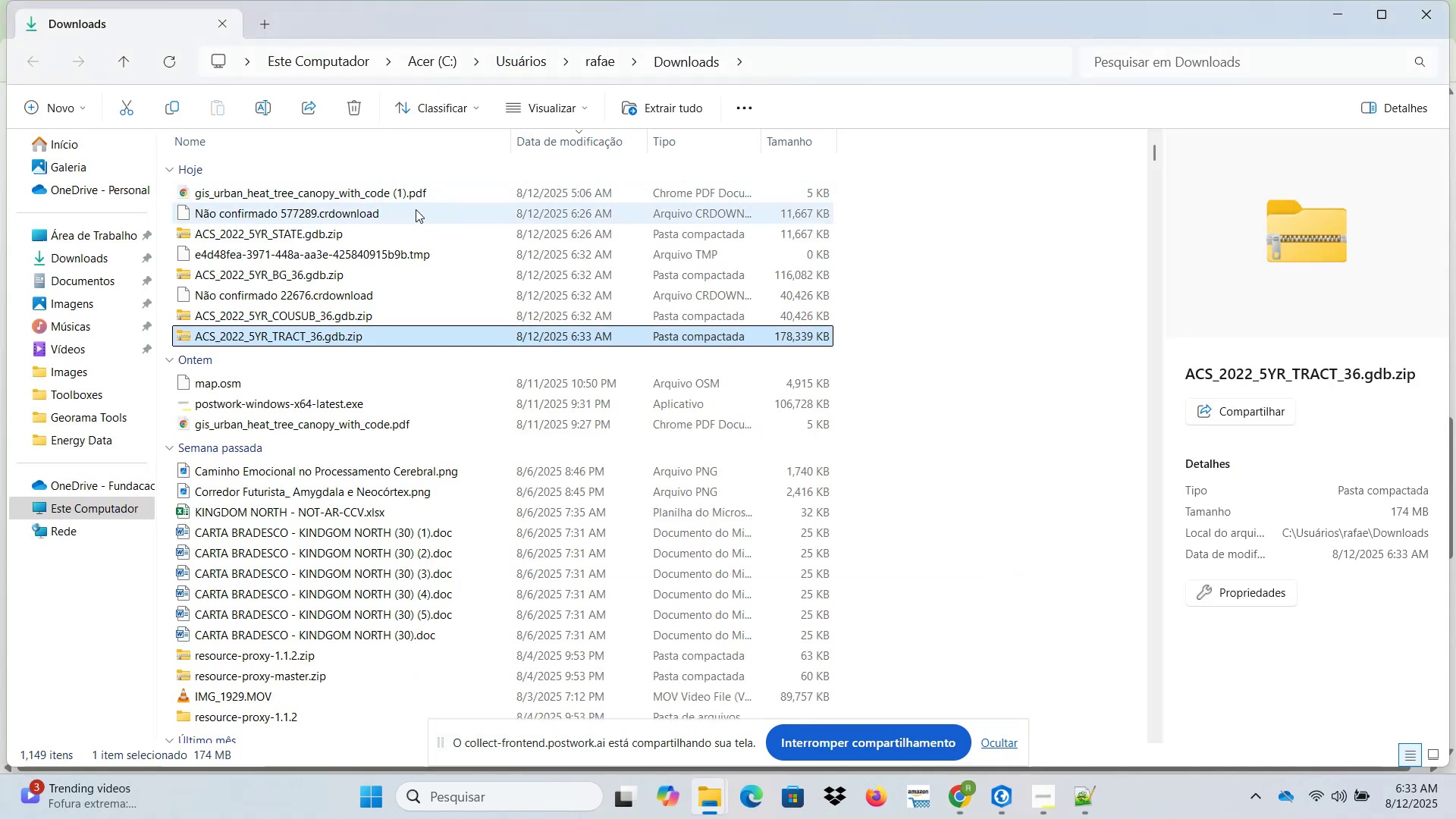 
scroll: coordinate [356, 261], scroll_direction: up, amount: 4.0
 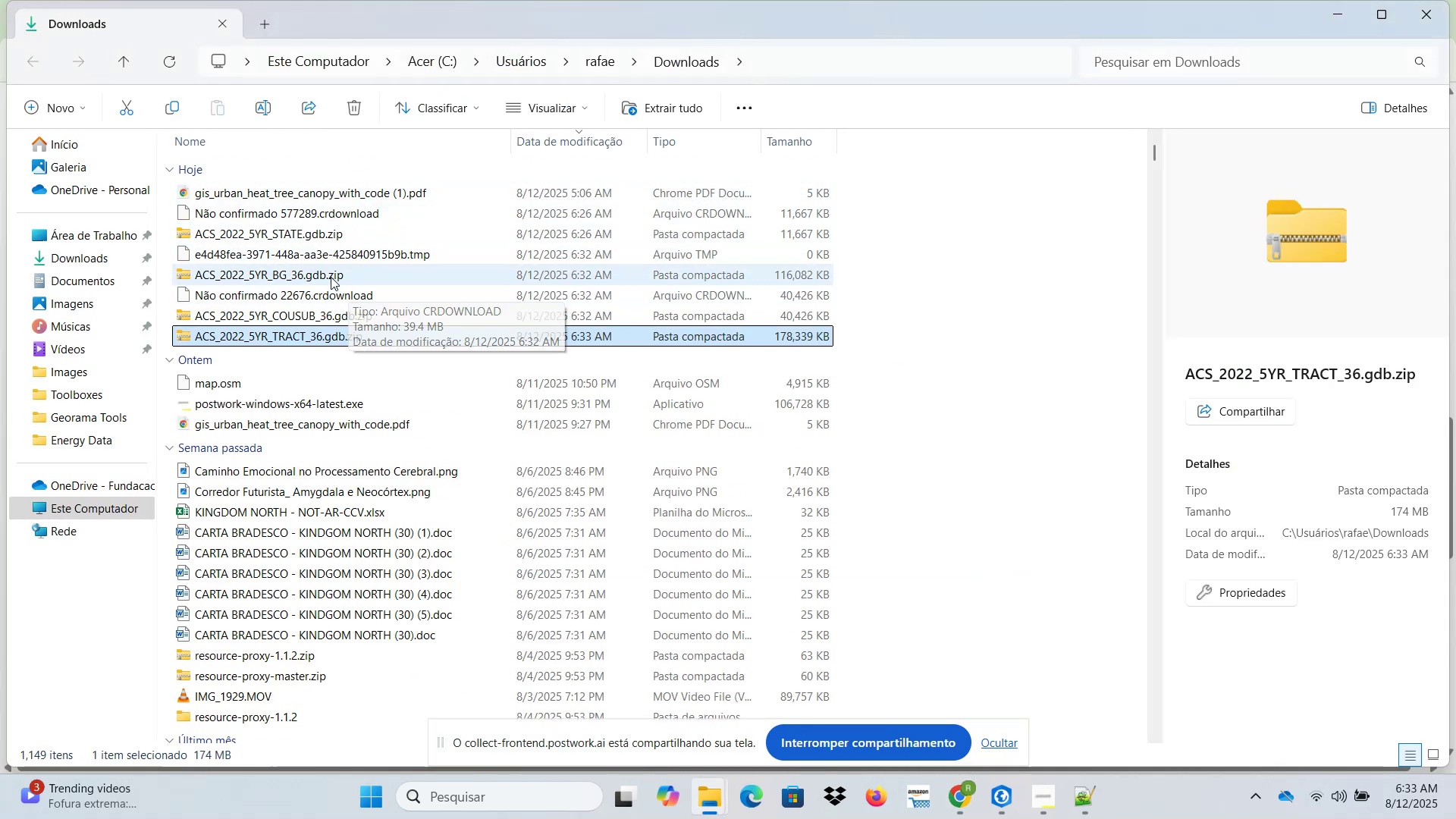 
mouse_move([344, 234])
 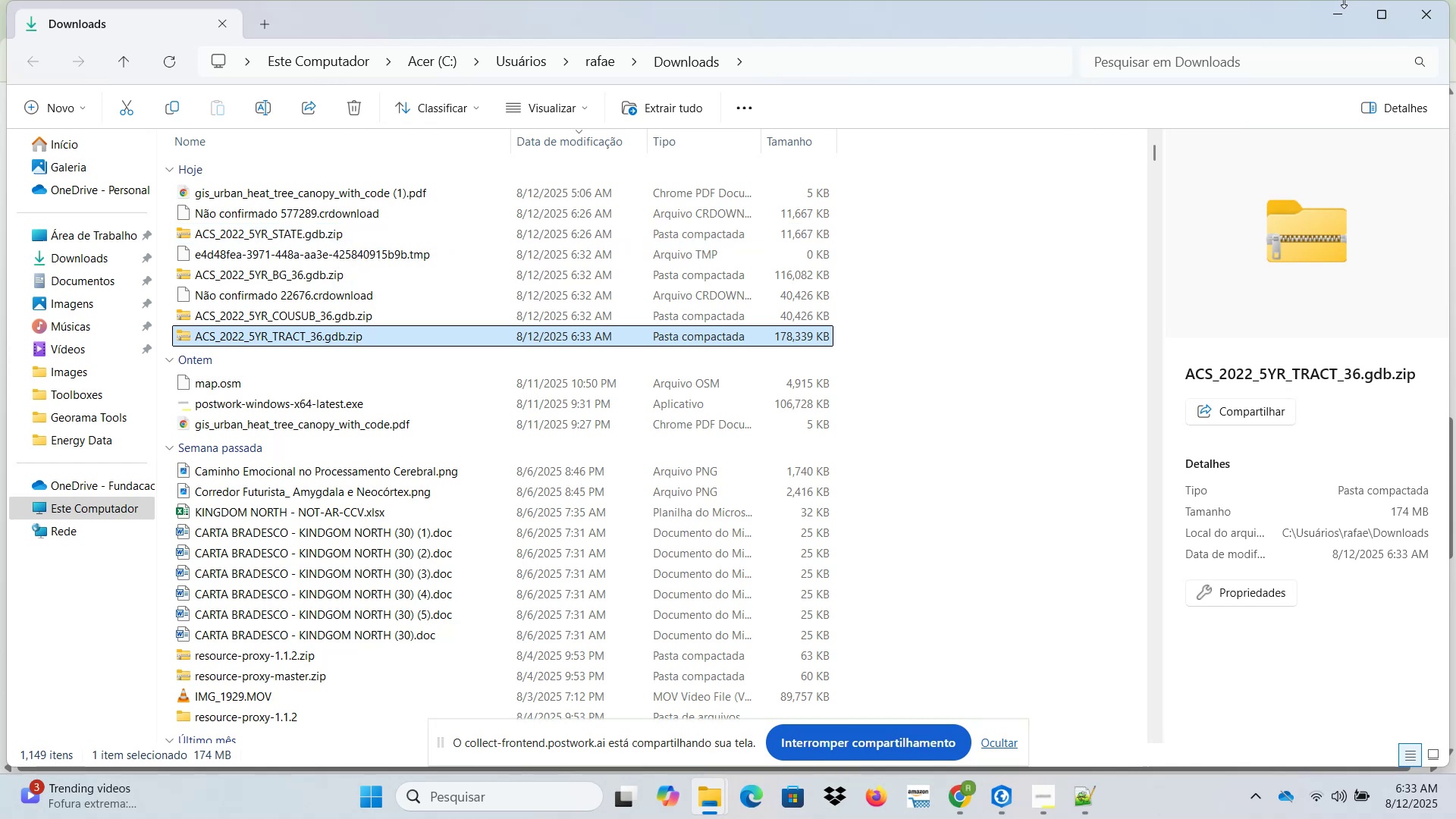 
double_click([1336, 12])
 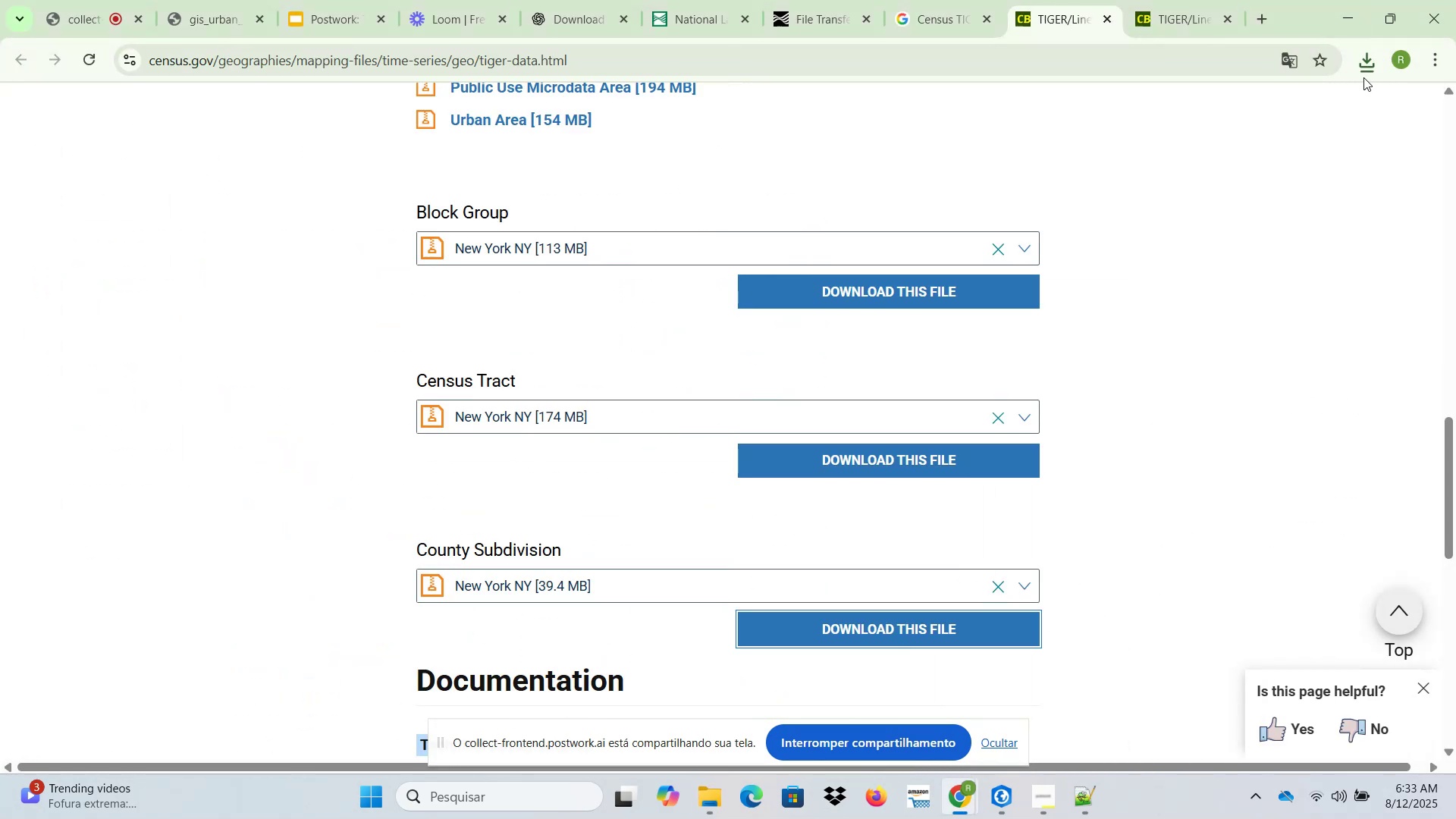 
double_click([1364, 63])
 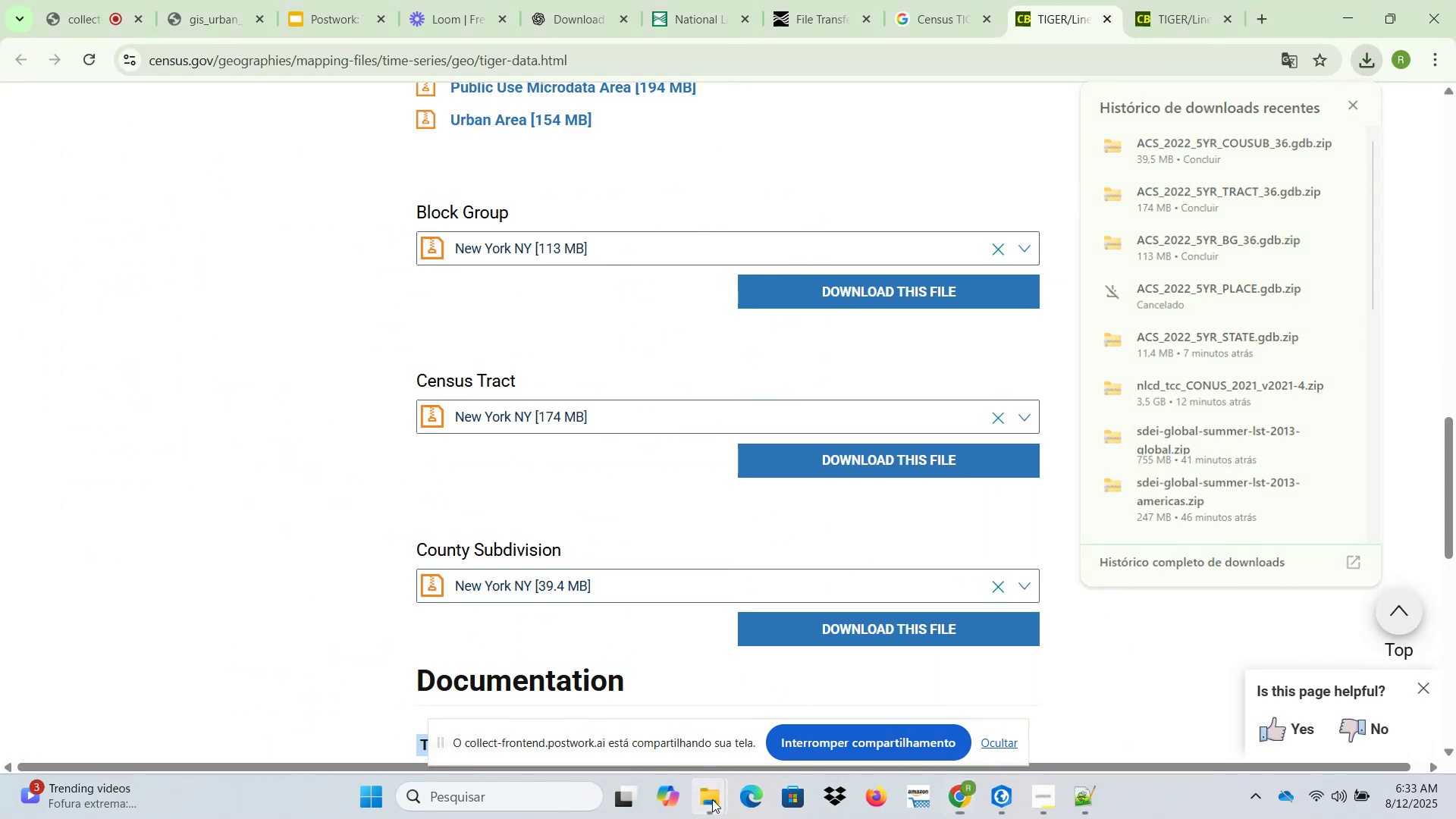 
left_click([500, 679])
 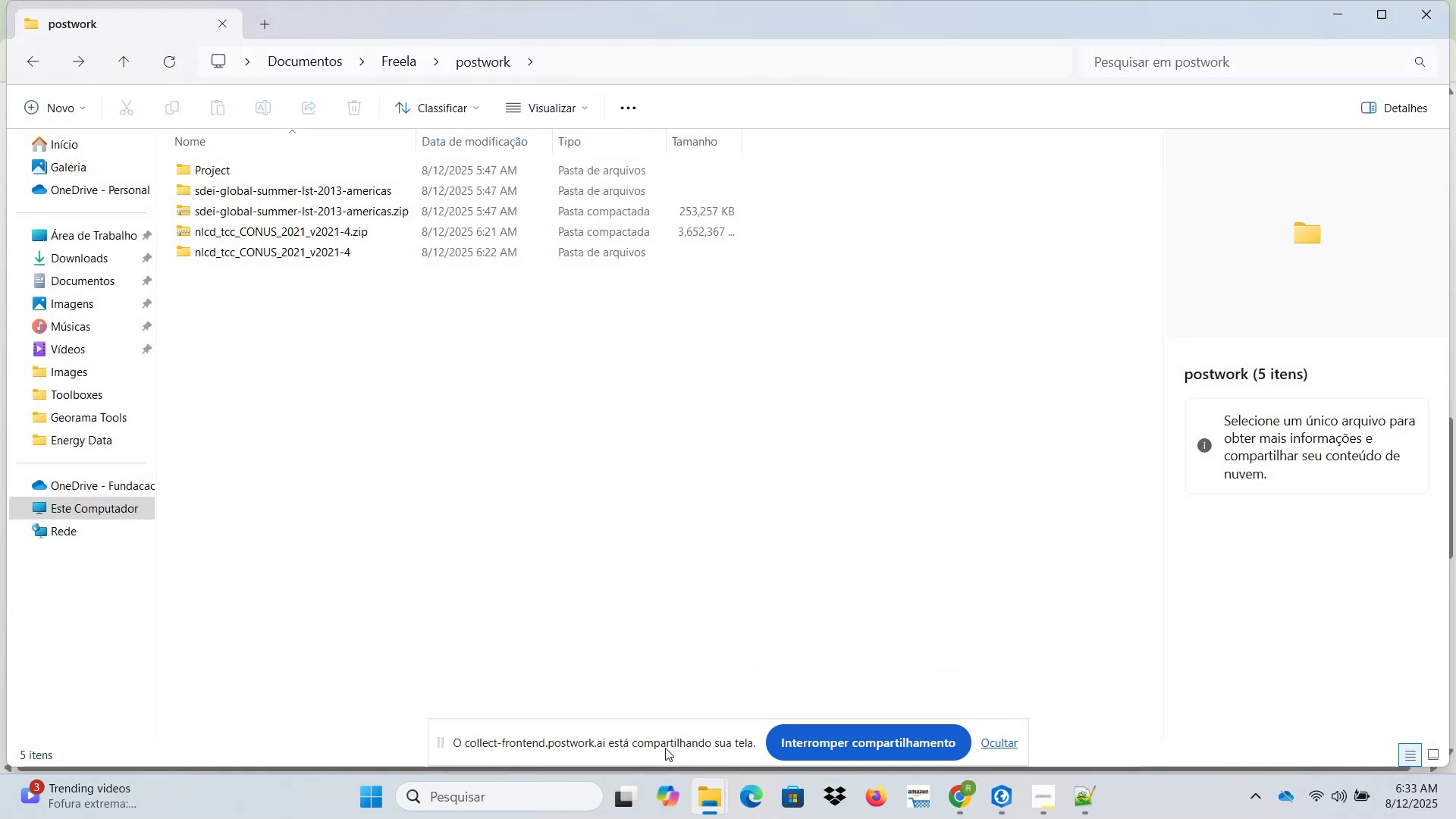 
left_click([703, 802])
 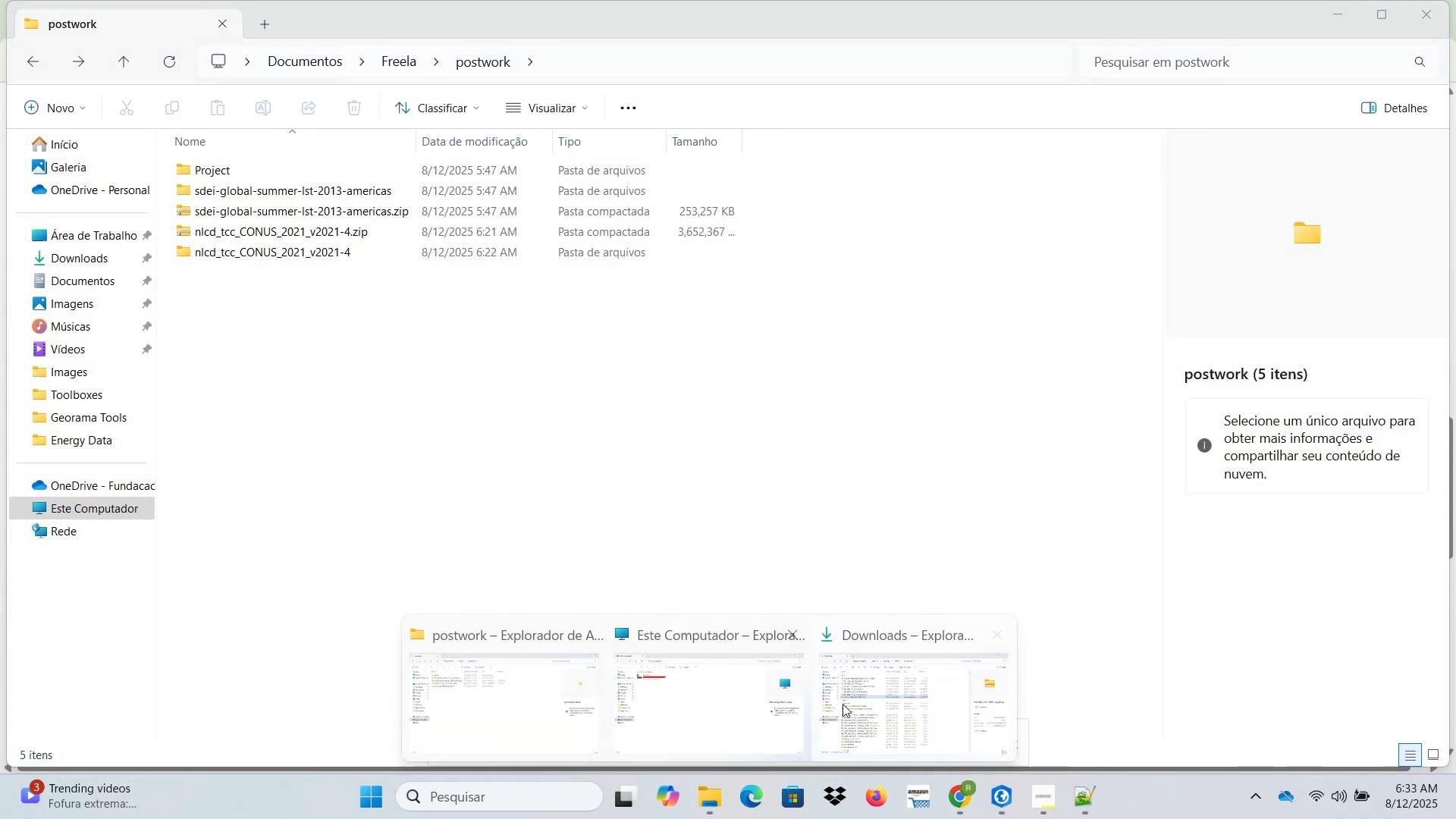 
left_click([906, 682])
 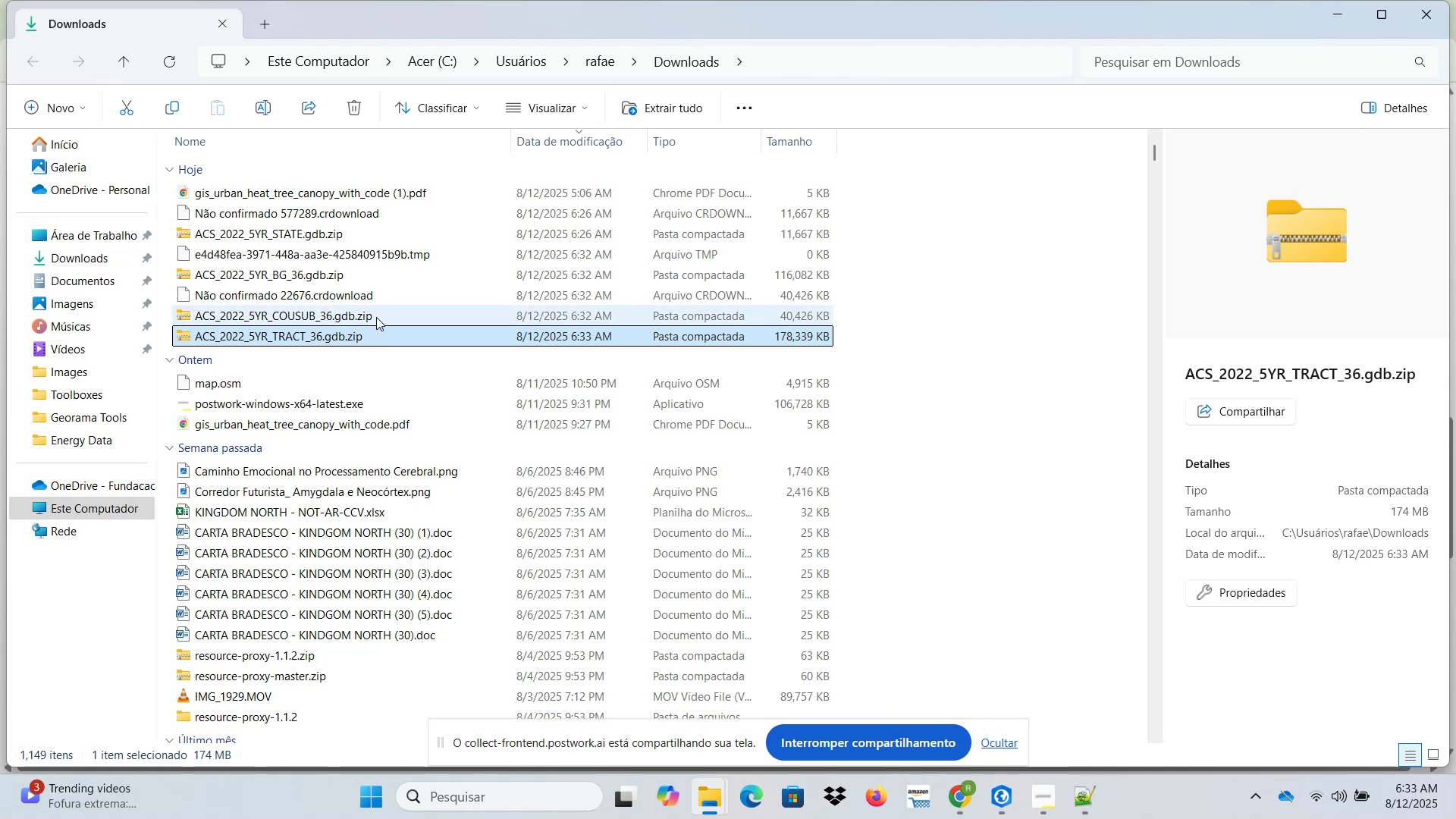 
left_click([376, 317])
 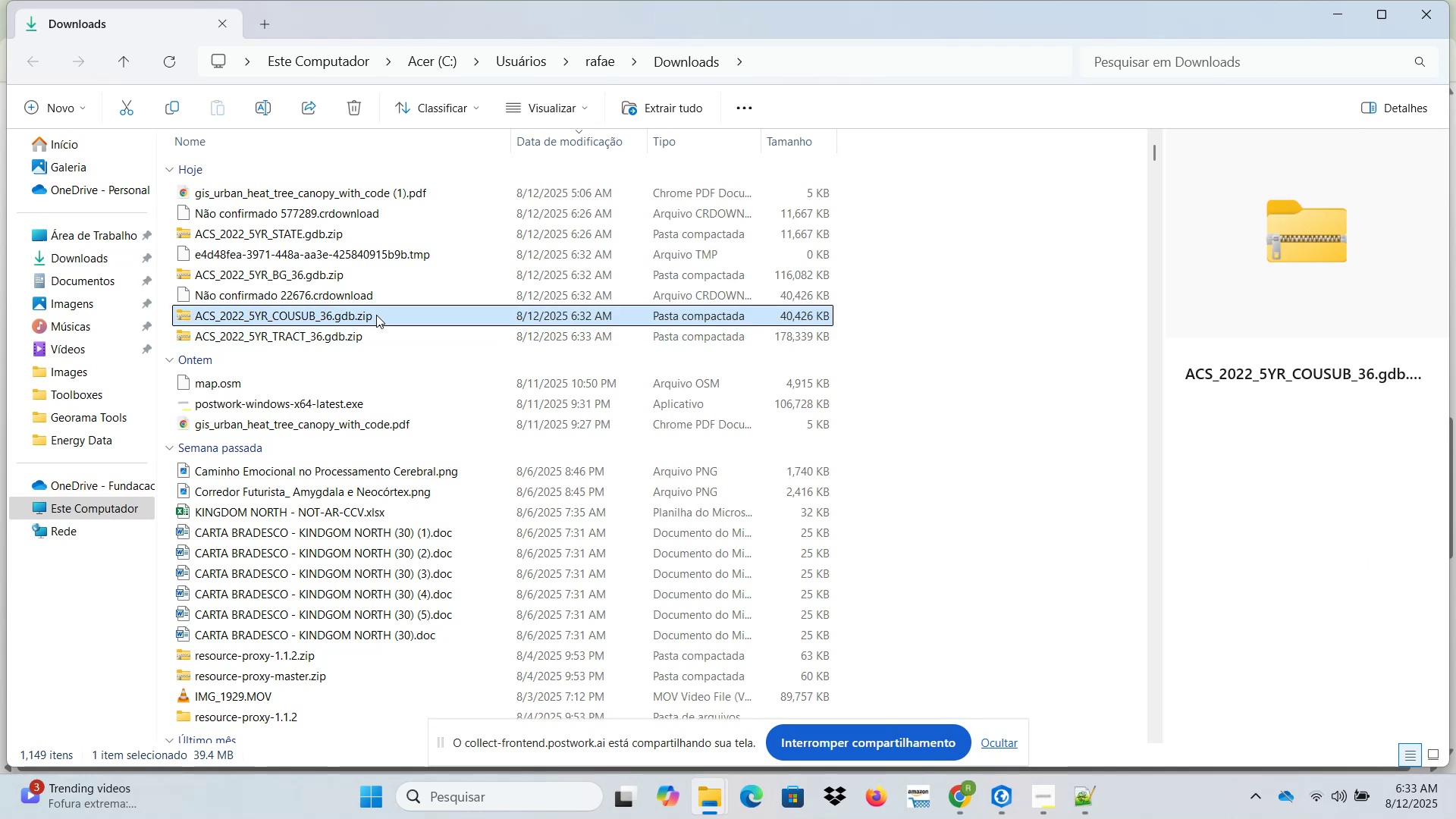 
key(Control+ControlLeft)
 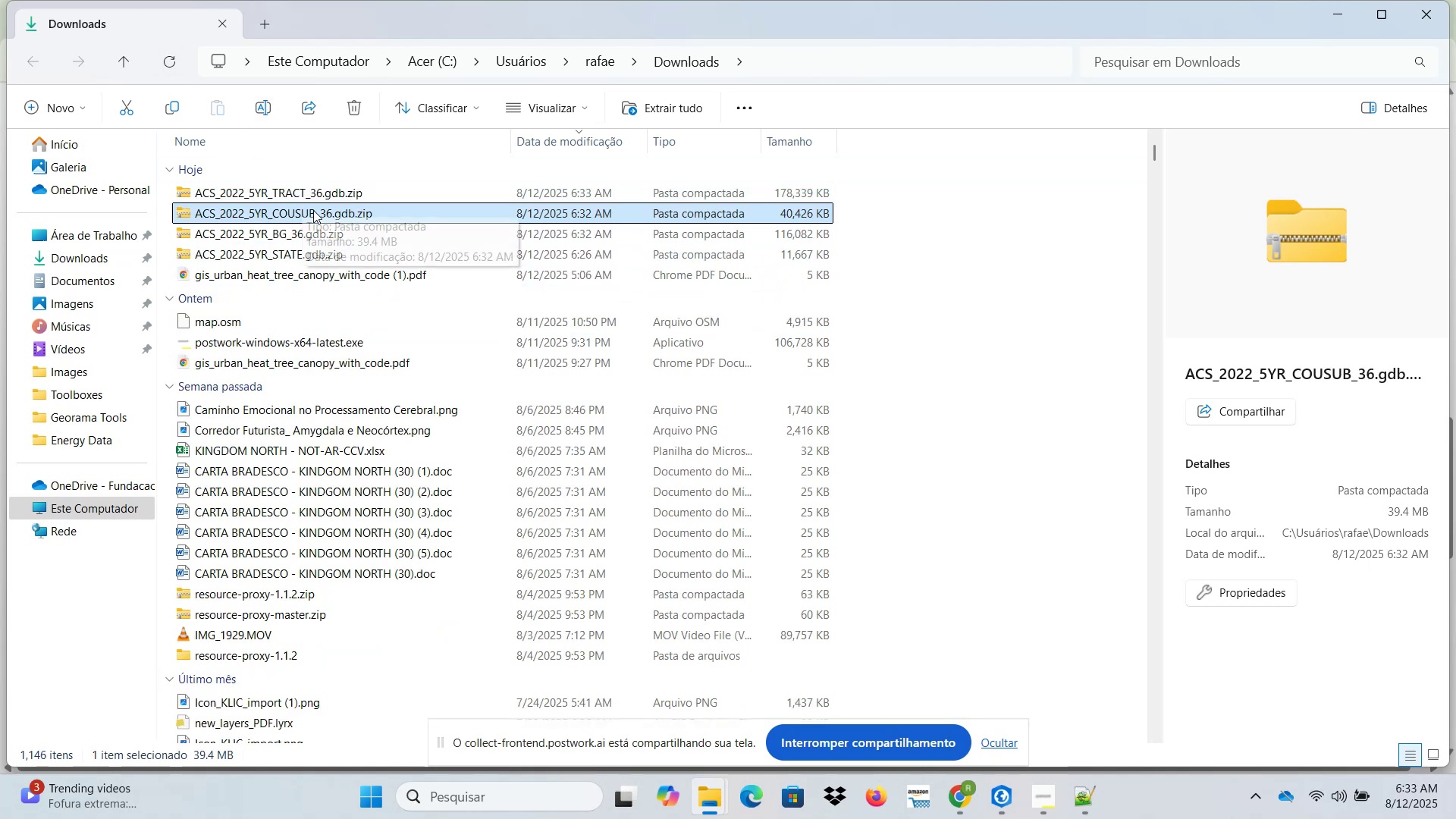 
wait(6.08)
 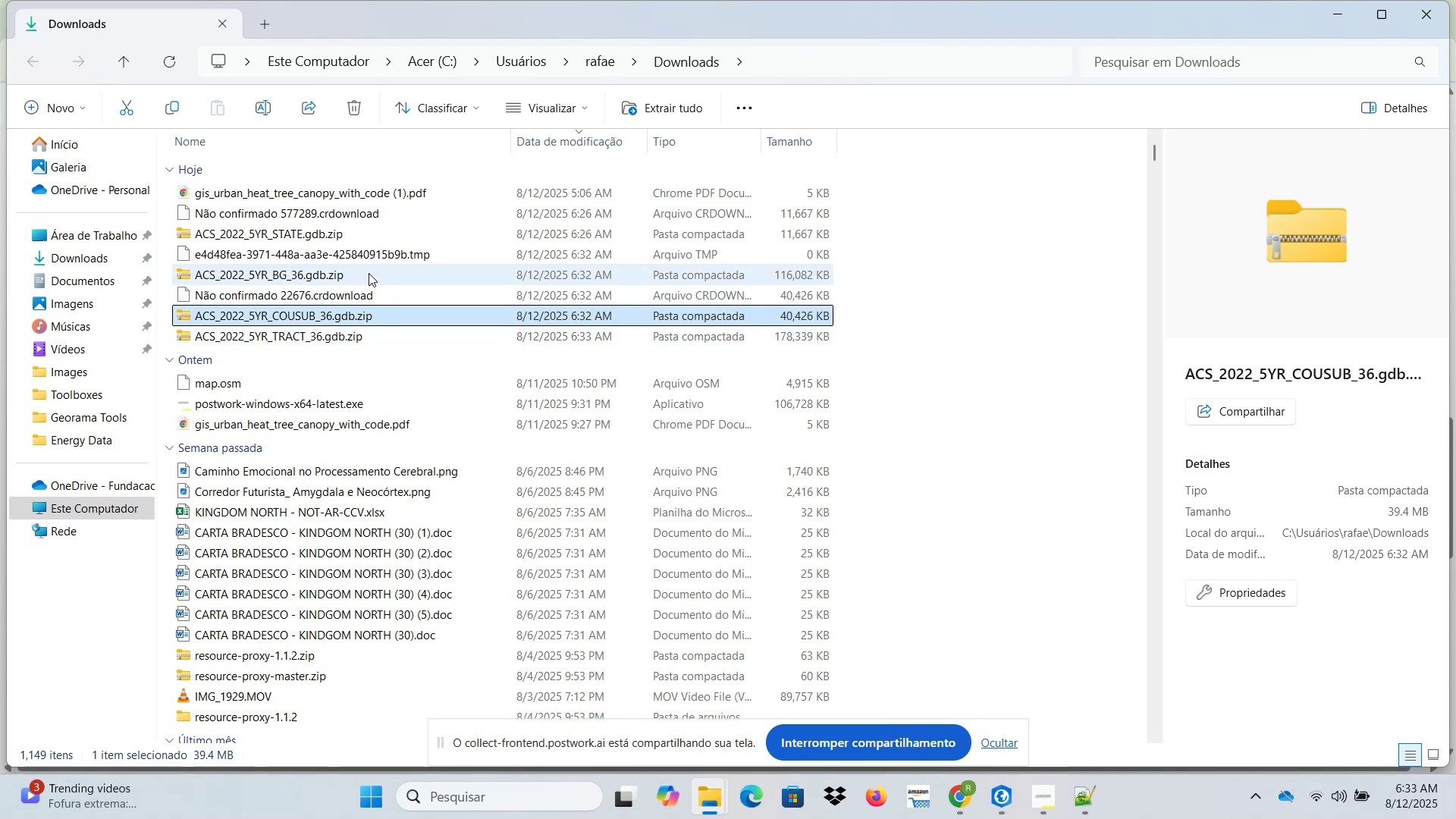 
left_click([611, 234])
 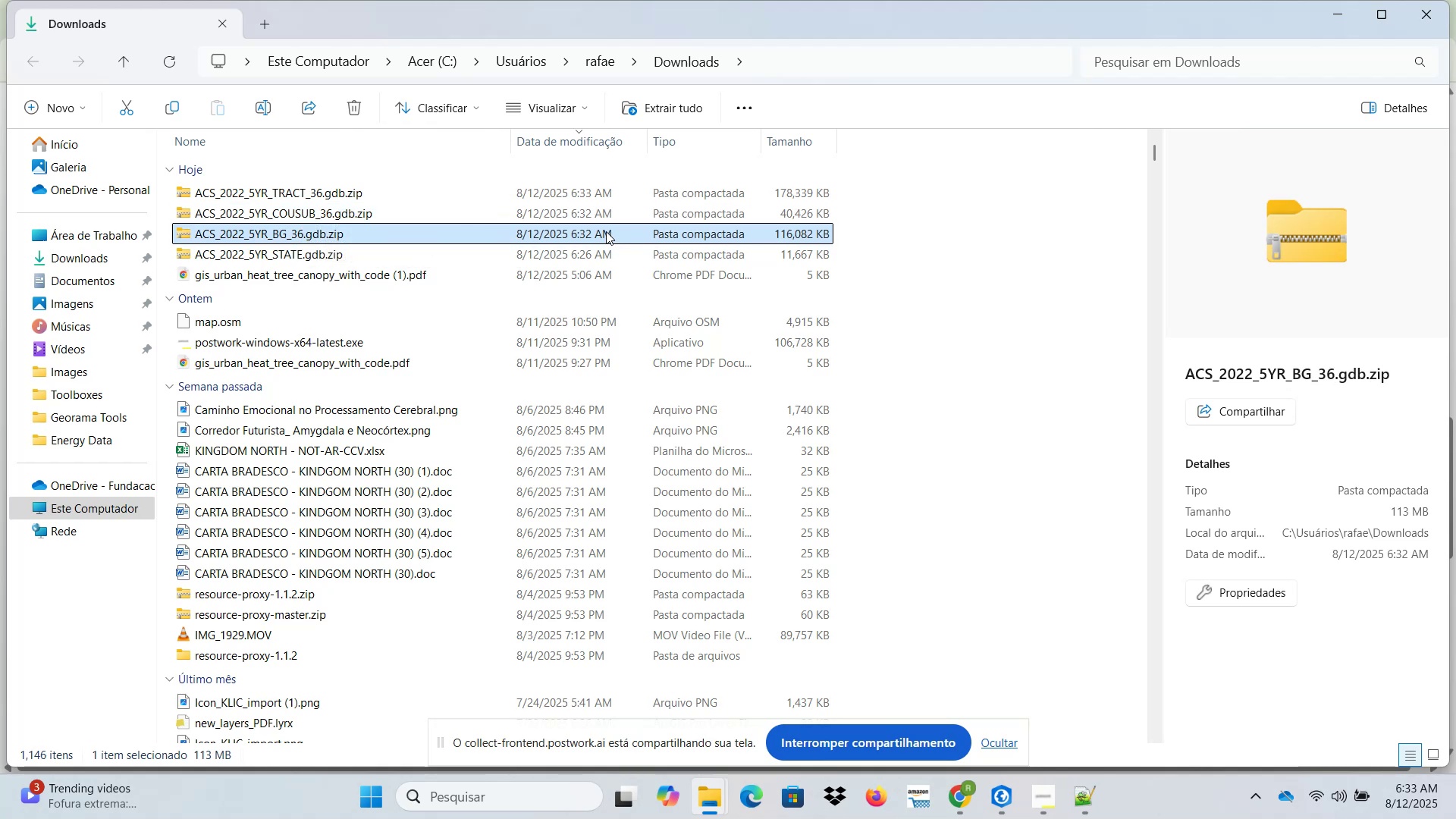 
hold_key(key=ControlLeft, duration=1.07)
left_click([576, 216])
 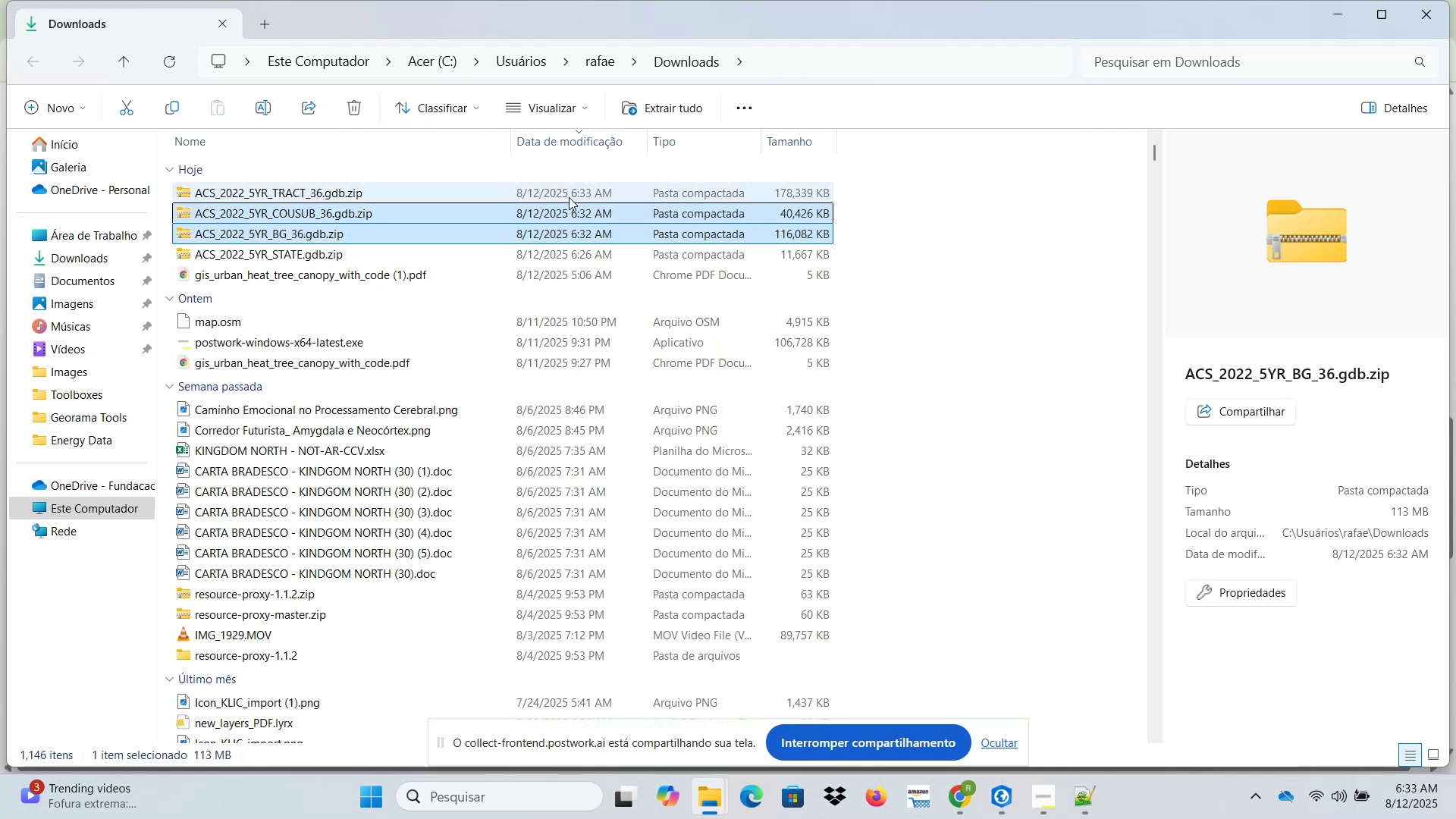 
double_click([568, 196])
 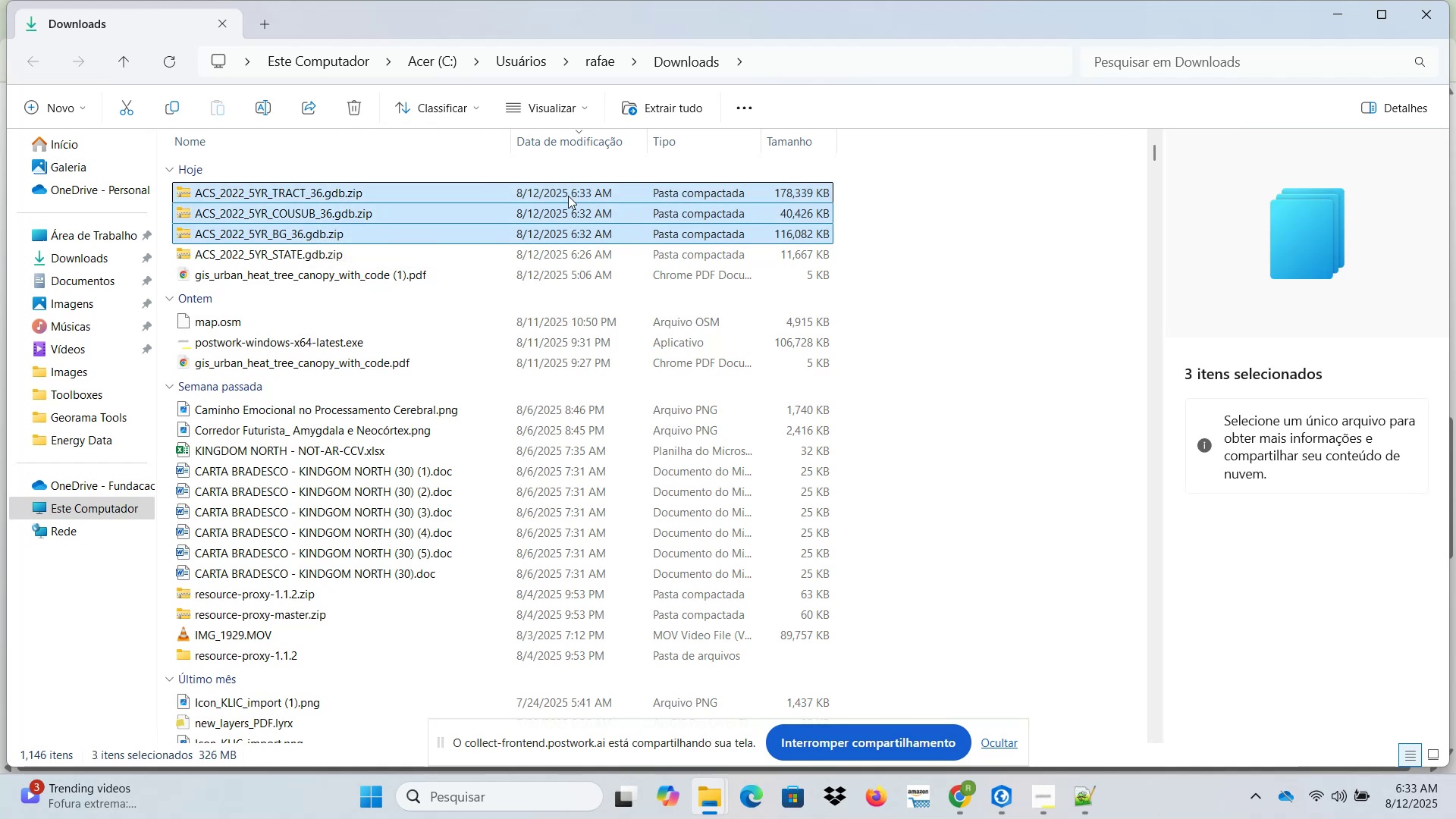 
key(Control+X)
 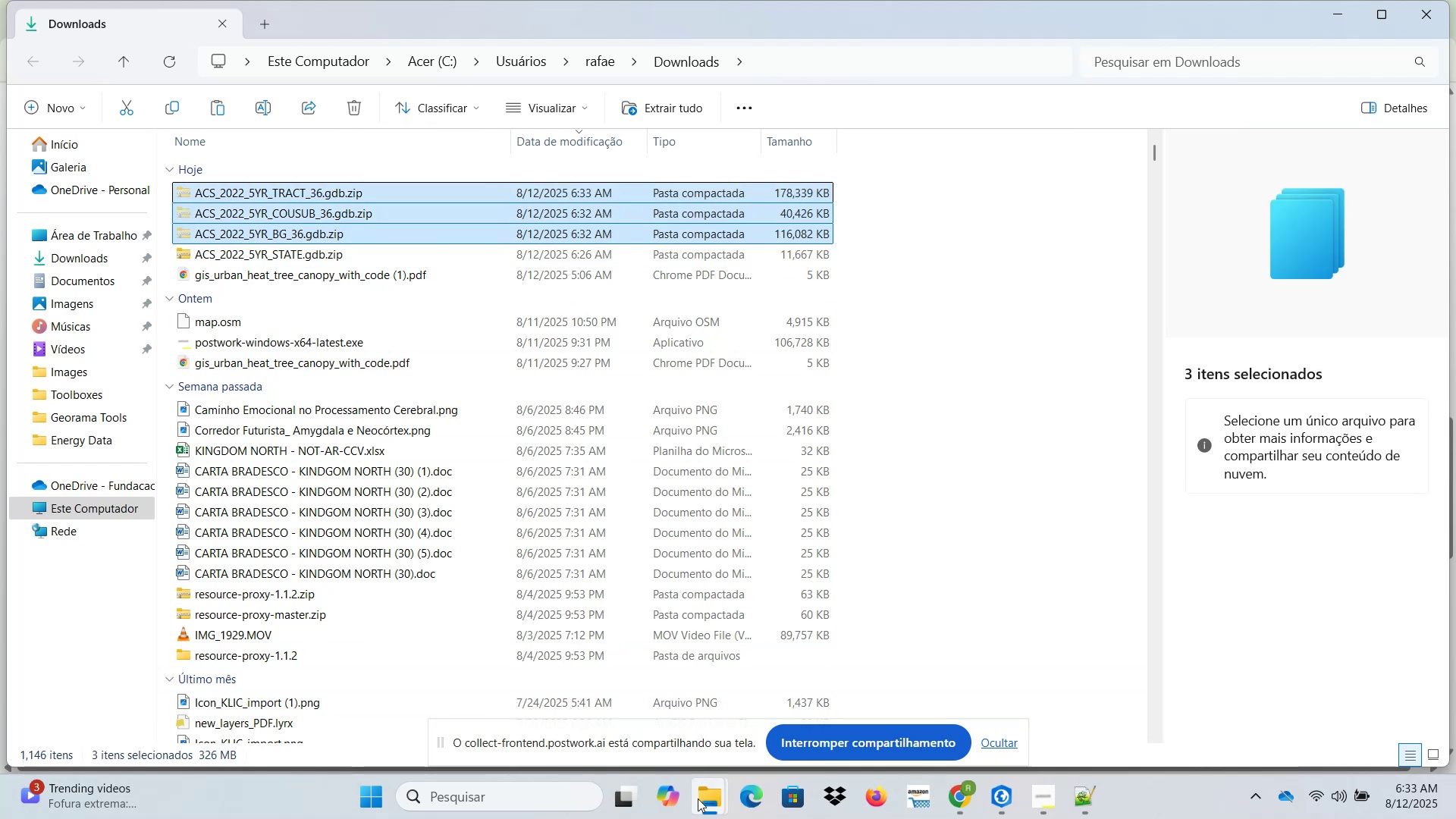 
left_click([704, 808])
 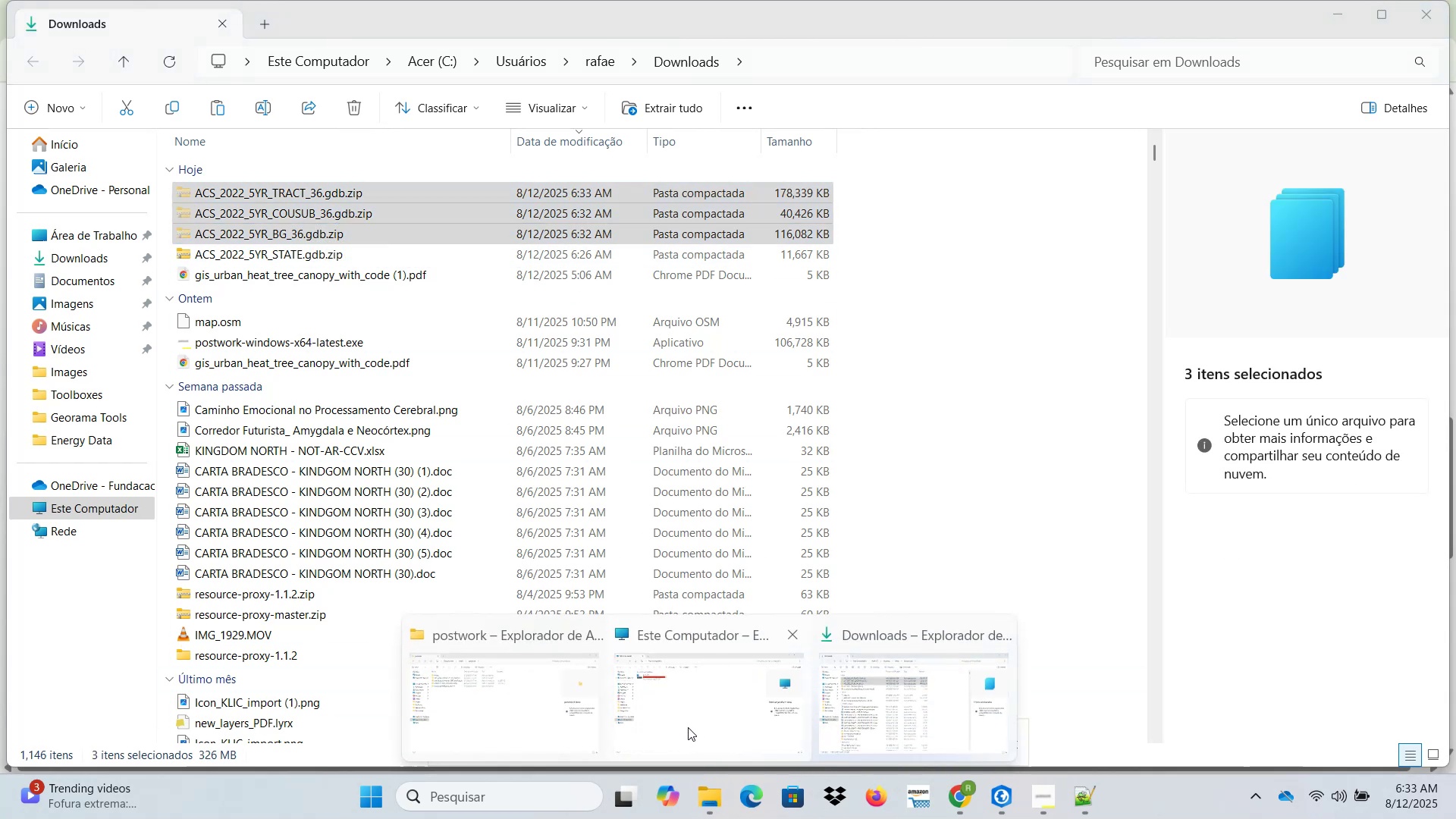 
left_click([502, 697])
 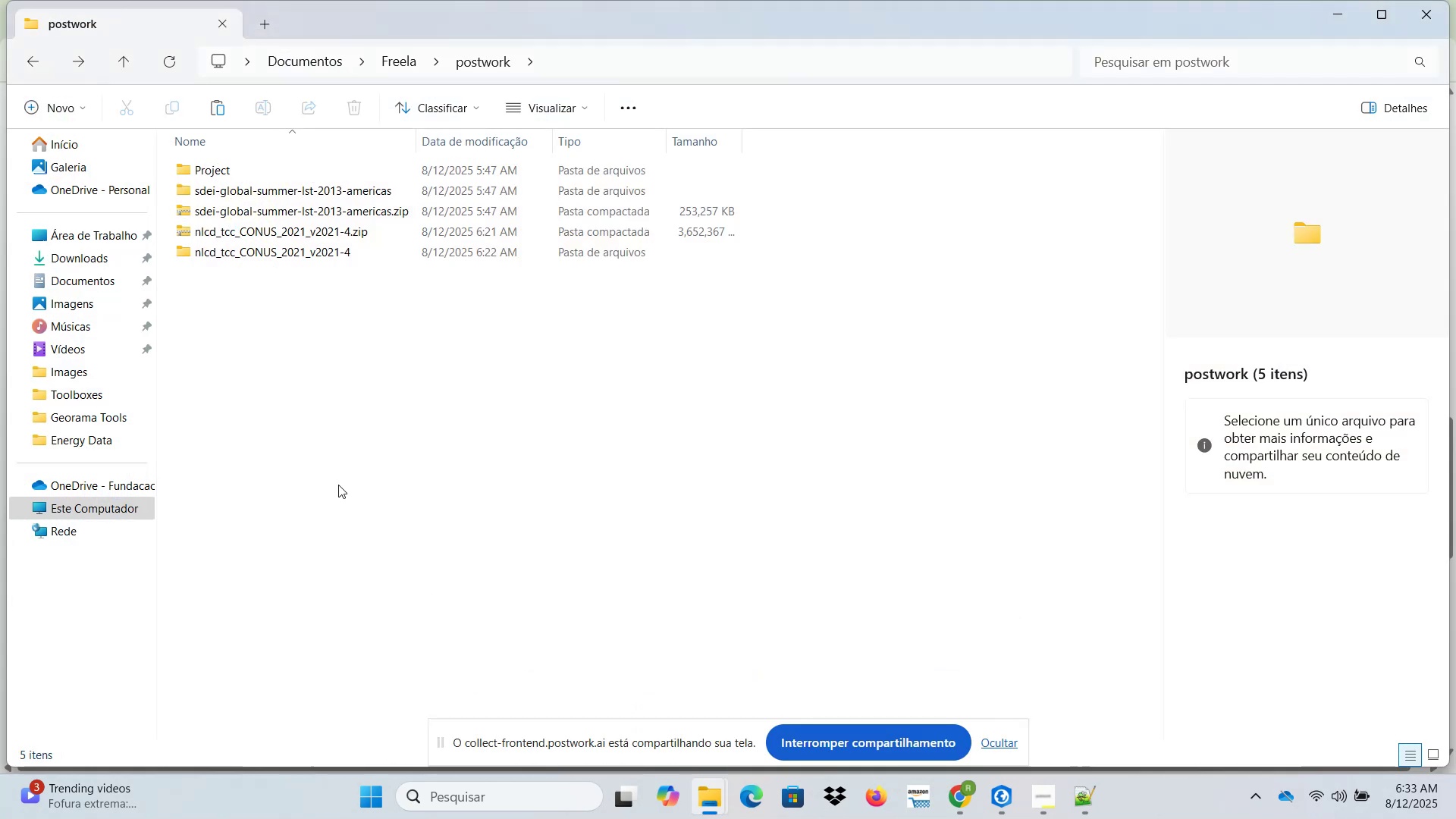 
left_click_drag(start_coordinate=[271, 394], to_coordinate=[472, 519])
 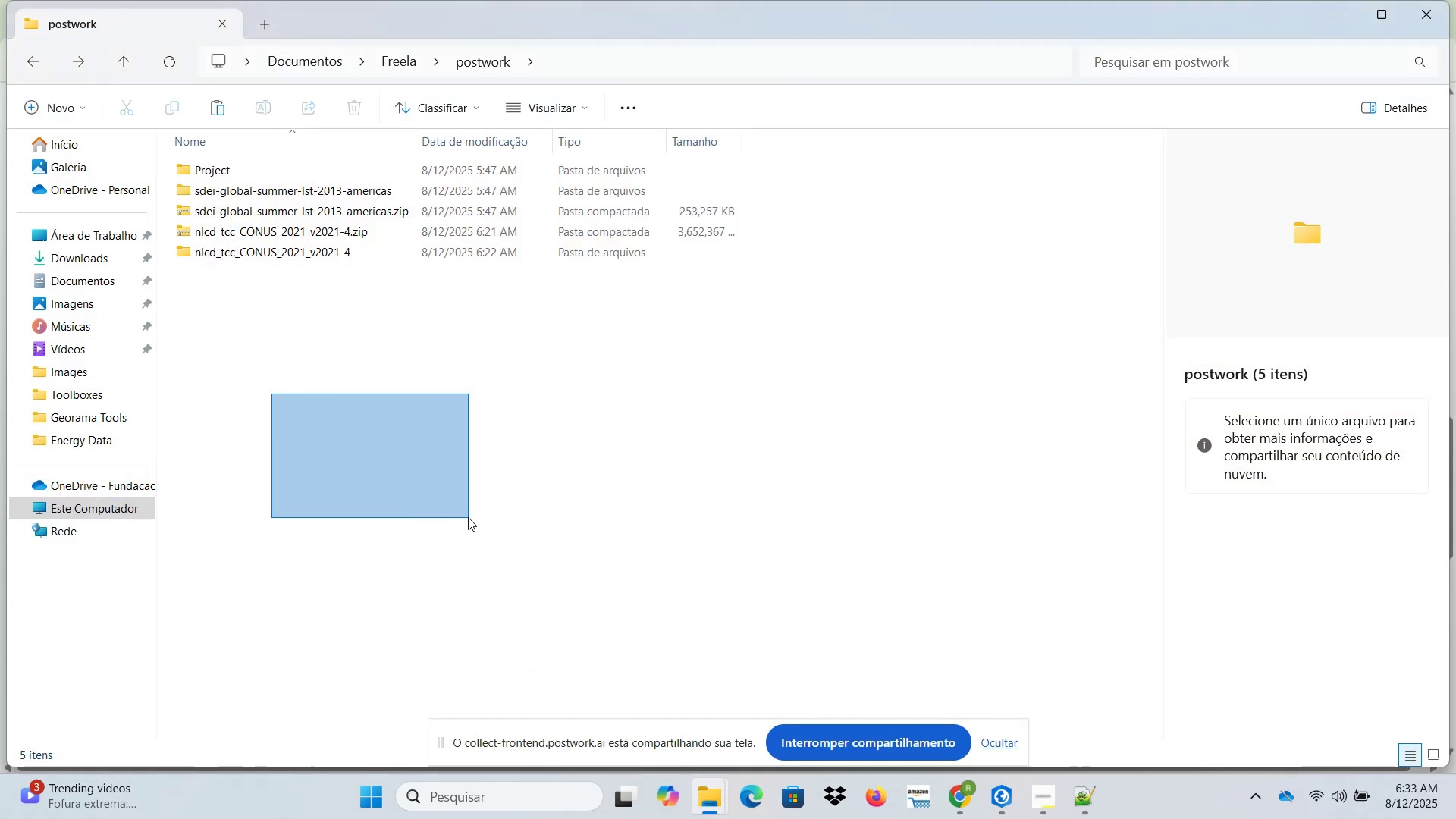 
key(Control+V)
 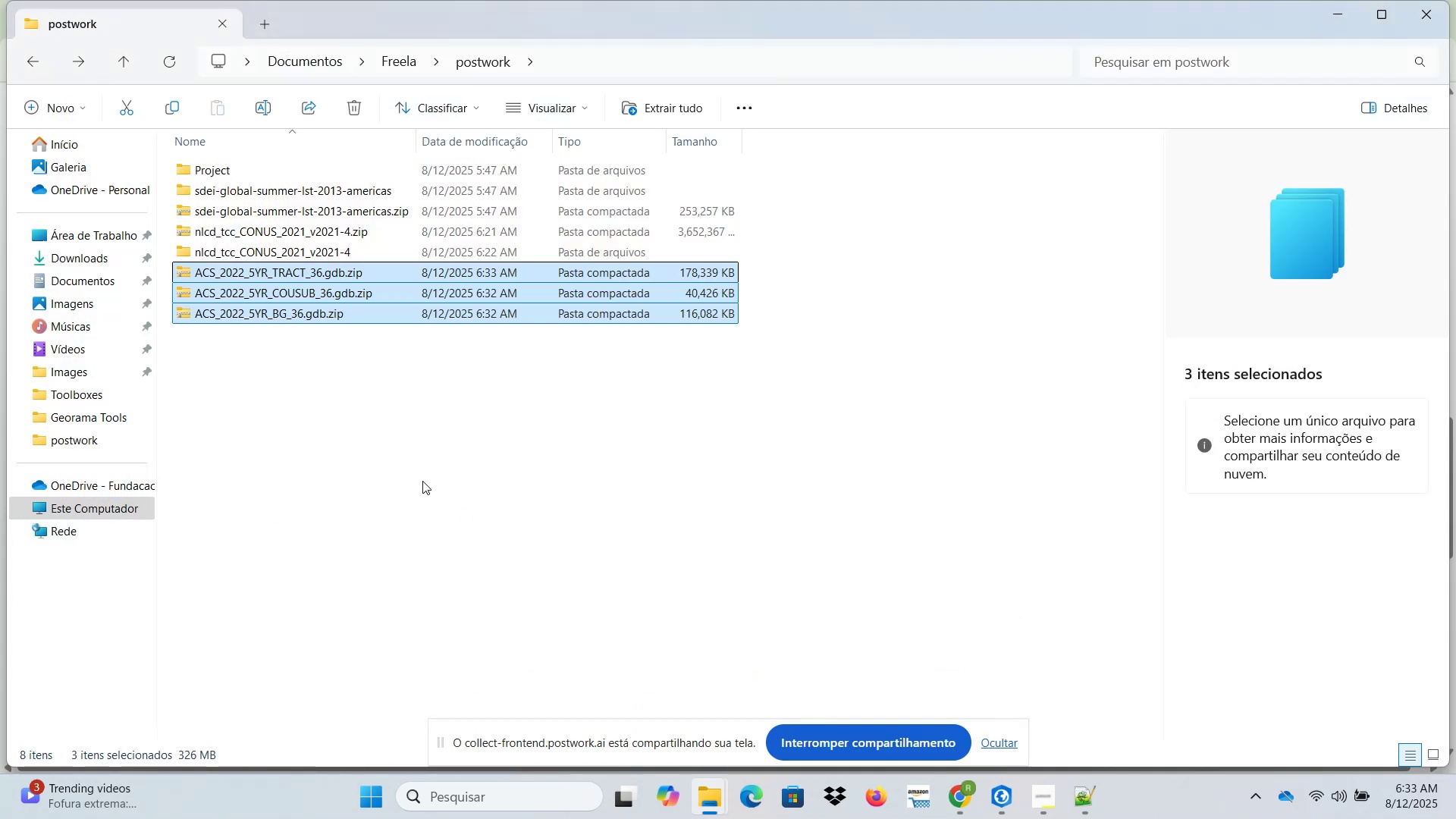 
left_click([351, 393])
 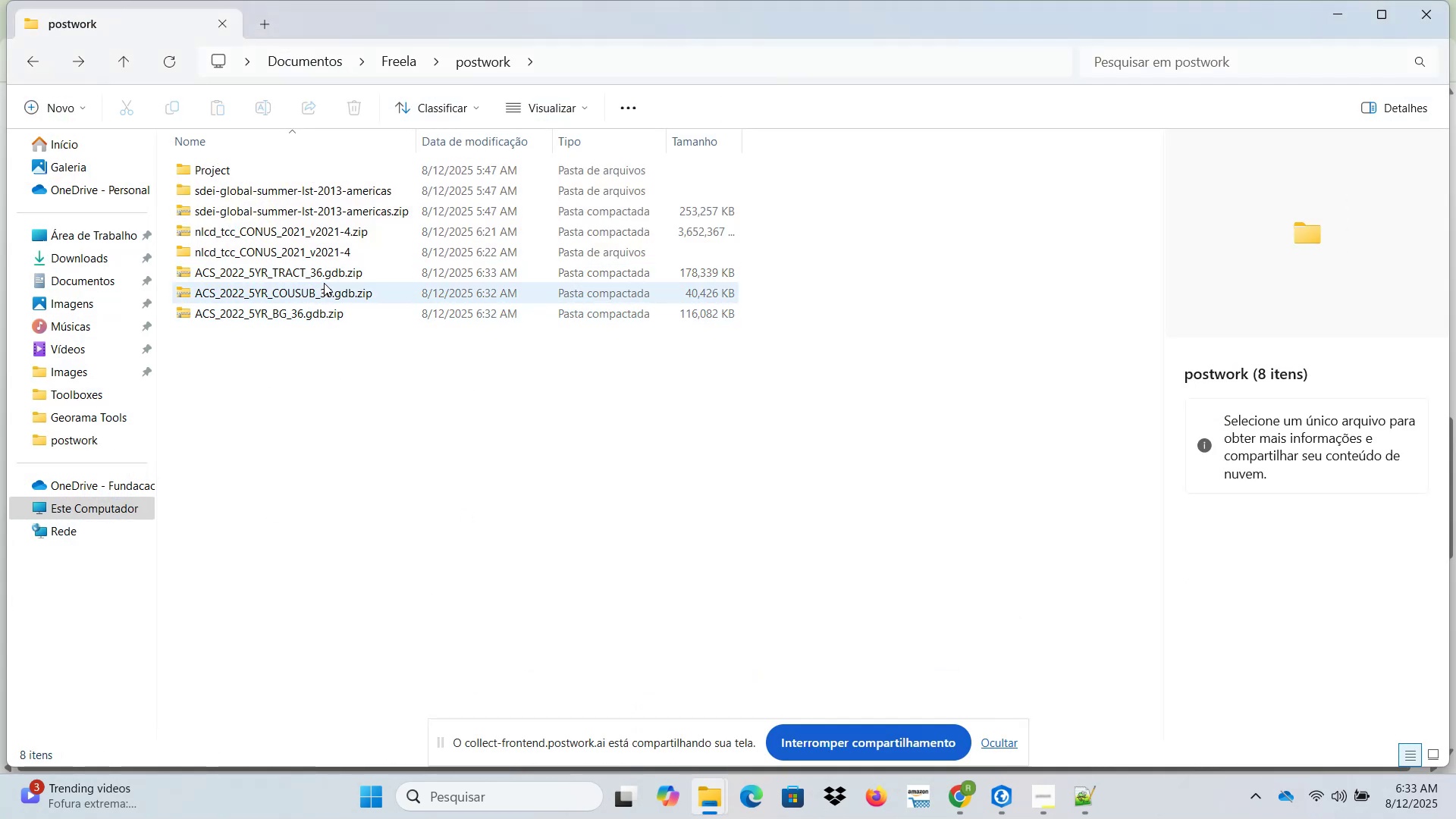 
left_click([324, 275])
 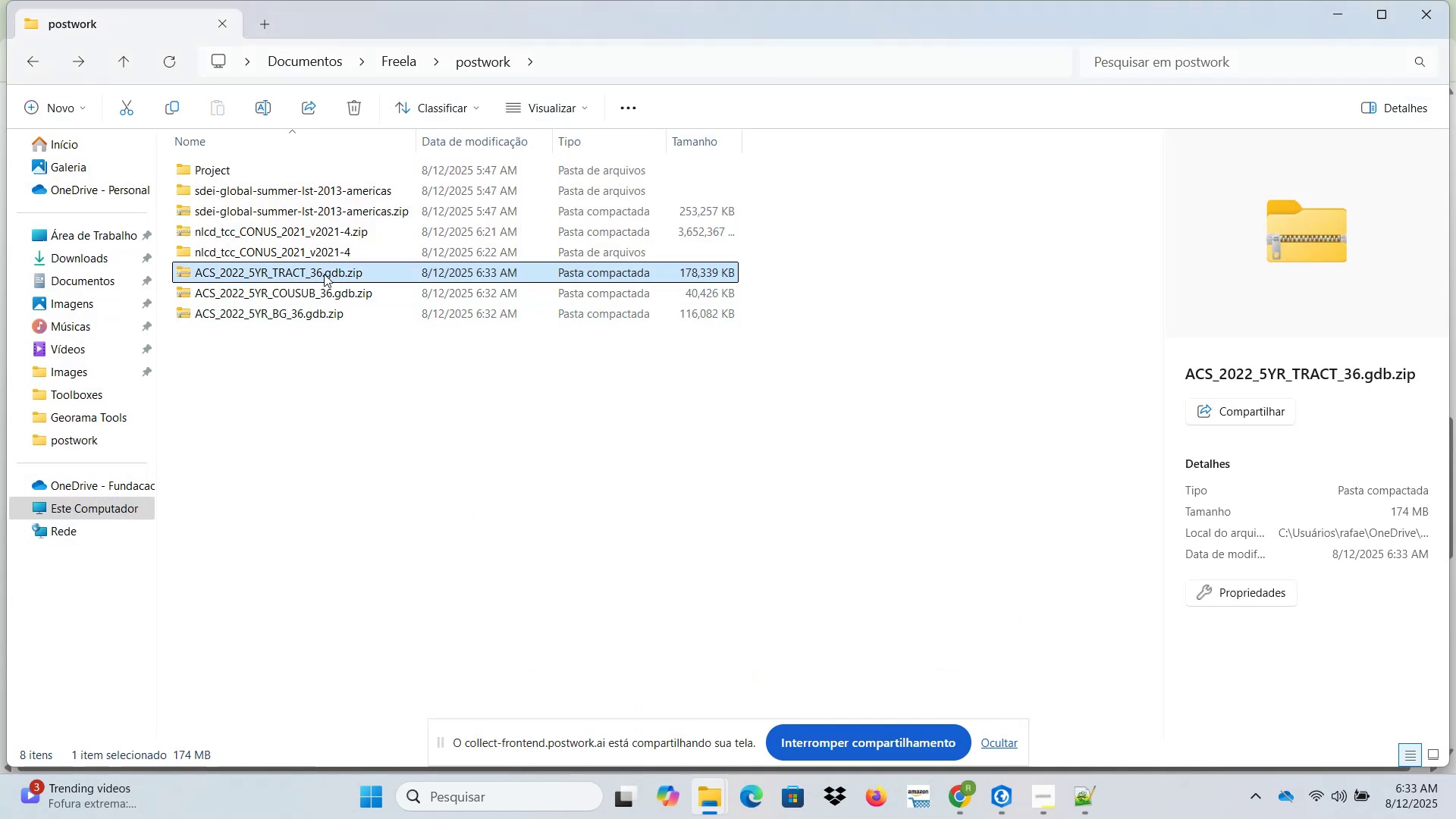 
mouse_move([358, 273])
 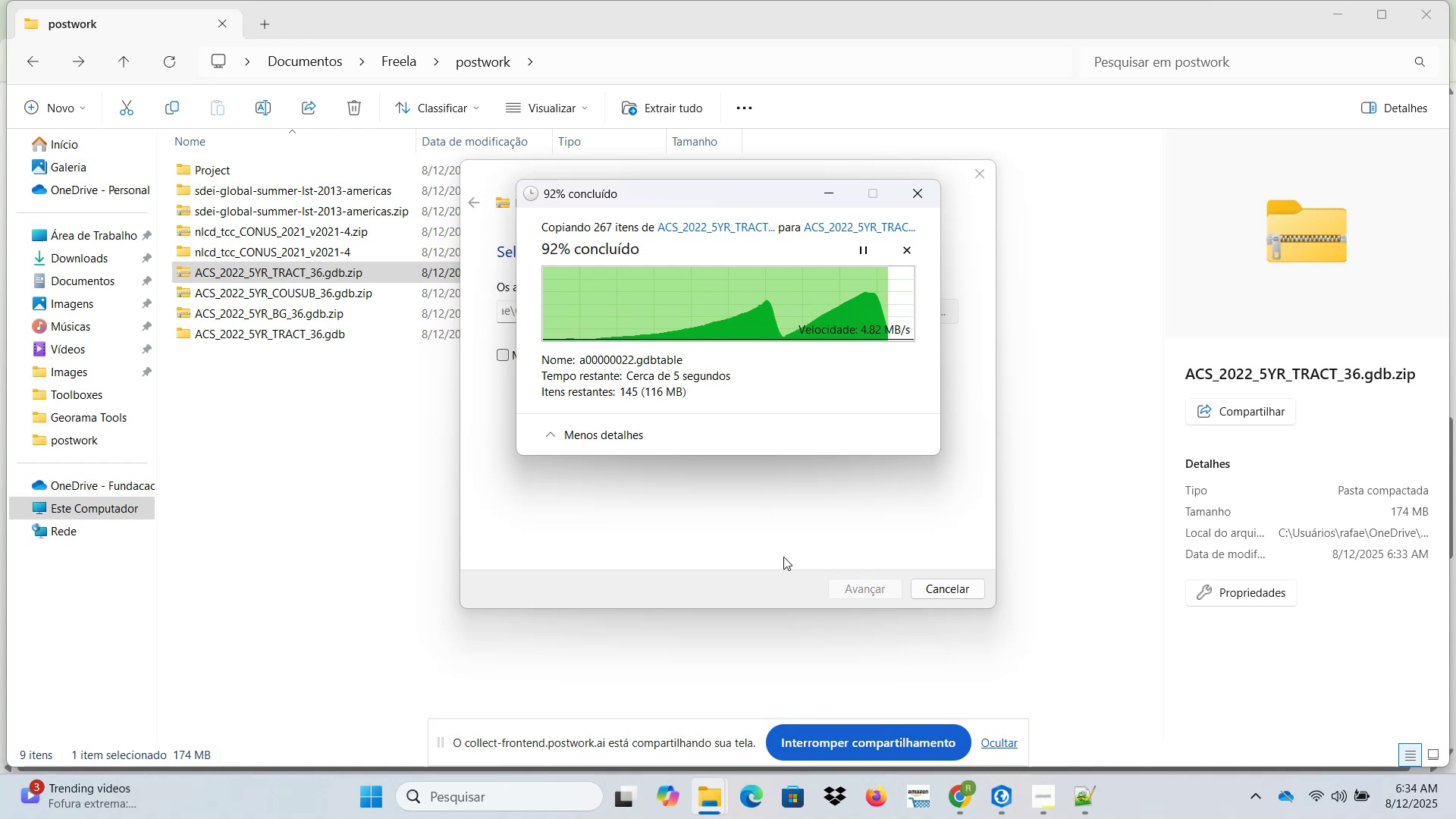 
wait(41.99)
 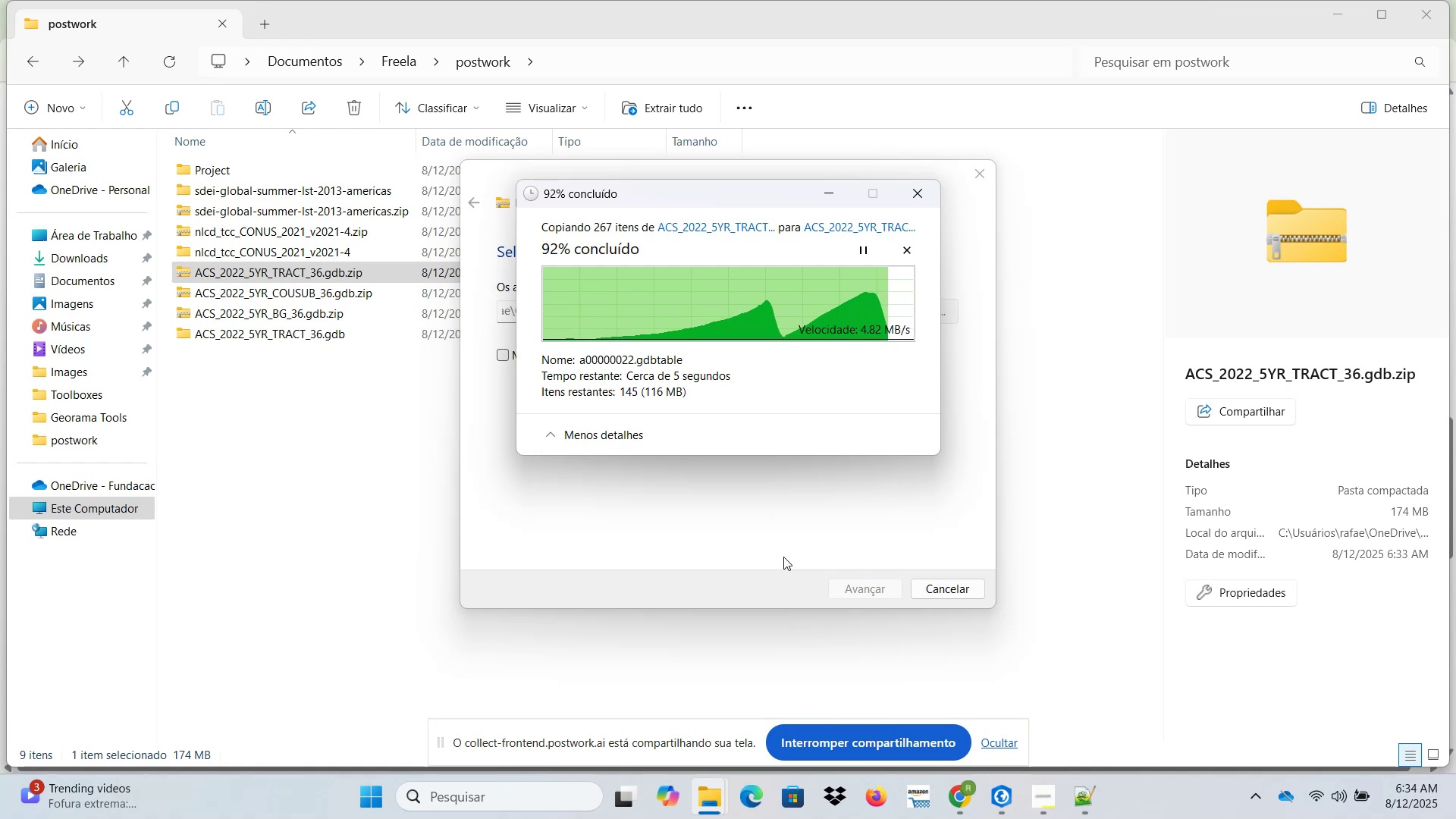 
left_click([457, 296])
 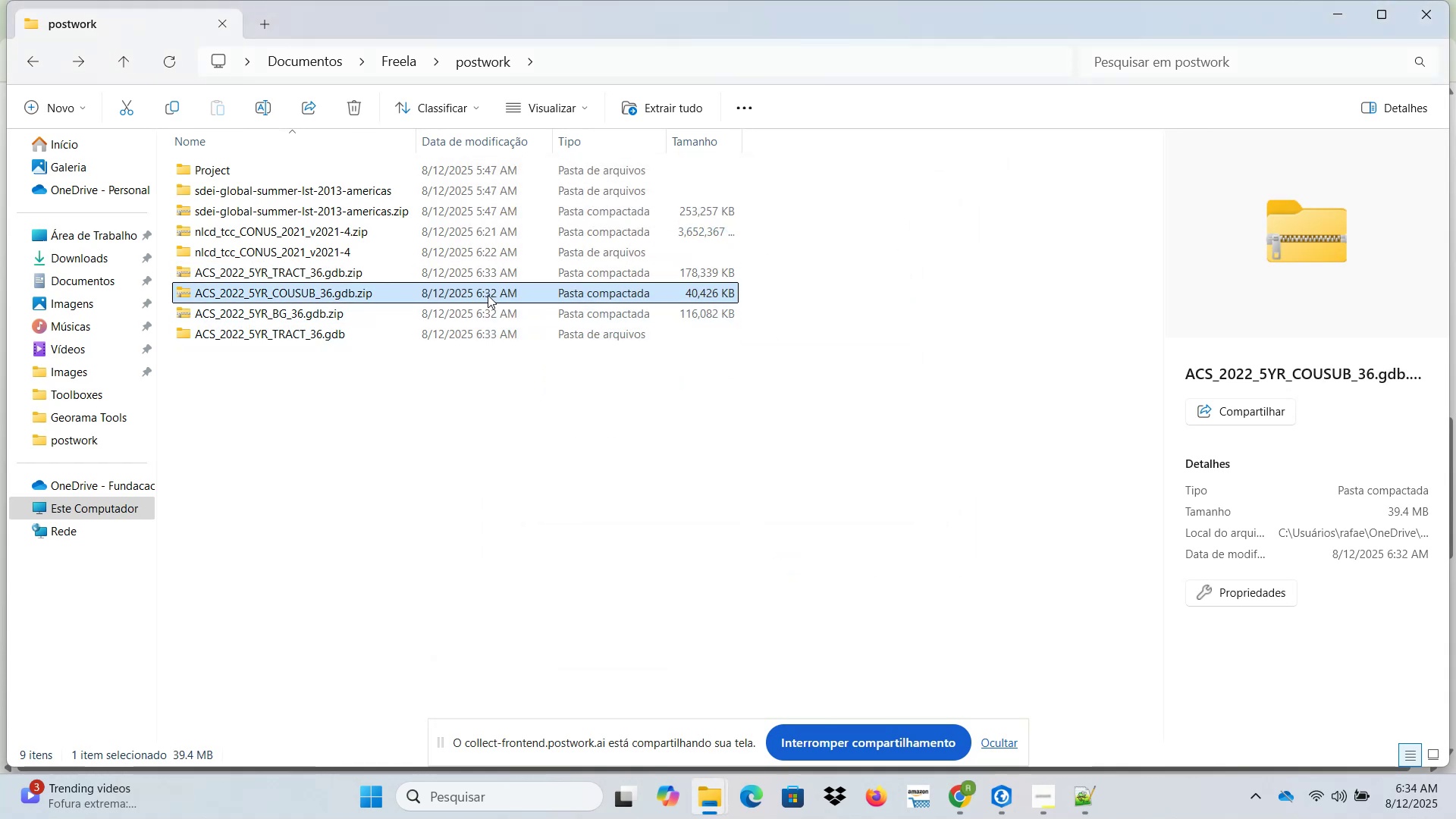 
right_click([488, 295])
 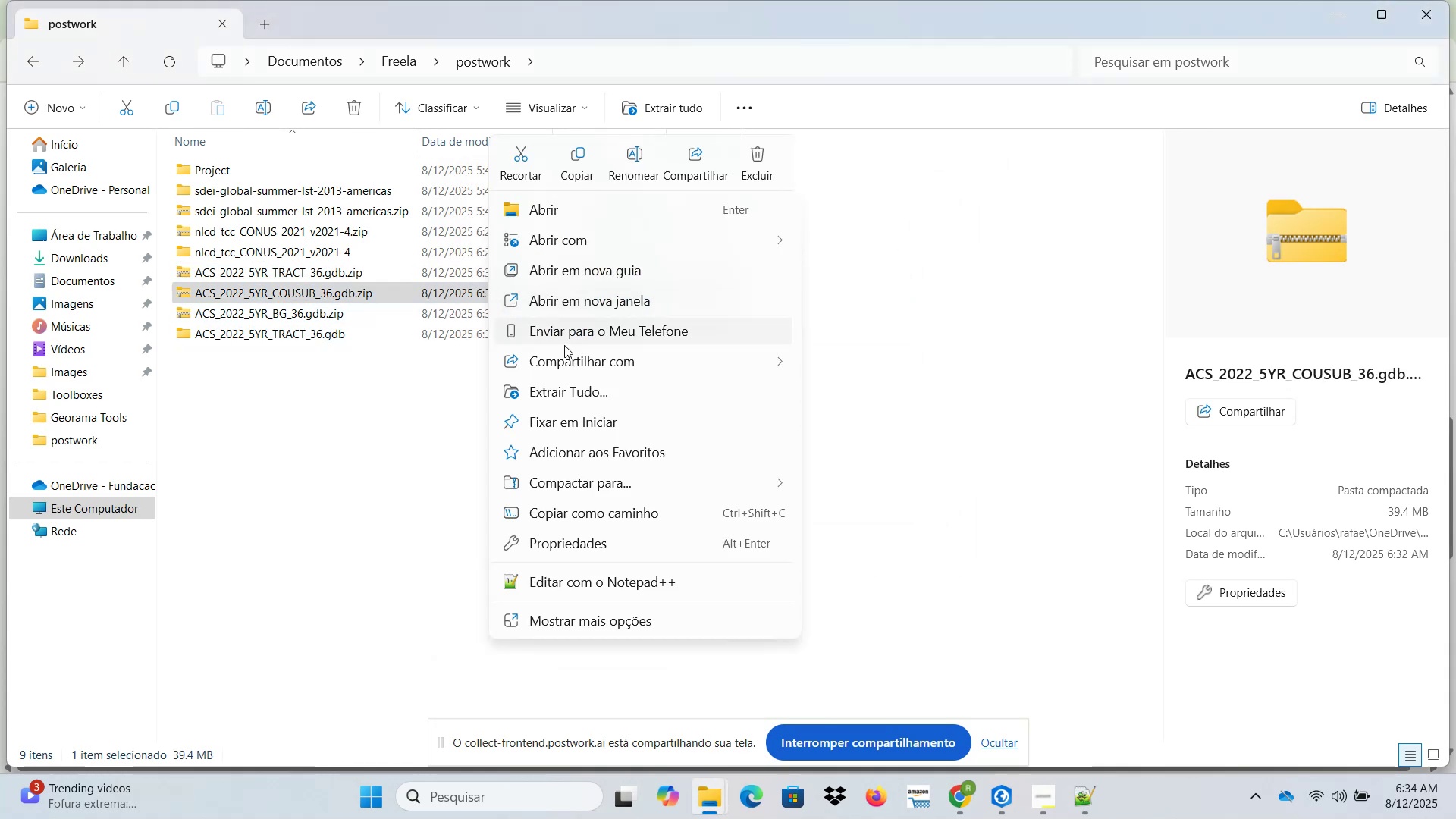 
left_click([584, 392])
 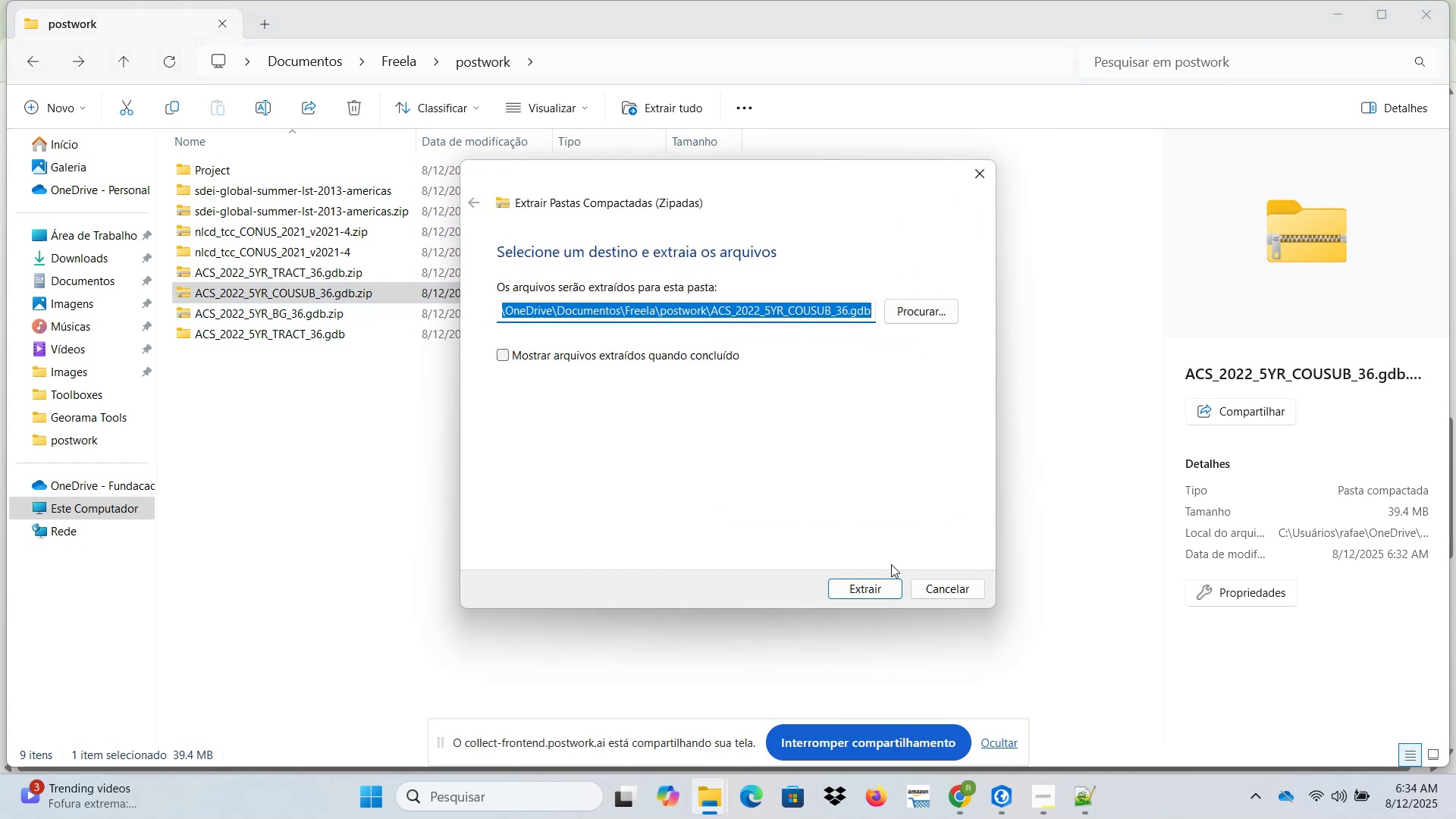 
left_click([874, 585])
 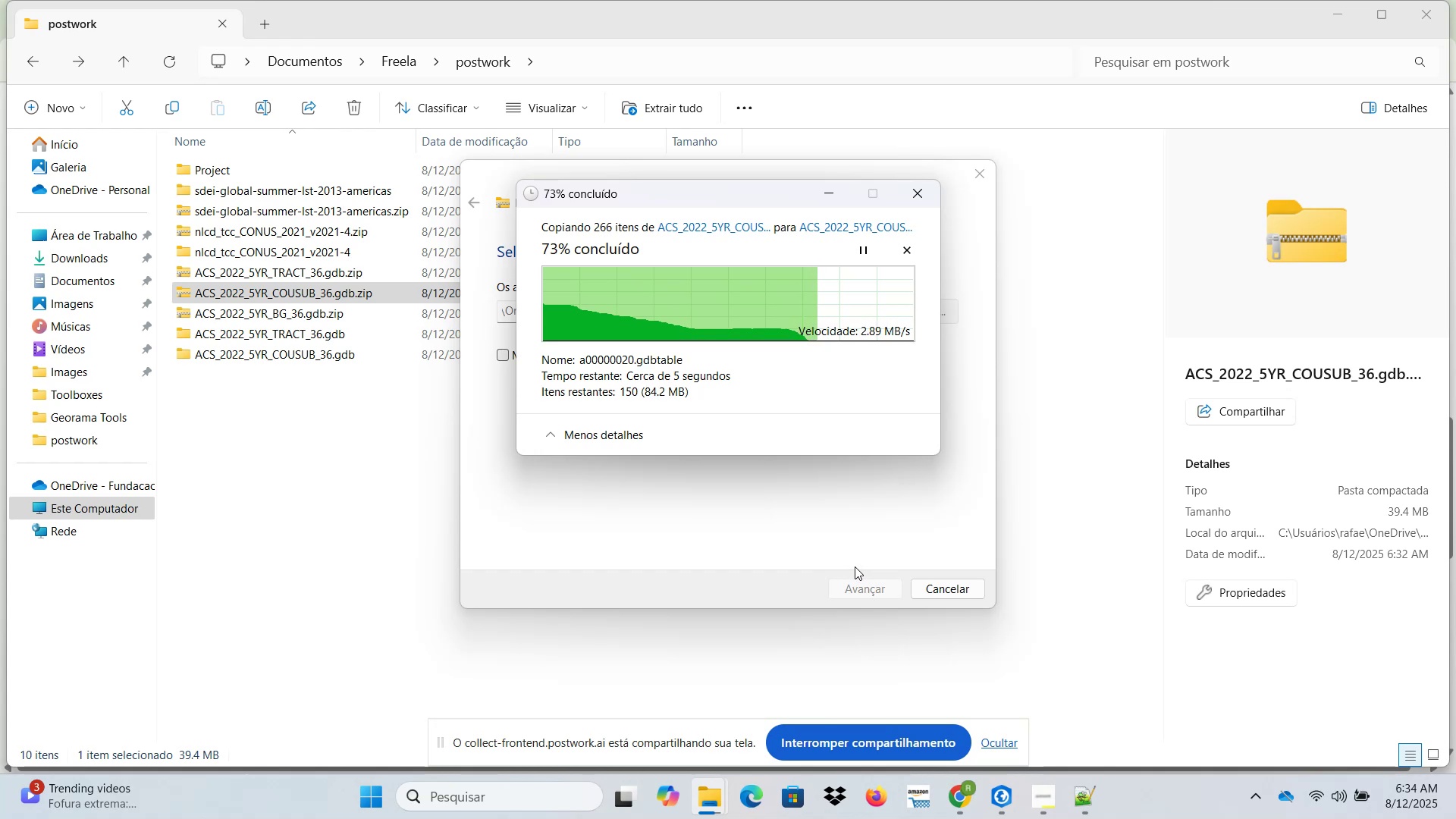 
wait(14.41)
 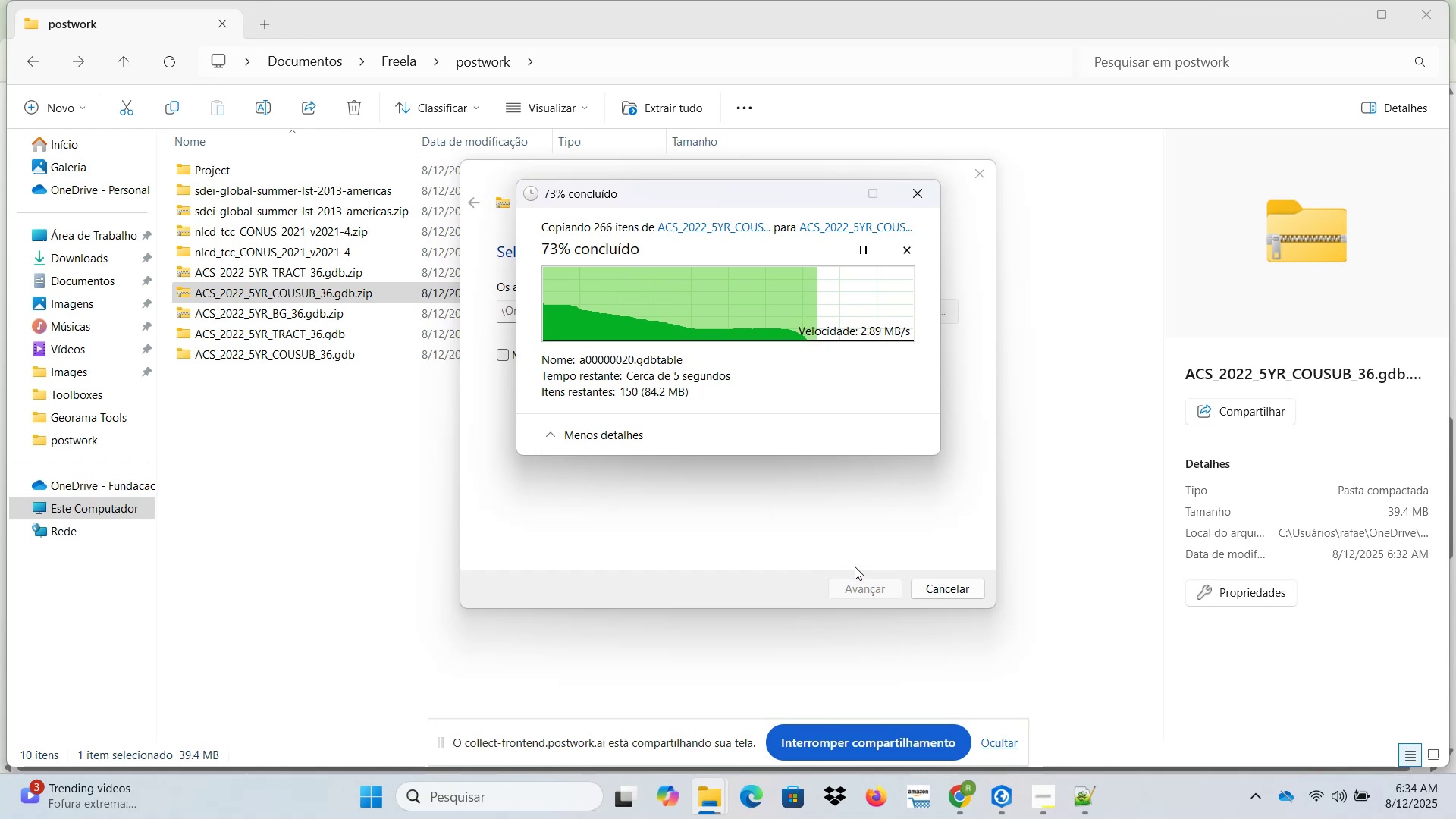 
left_click([366, 318])
 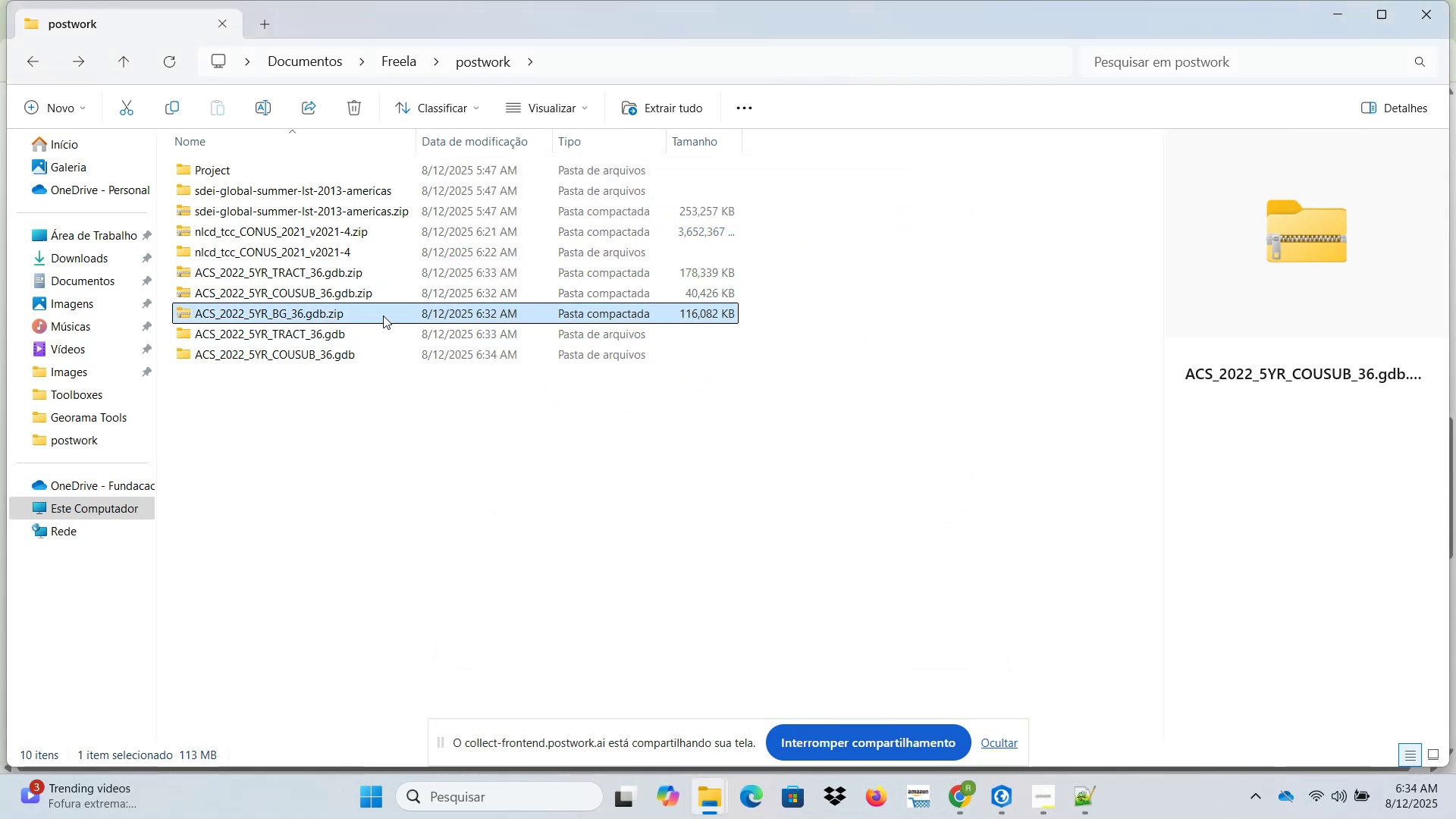 
right_click([383, 315])
 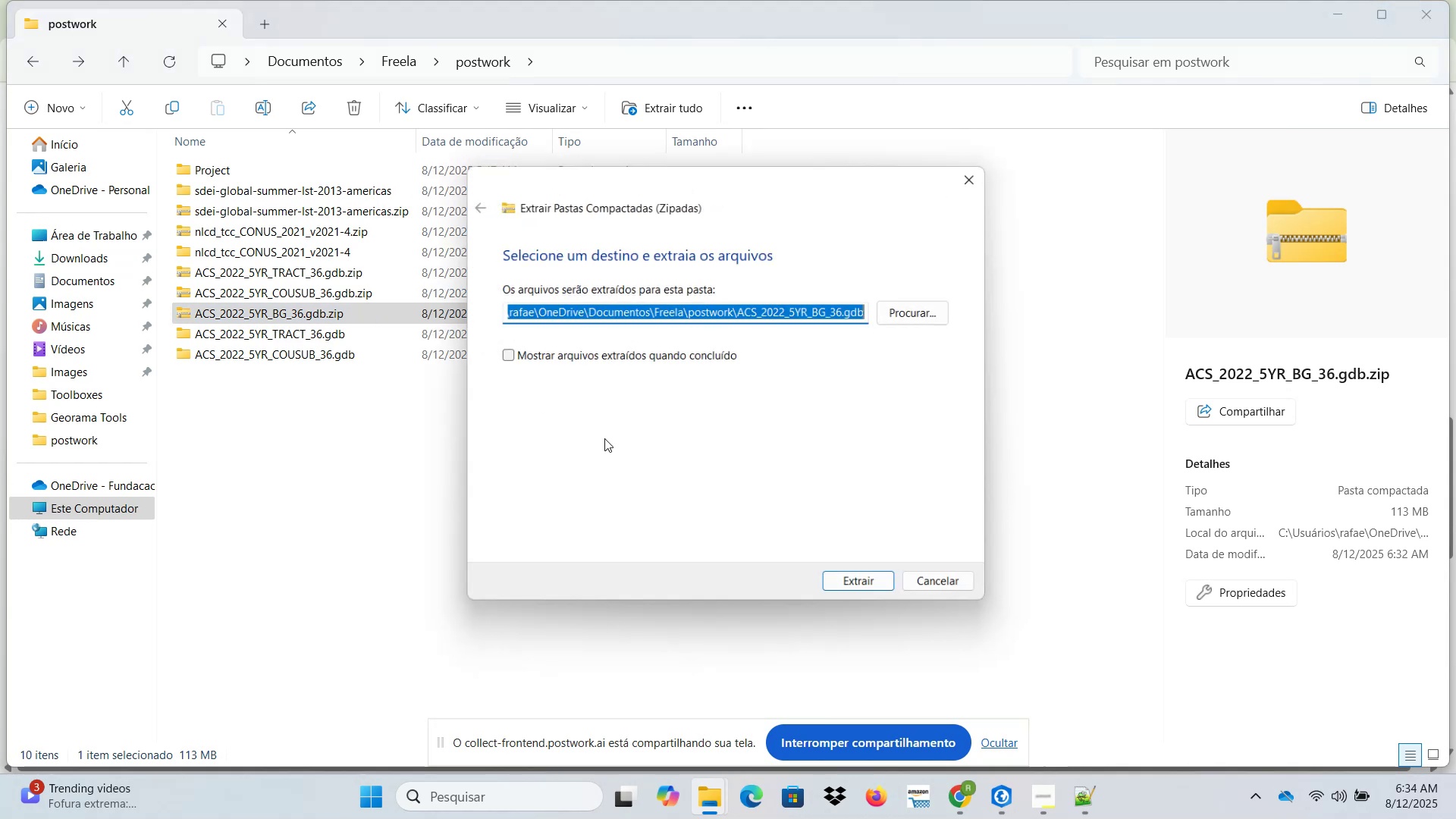 
left_click([886, 589])
 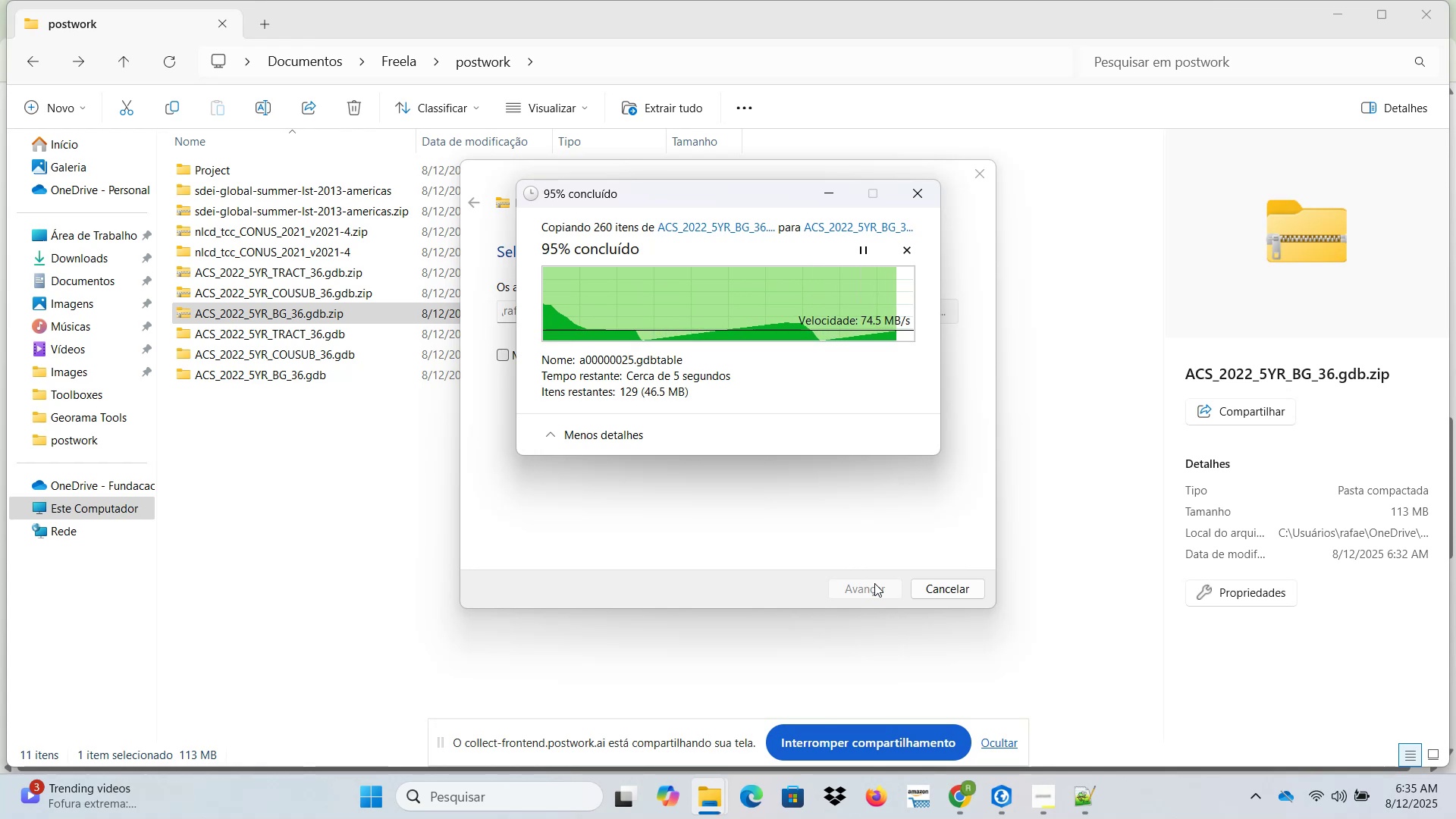 
wait(29.27)
 